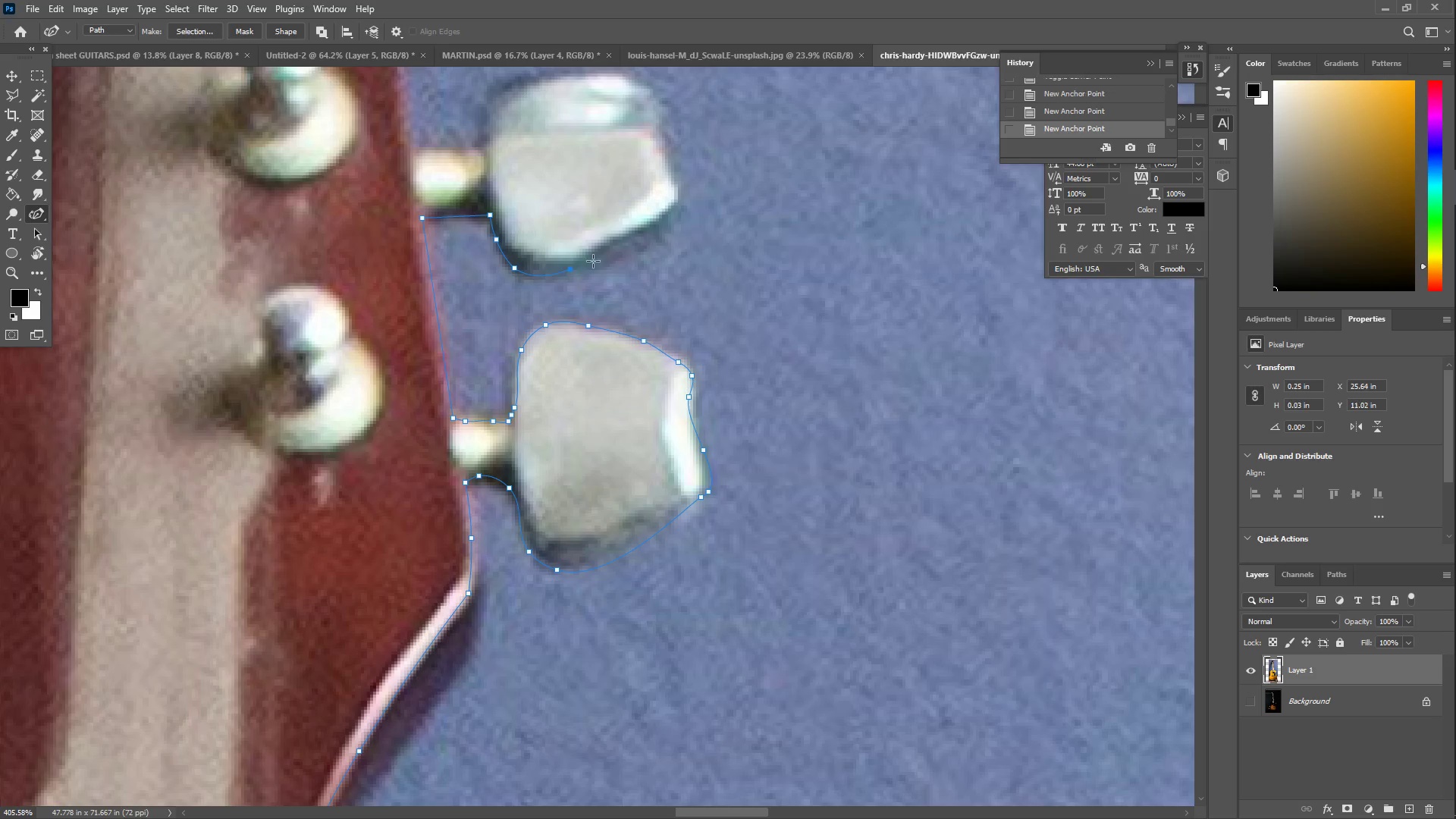 
left_click_drag(start_coordinate=[599, 259], to_coordinate=[673, 208])
 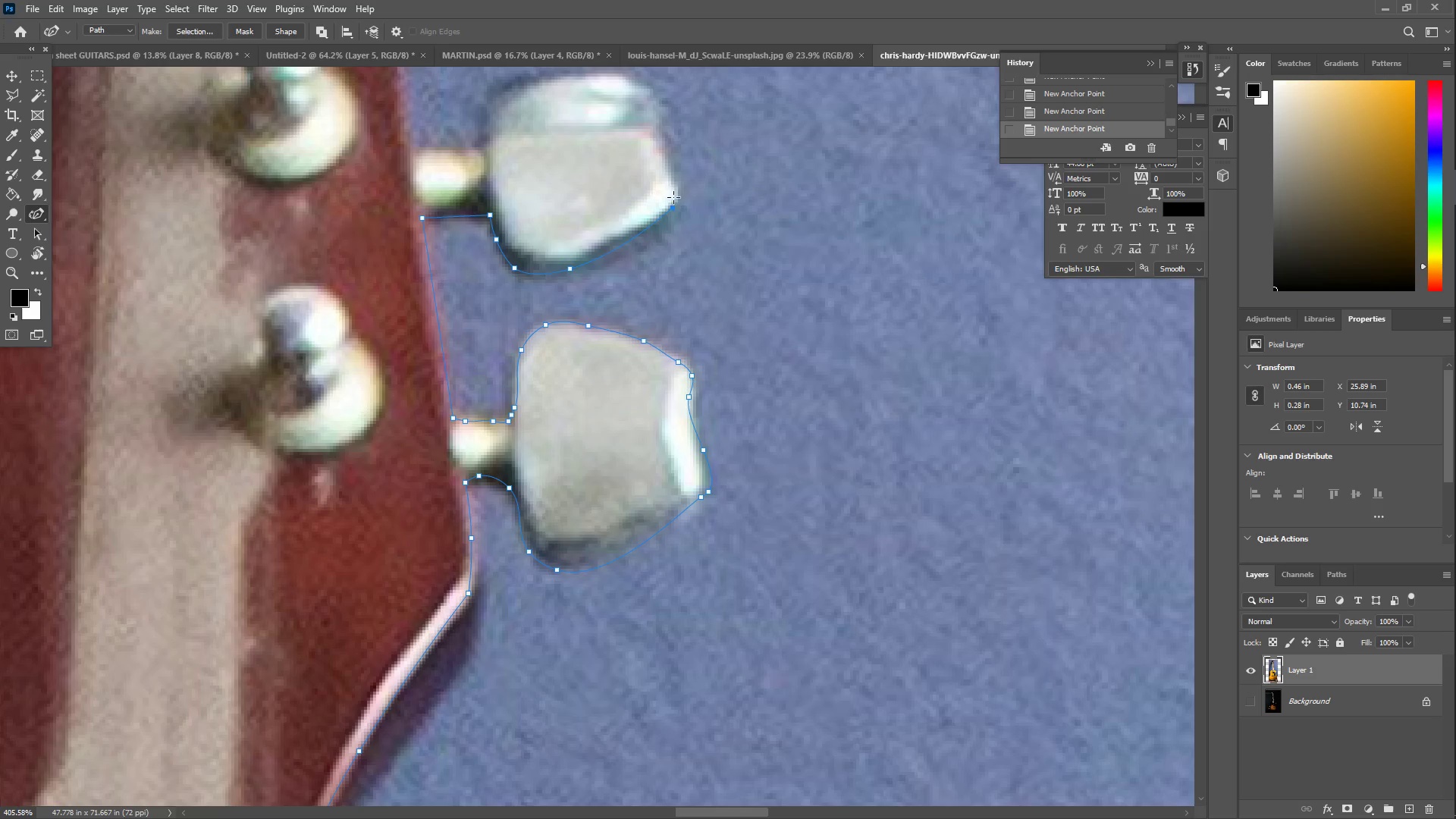 
left_click_drag(start_coordinate=[674, 193], to_coordinate=[672, 159])
 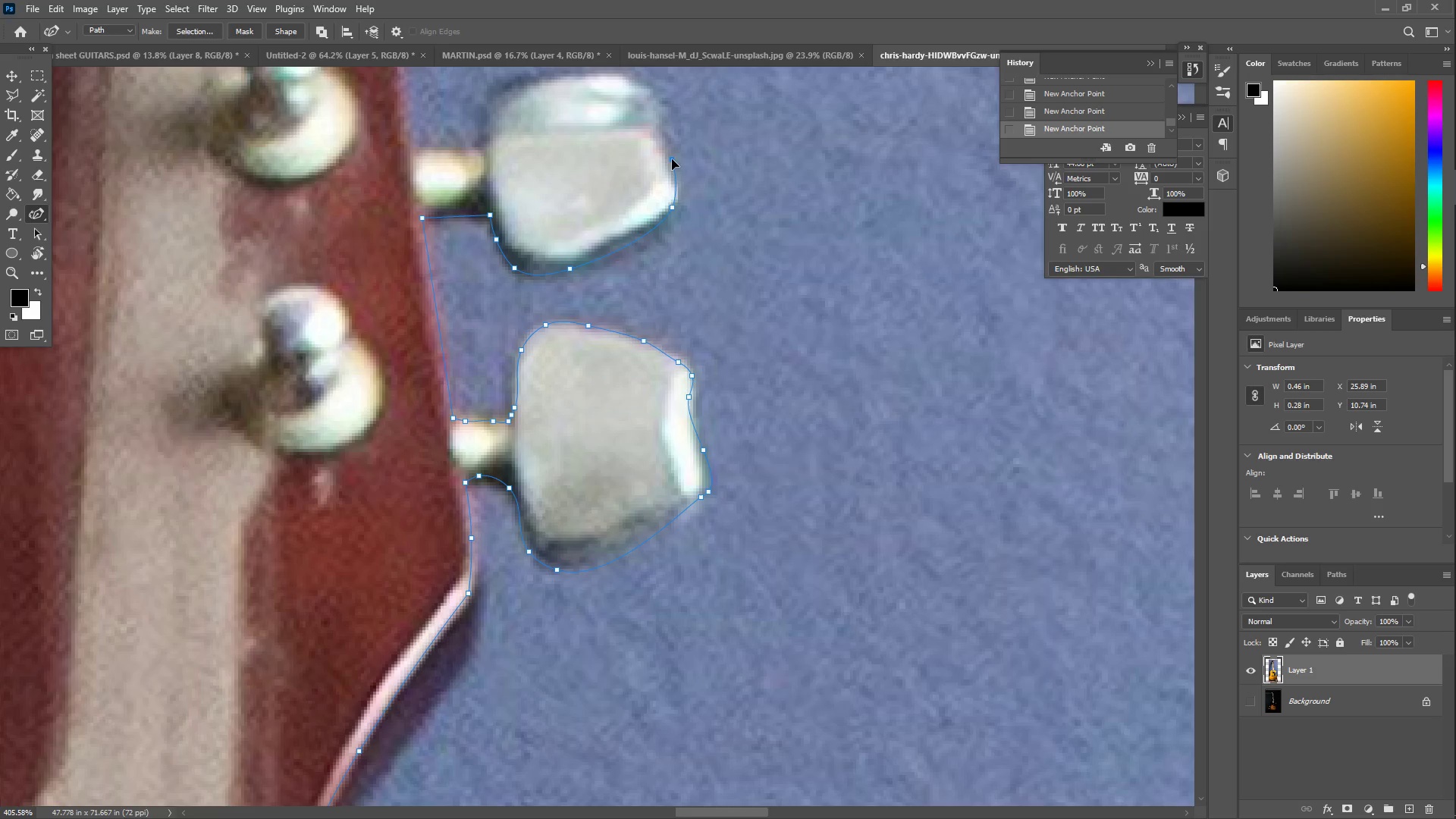 
hold_key(key=Space, duration=0.58)
 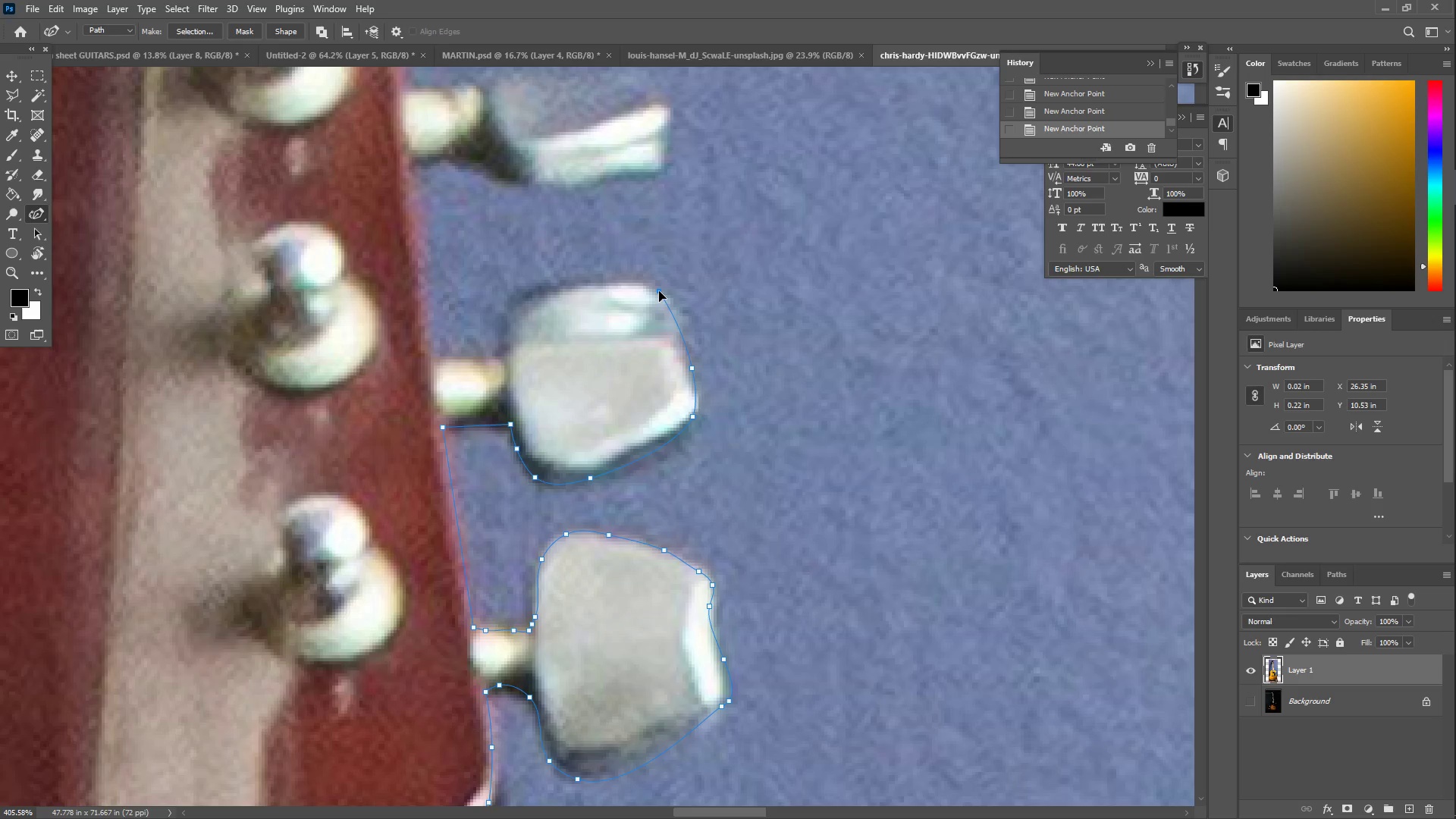 
left_click_drag(start_coordinate=[621, 147], to_coordinate=[642, 356])
 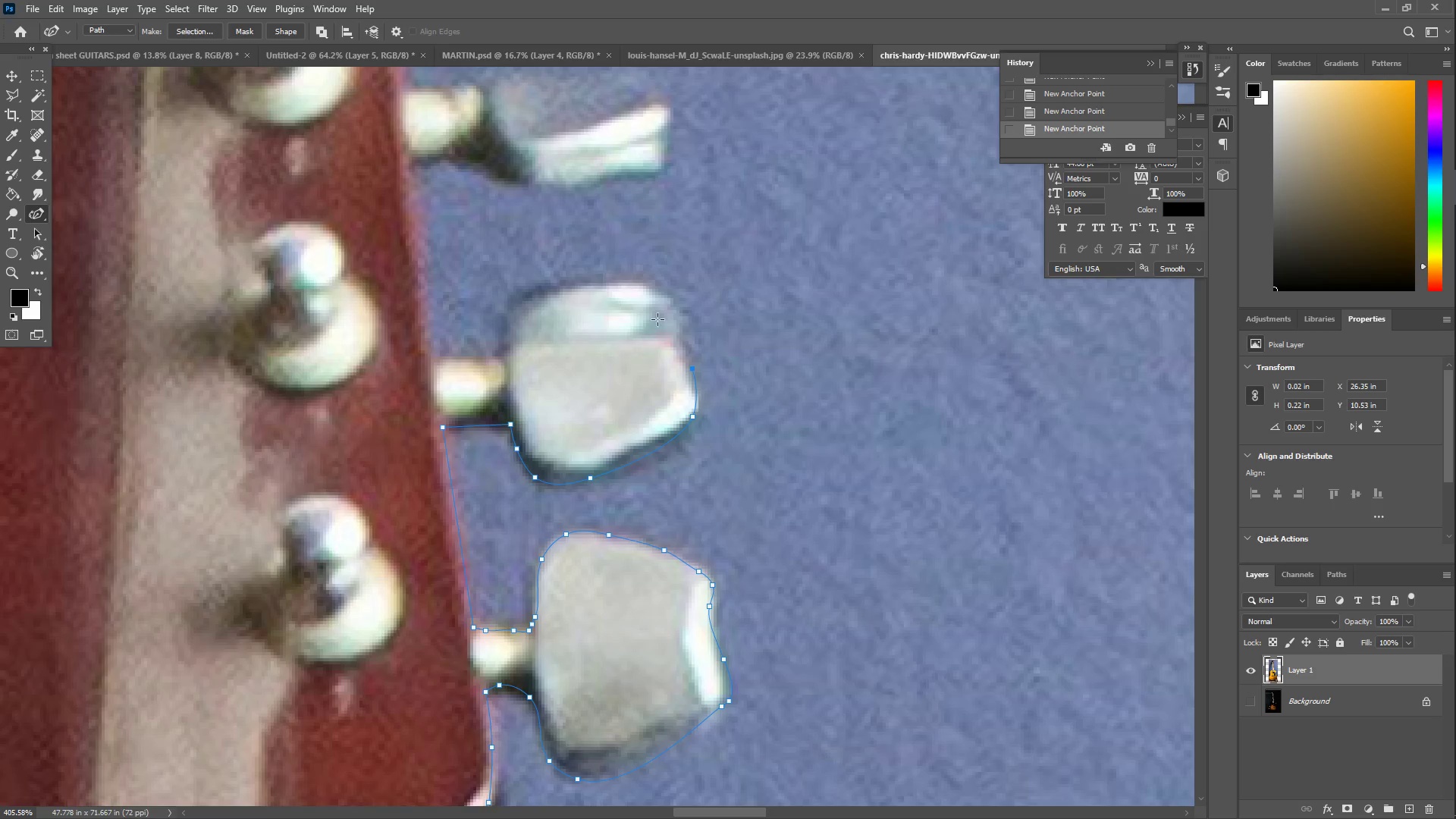 
left_click_drag(start_coordinate=[659, 315], to_coordinate=[659, 291])
 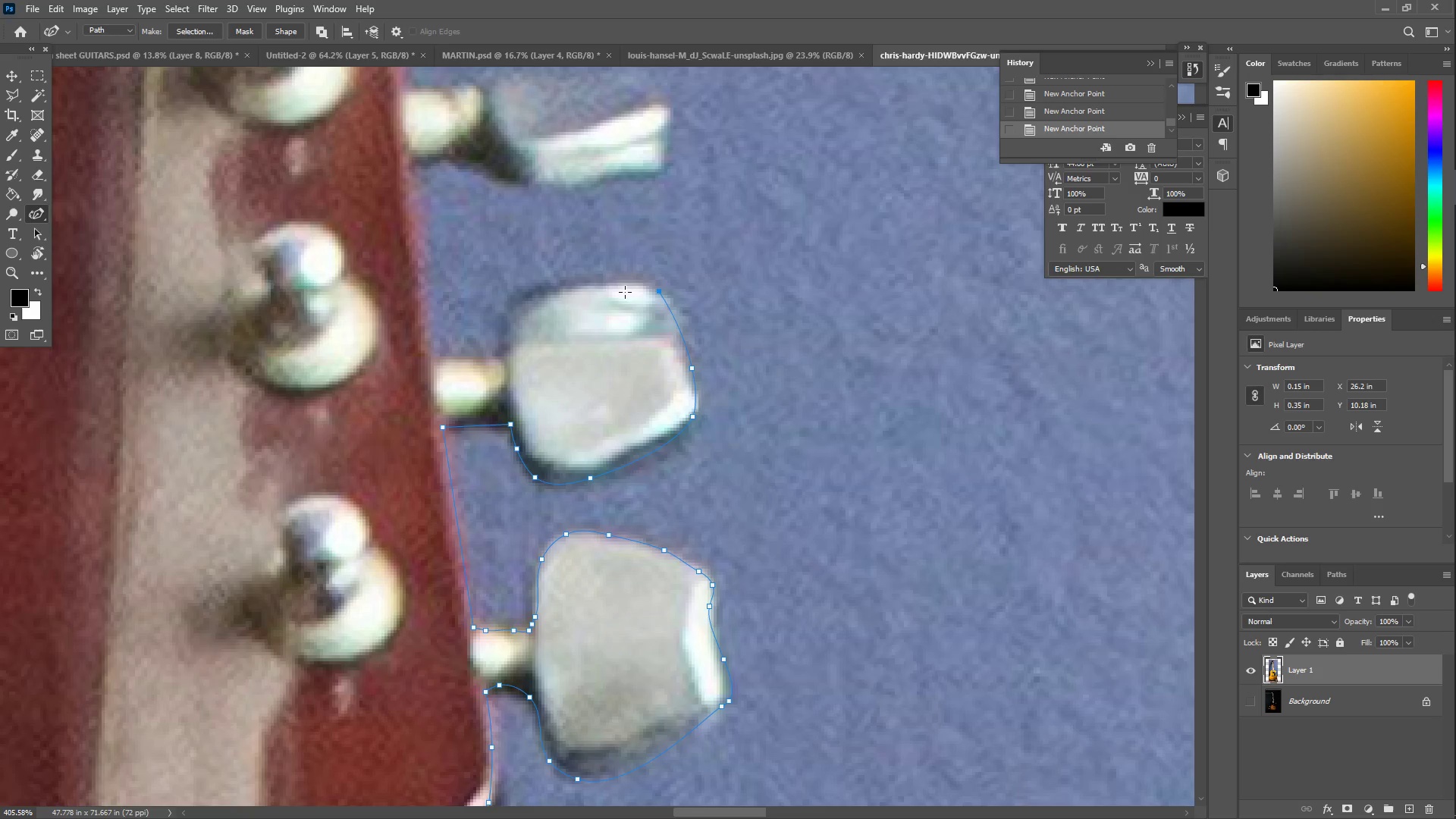 
left_click_drag(start_coordinate=[583, 288], to_coordinate=[528, 302])
 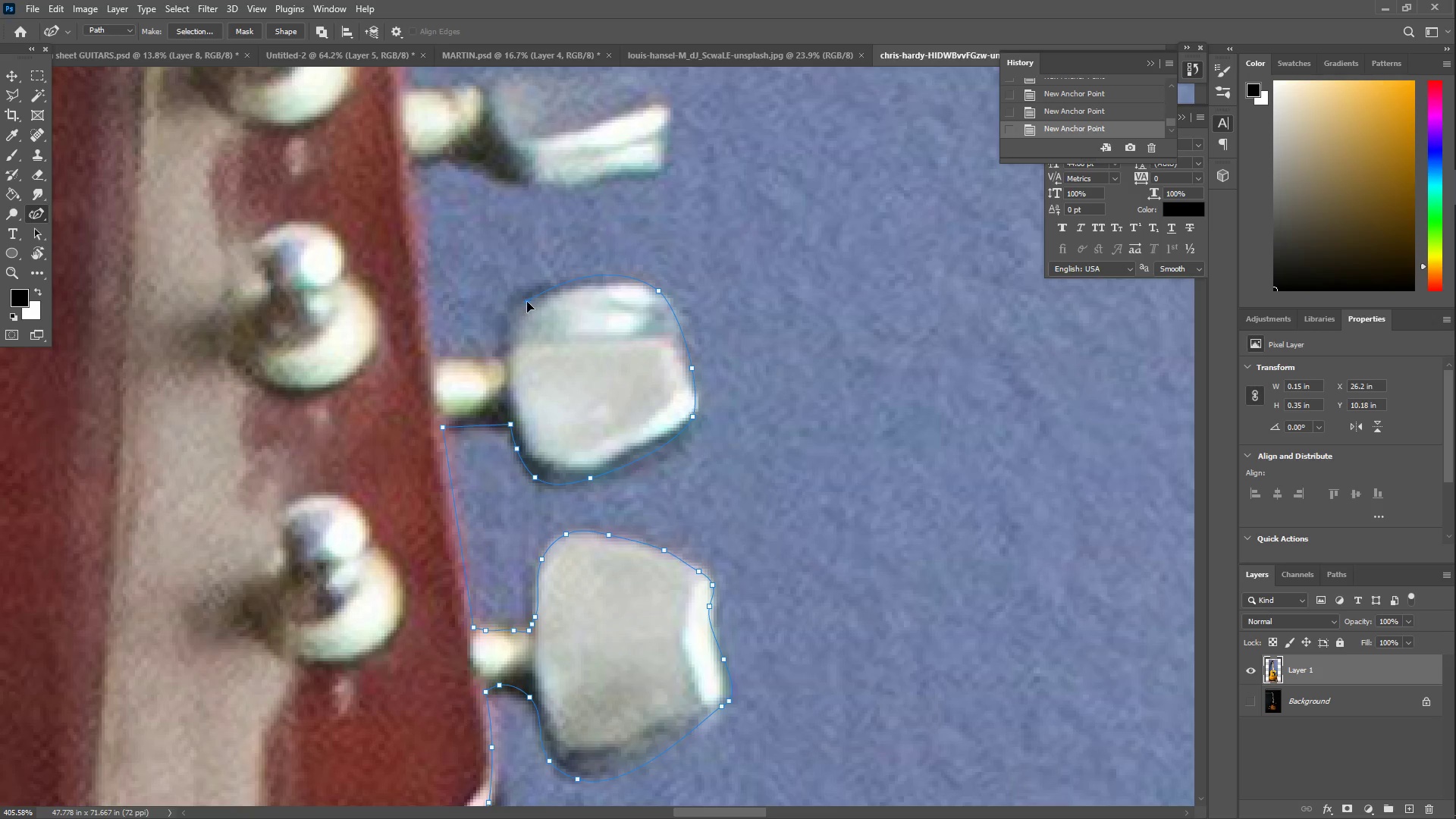 
left_click_drag(start_coordinate=[515, 318], to_coordinate=[509, 335])
 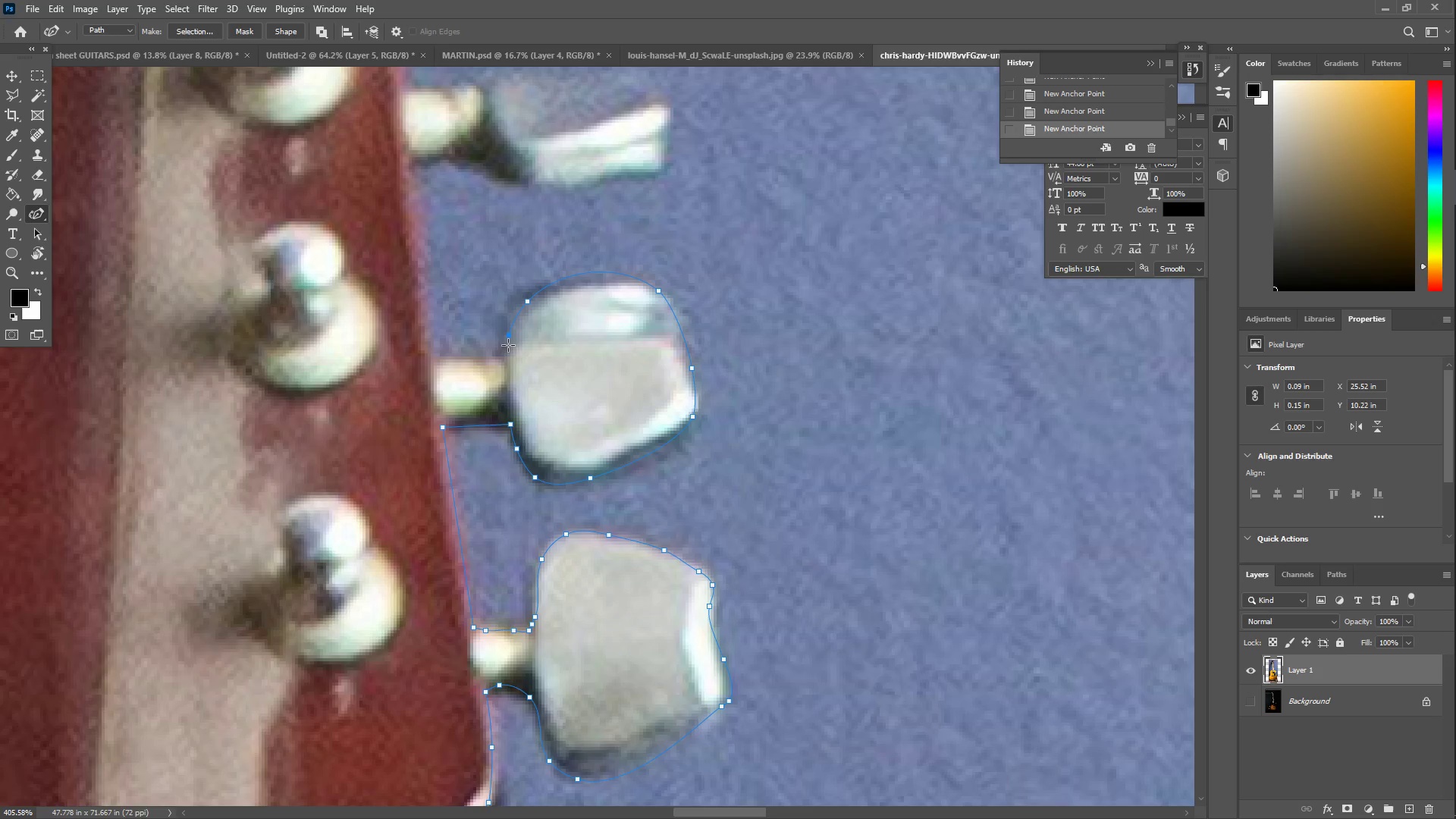 
left_click_drag(start_coordinate=[508, 353], to_coordinate=[504, 353])
 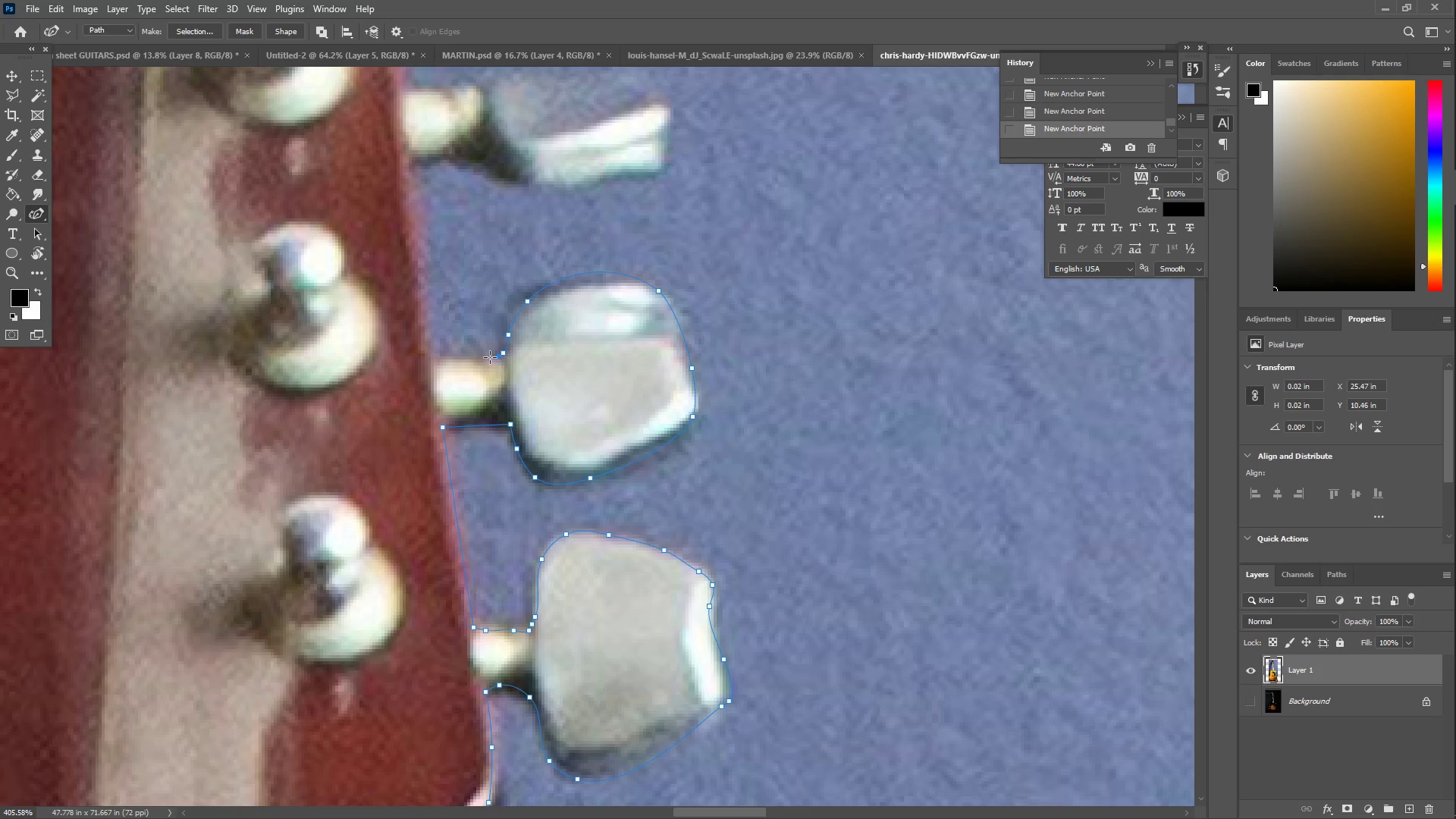 
double_click([479, 362])
 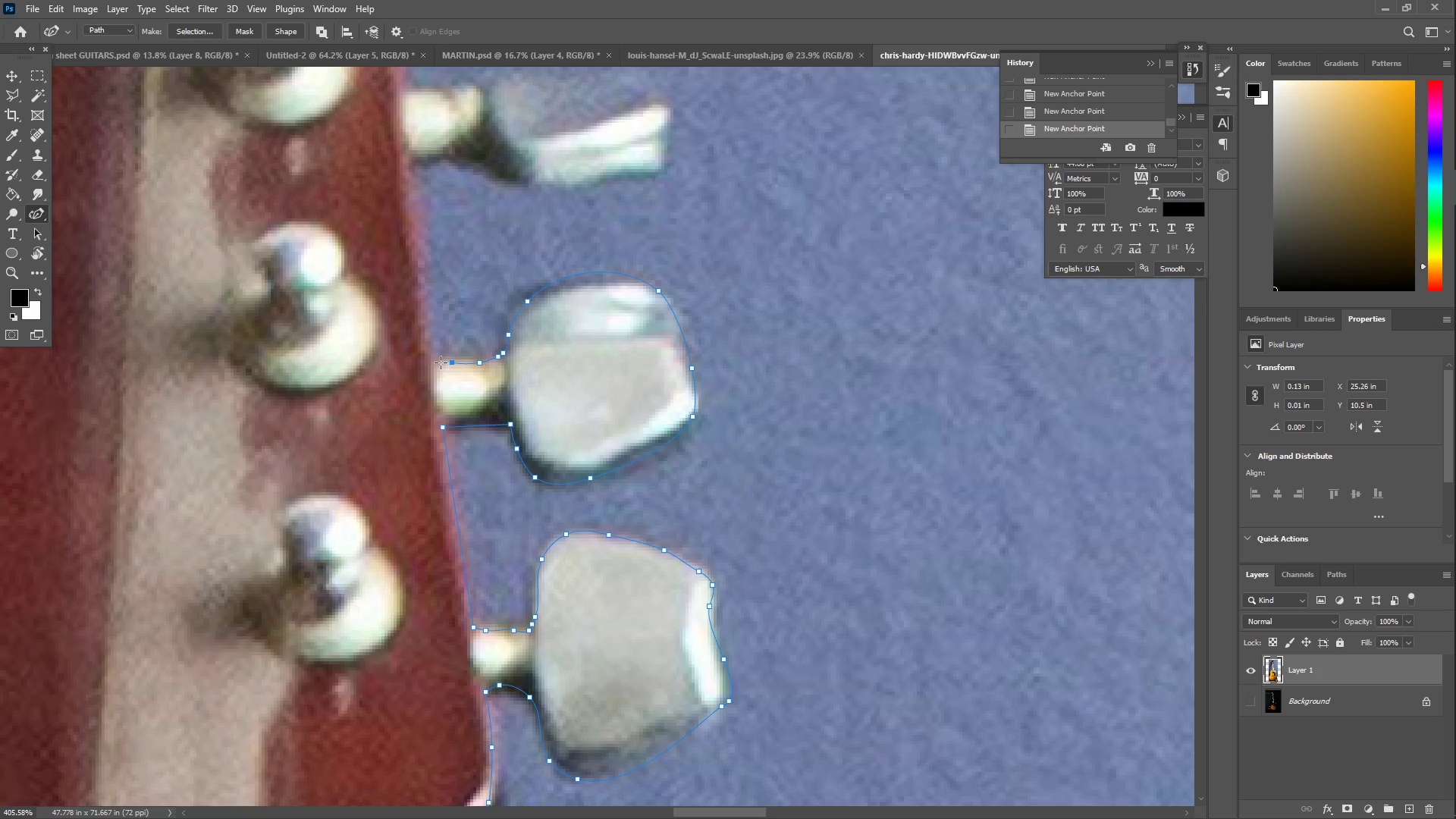 
triple_click([435, 361])
 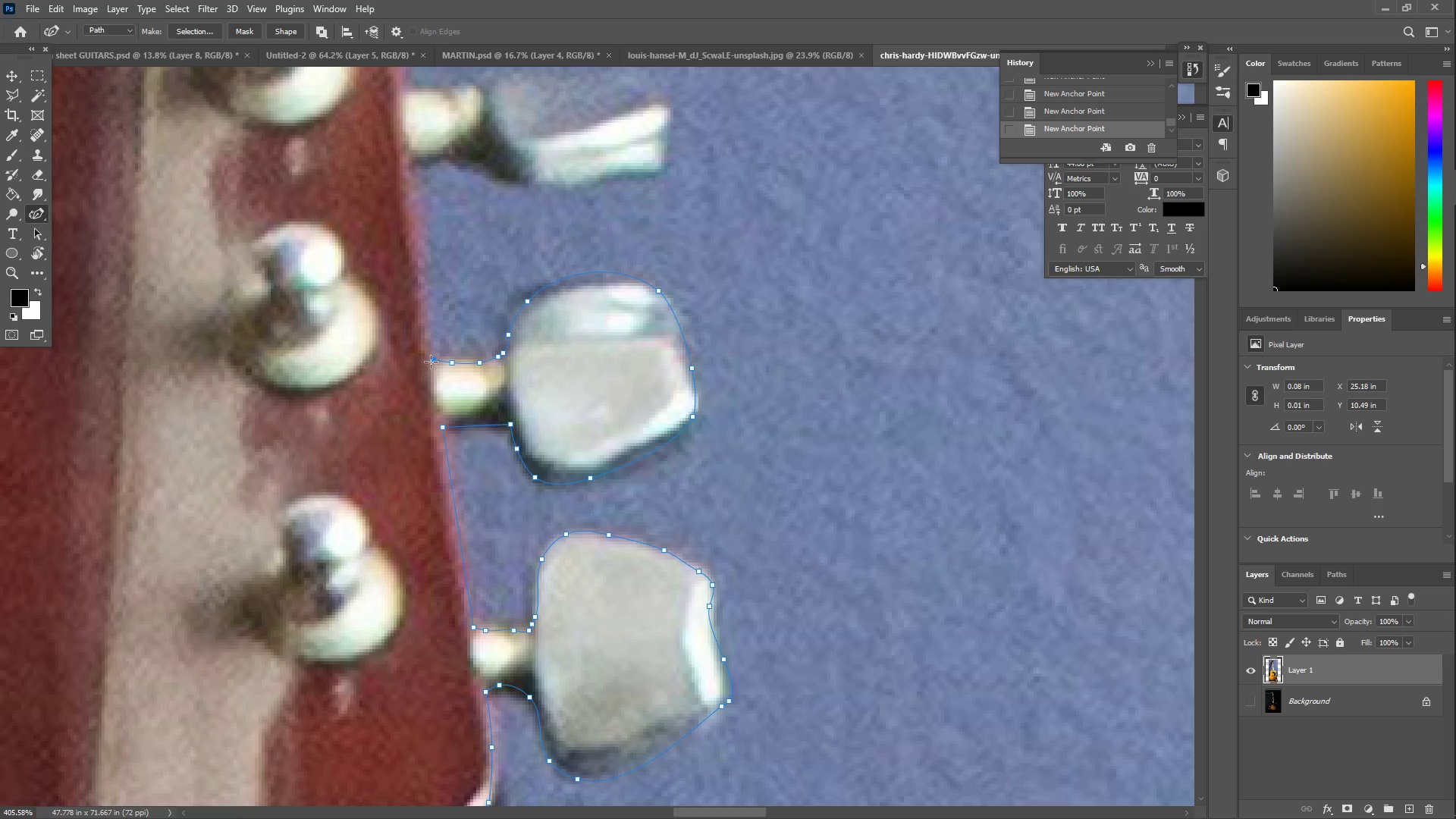 
left_click([433, 362])
 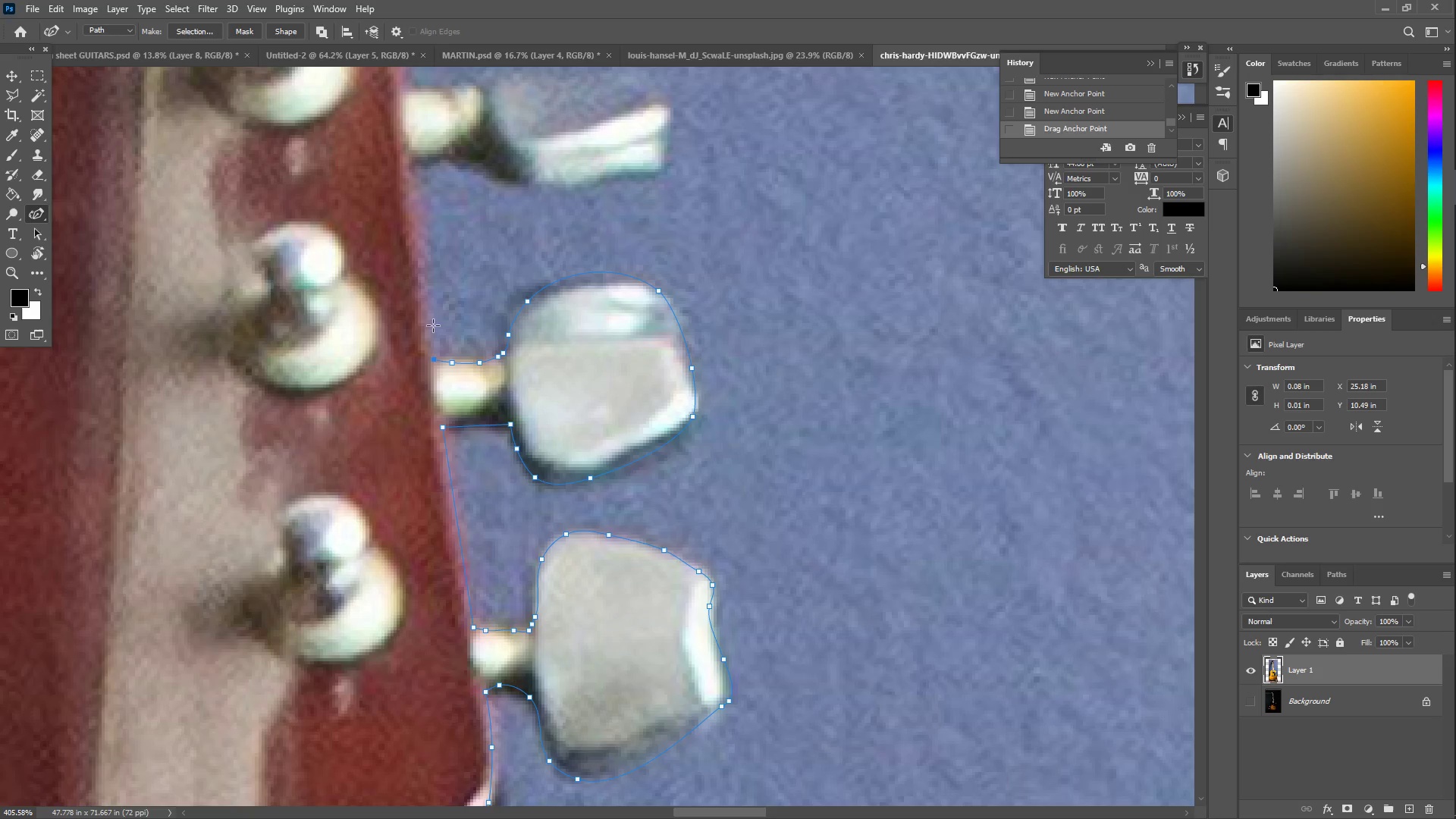 
left_click_drag(start_coordinate=[420, 179], to_coordinate=[412, 168])
 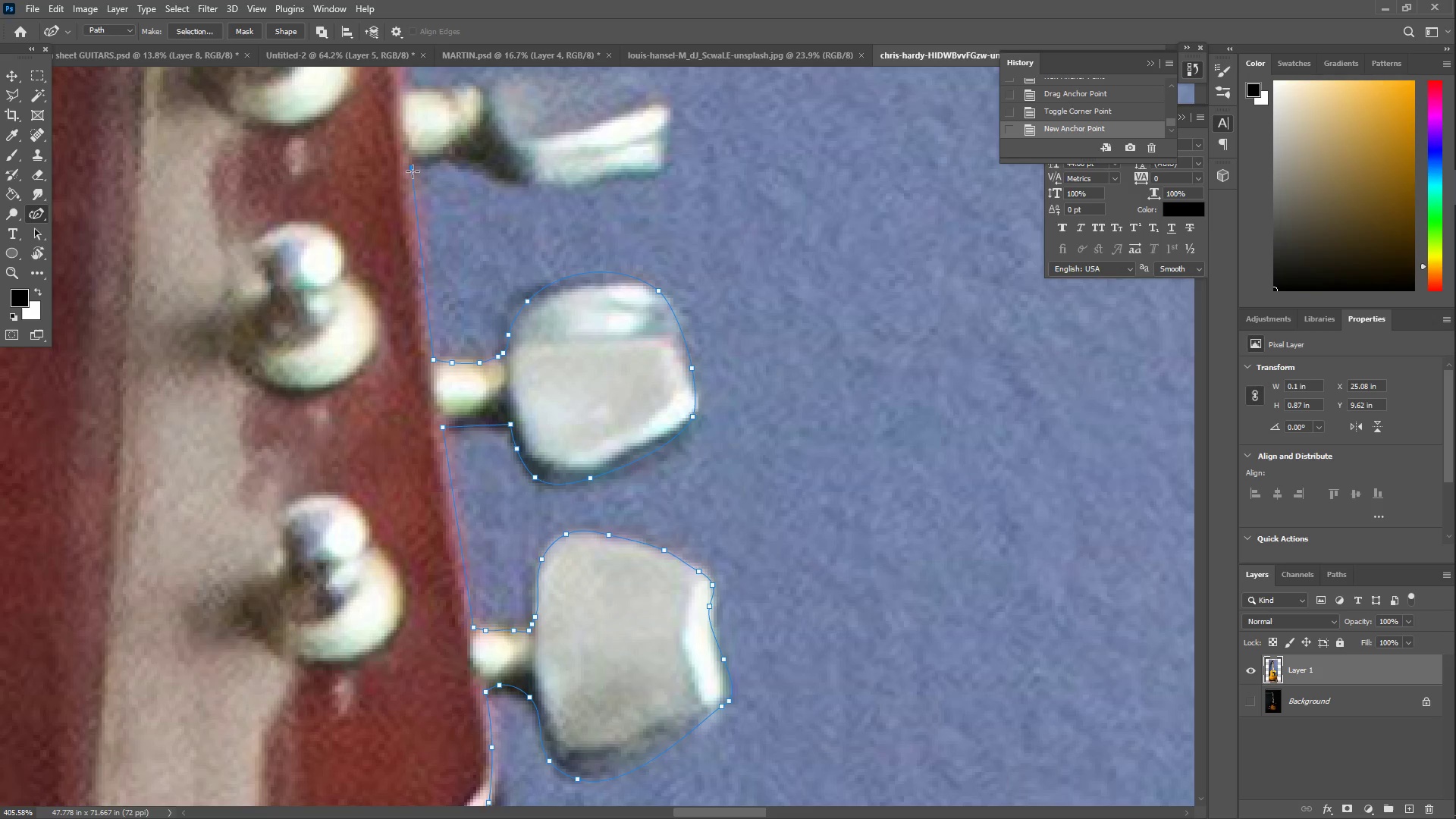 
double_click([413, 171])
 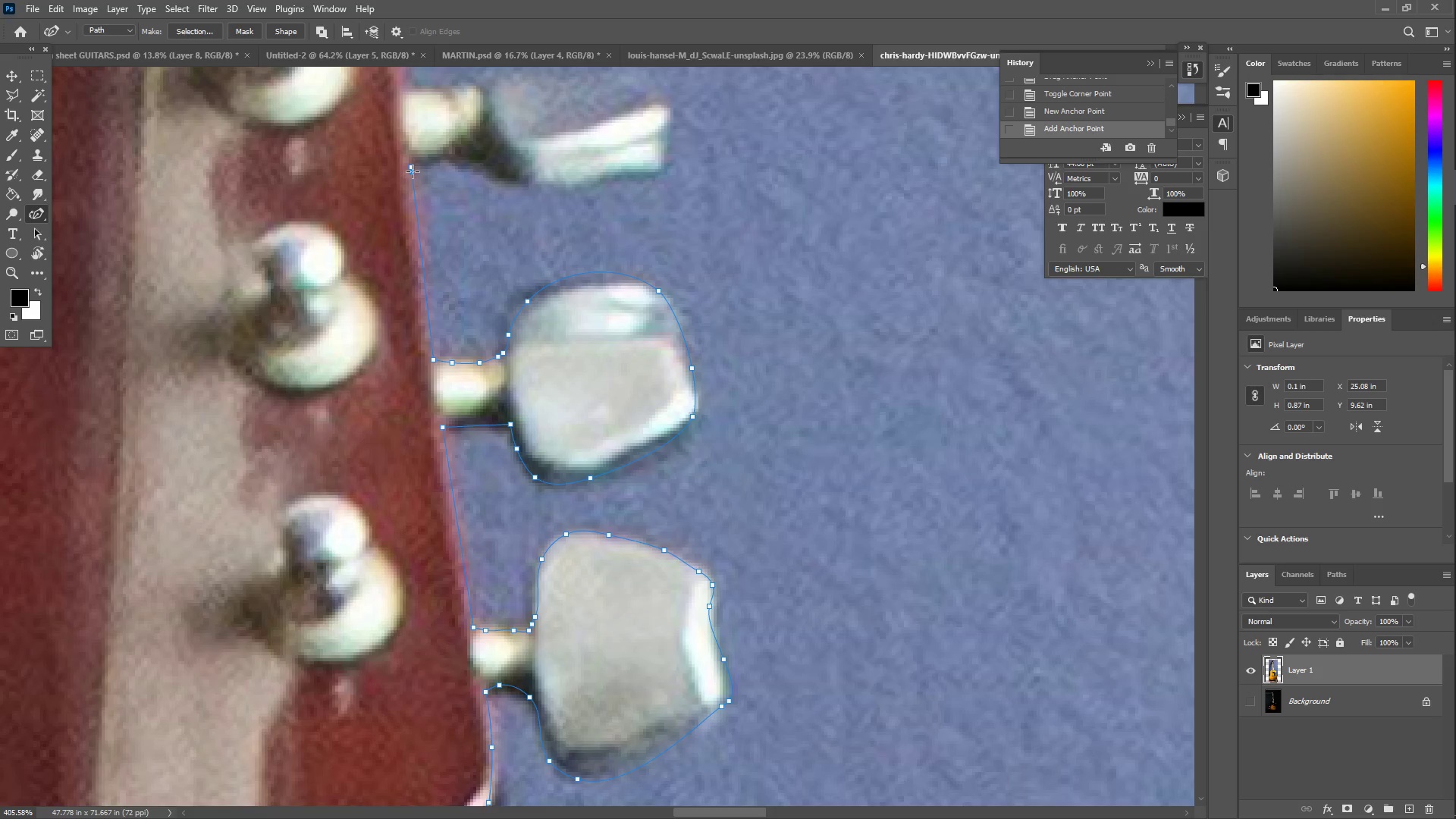 
left_click_drag(start_coordinate=[431, 163], to_coordinate=[445, 160])
 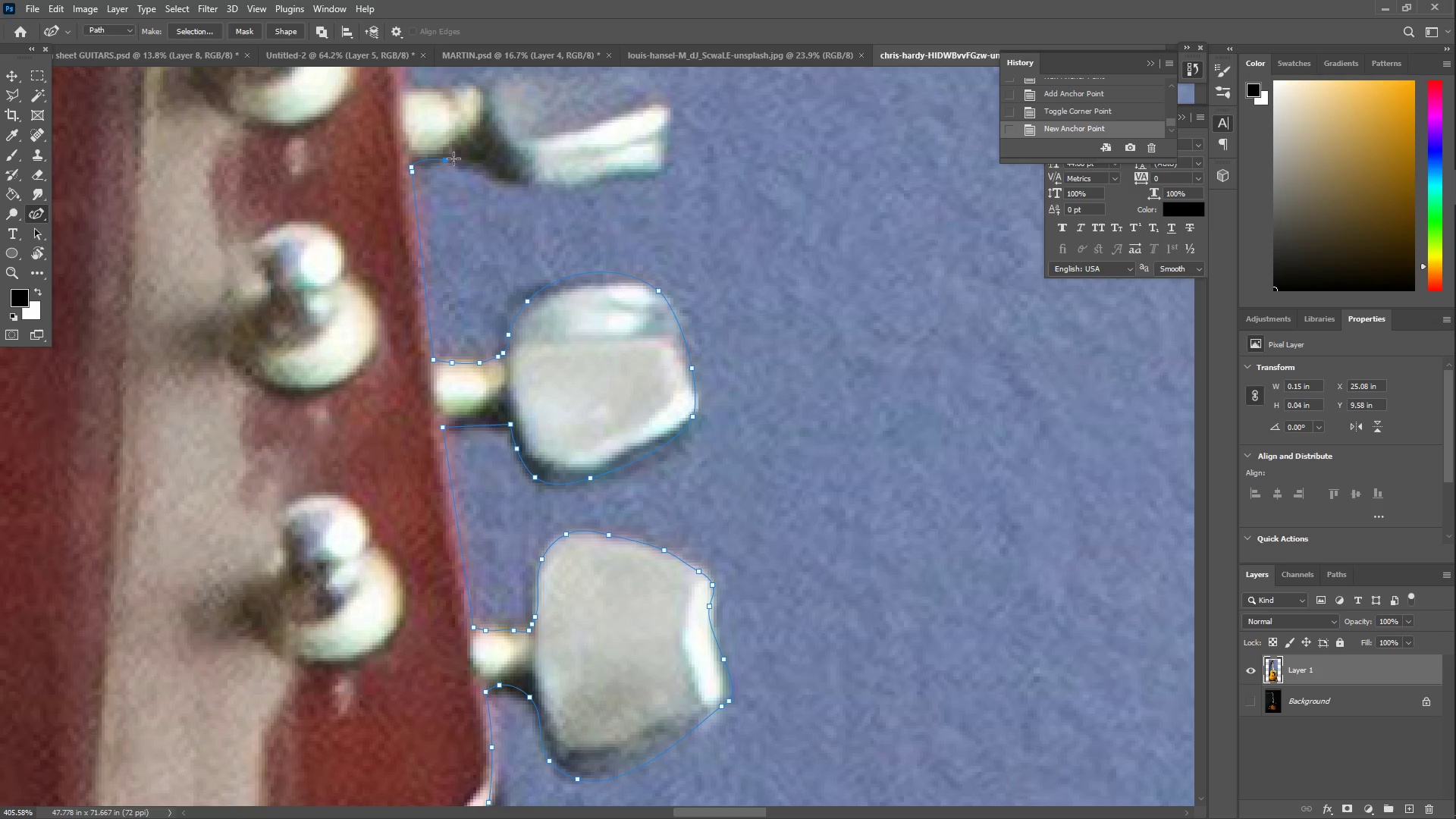 
left_click_drag(start_coordinate=[467, 164], to_coordinate=[512, 182])
 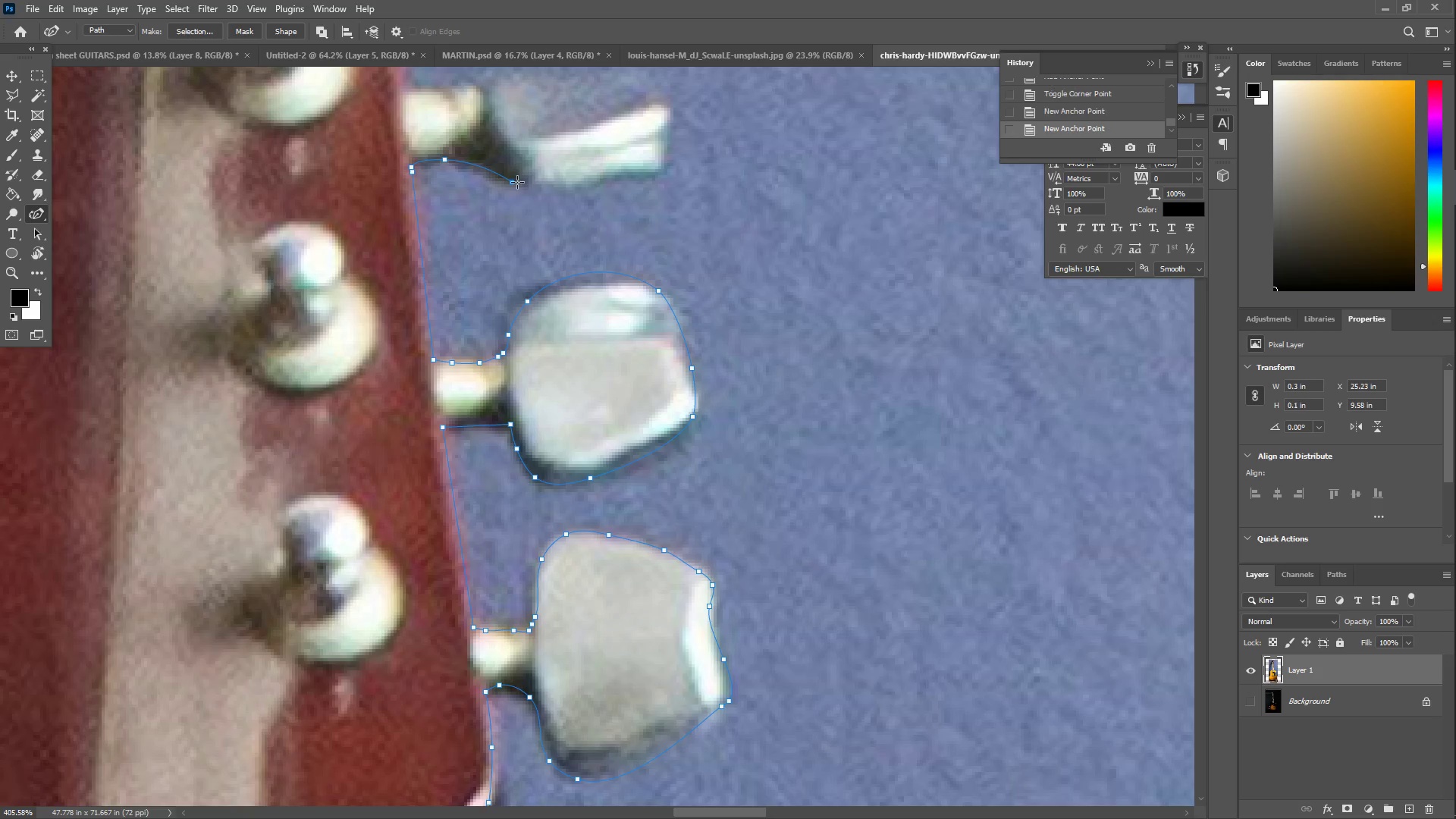 
left_click_drag(start_coordinate=[548, 184], to_coordinate=[554, 184])
 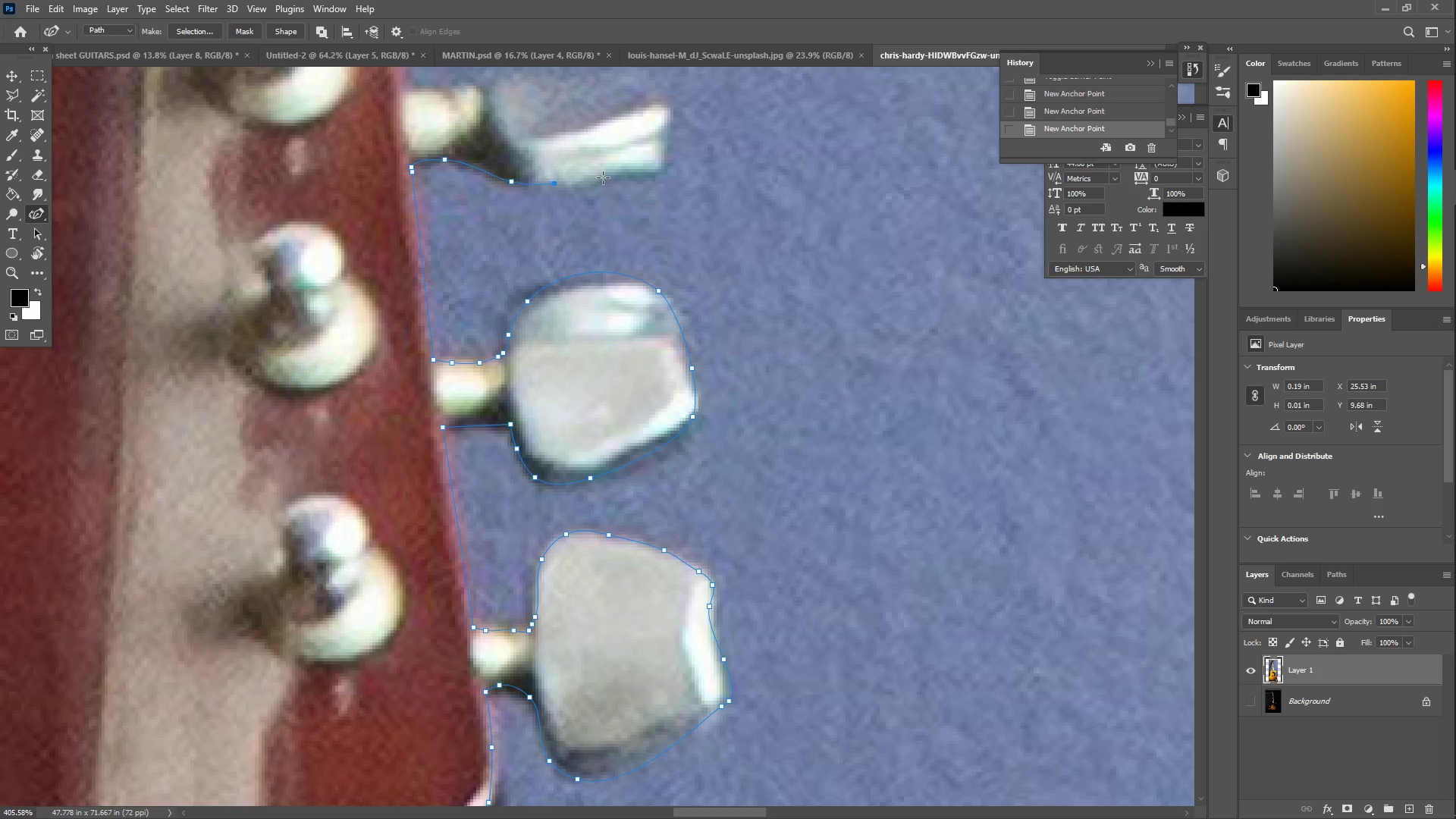 
left_click_drag(start_coordinate=[603, 177], to_coordinate=[613, 177])
 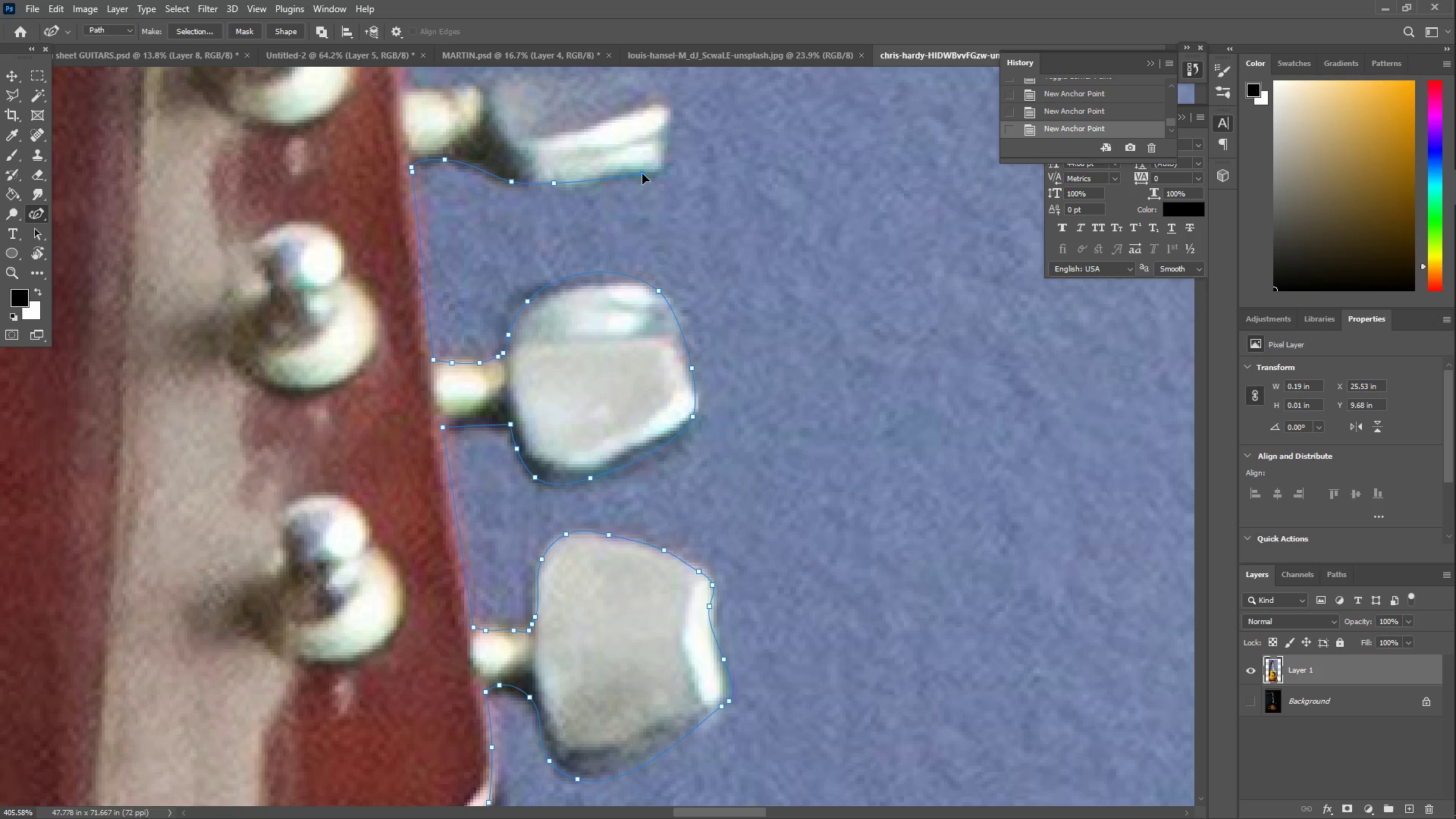 
left_click_drag(start_coordinate=[642, 172], to_coordinate=[648, 171])
 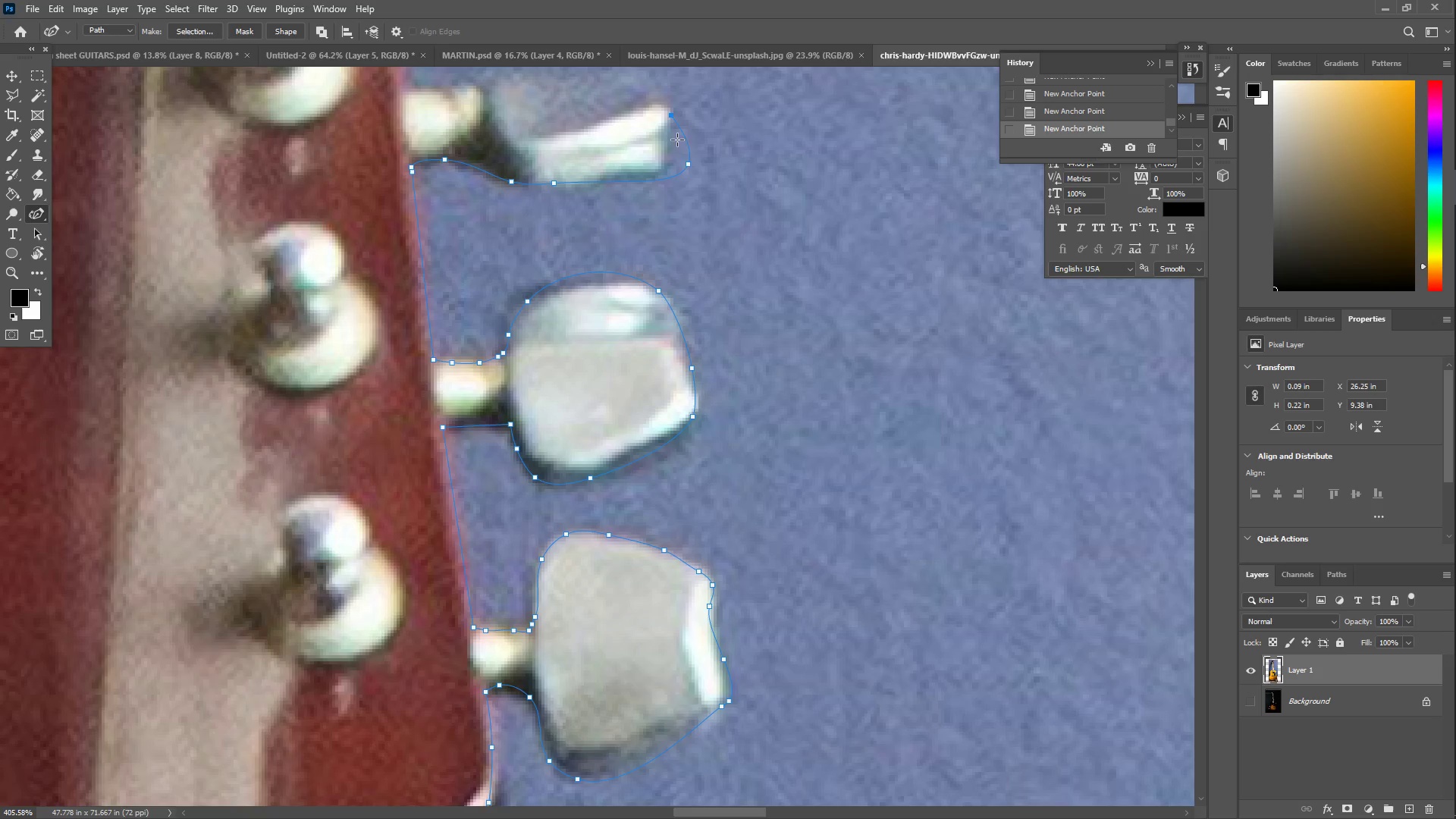 
left_click_drag(start_coordinate=[689, 164], to_coordinate=[664, 166])
 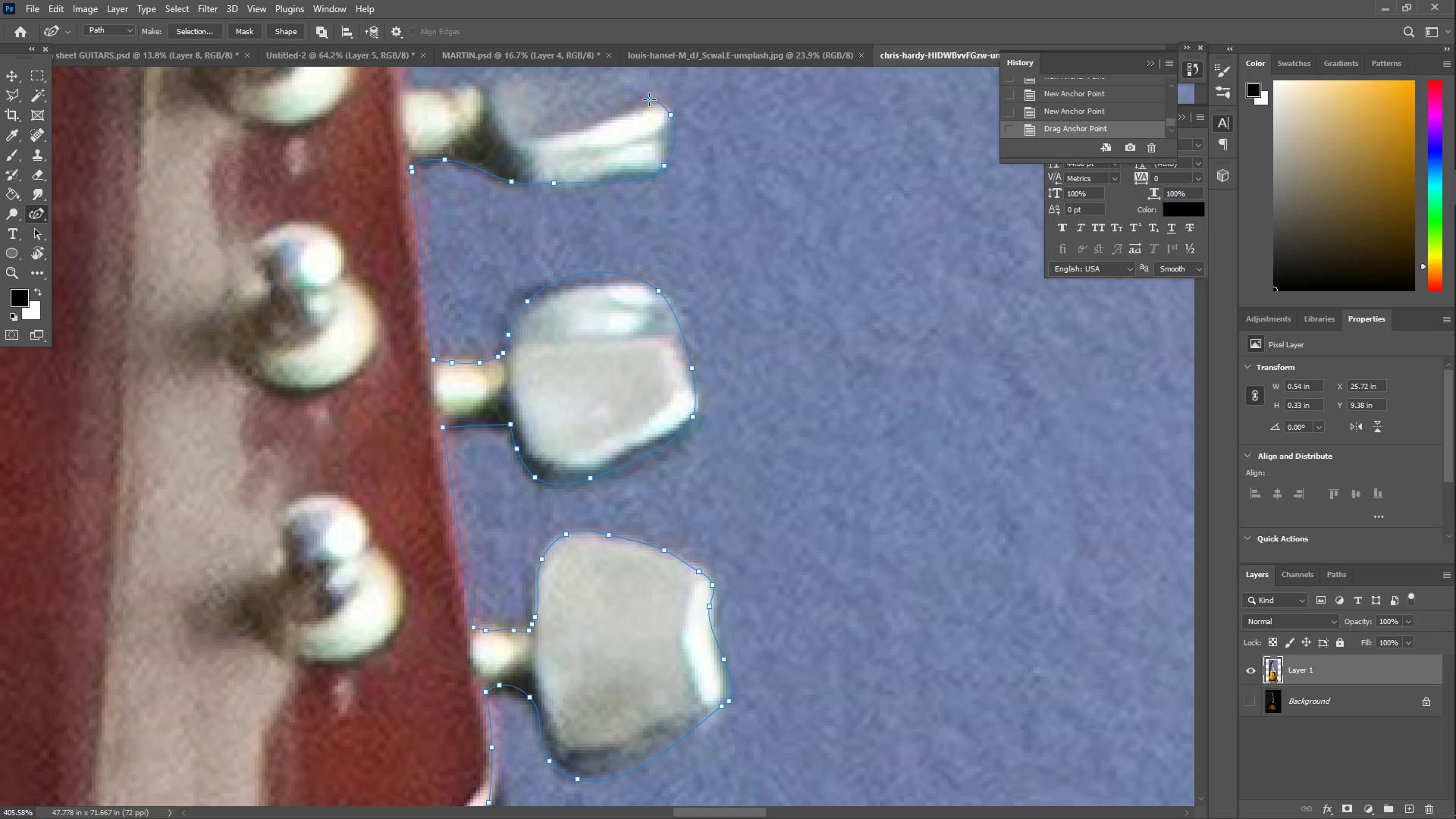 
hold_key(key=Space, duration=0.88)
 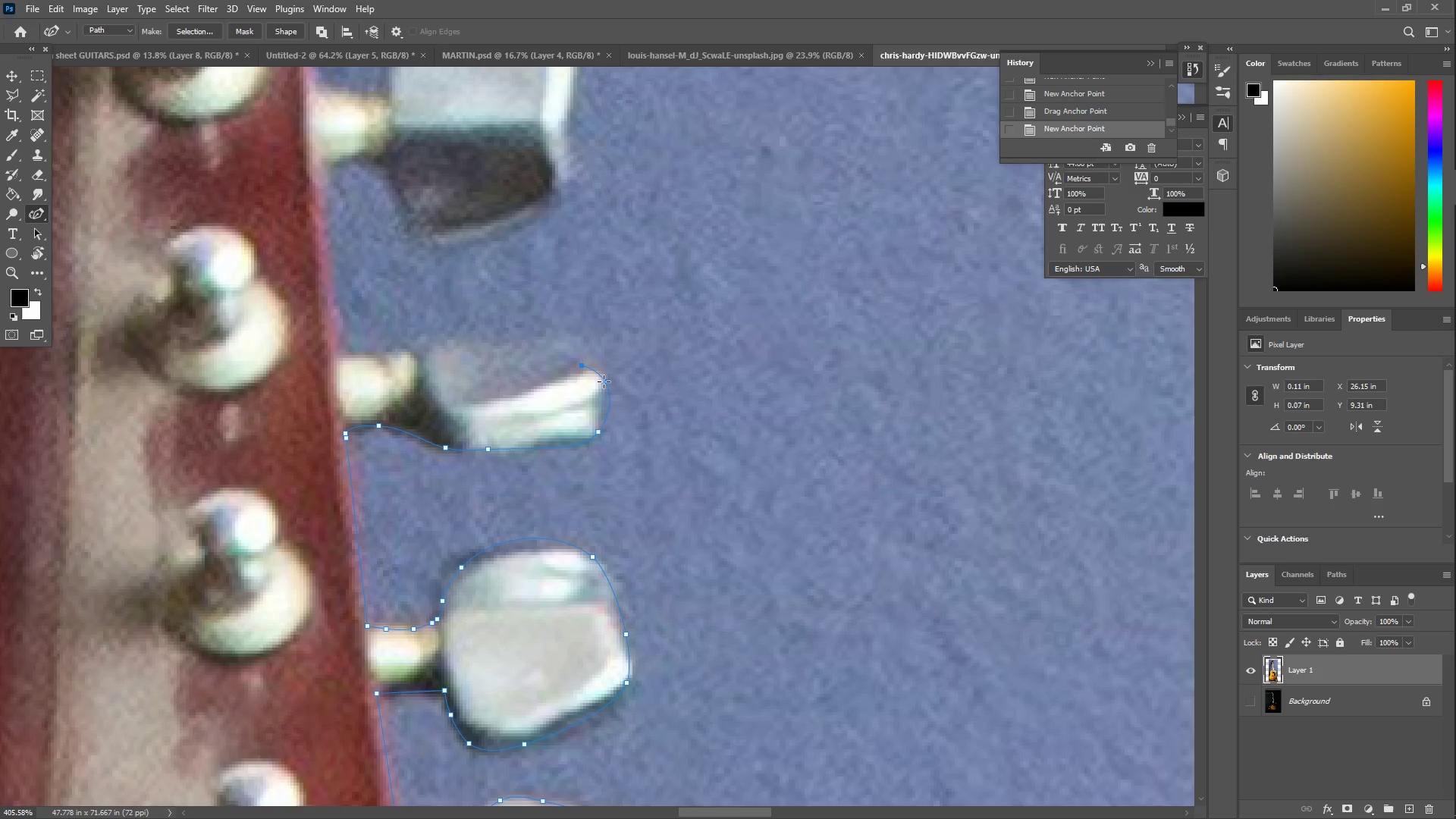 
left_click_drag(start_coordinate=[631, 121], to_coordinate=[565, 388])
 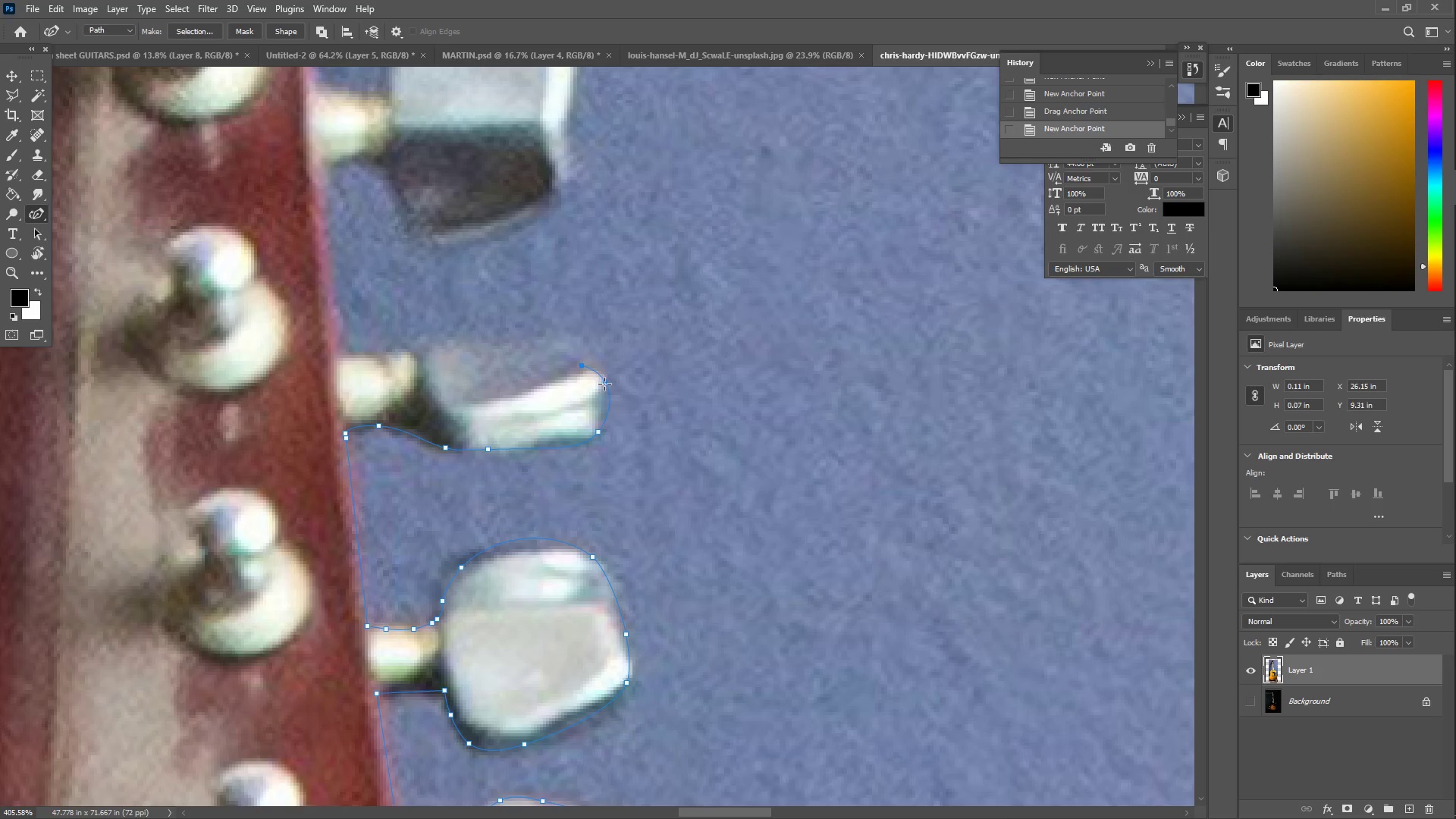 
double_click([604, 384])
 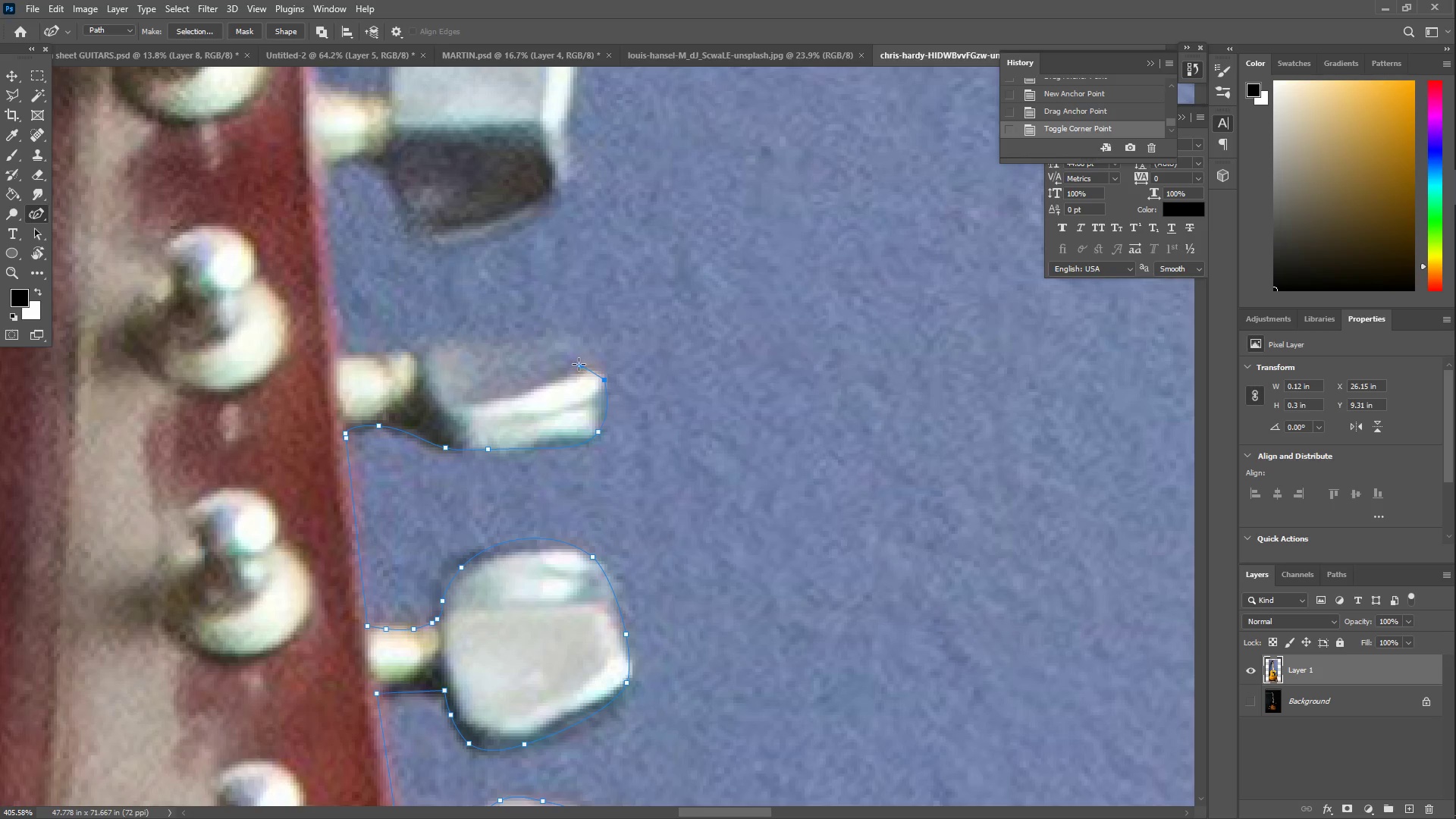 
left_click_drag(start_coordinate=[579, 364], to_coordinate=[572, 338])
 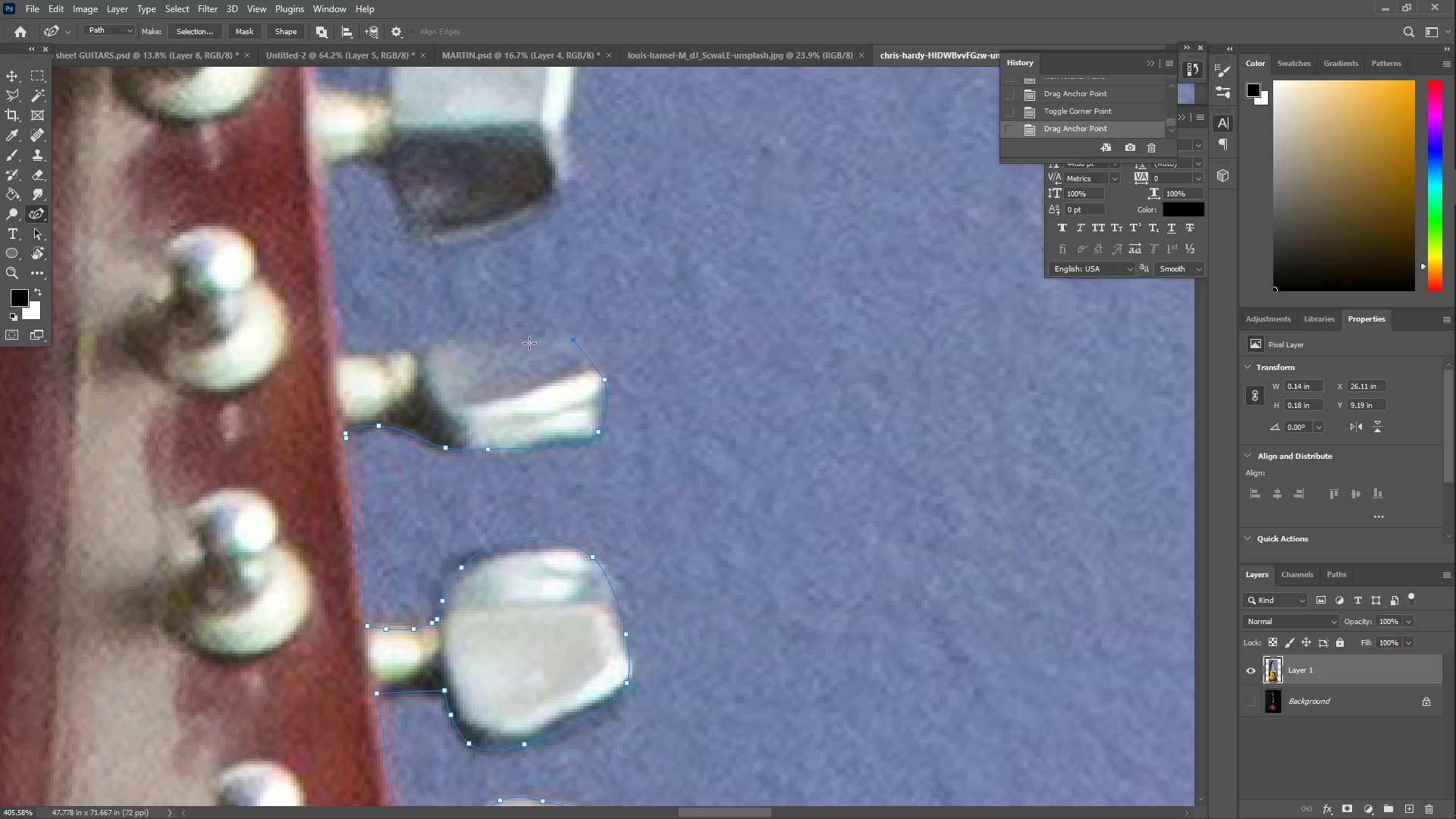 
left_click_drag(start_coordinate=[447, 352], to_coordinate=[422, 347])
 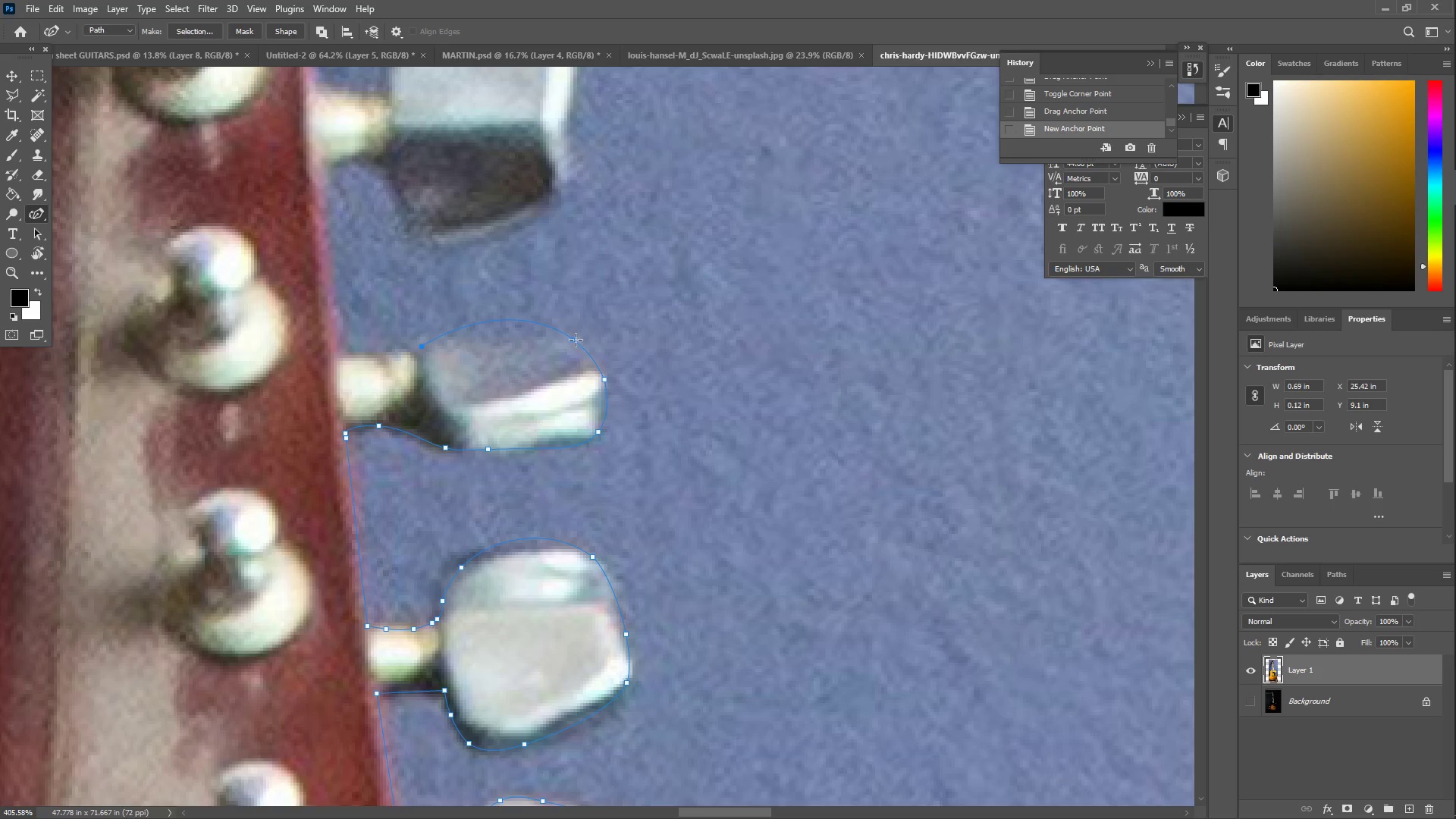 
double_click([575, 340])
 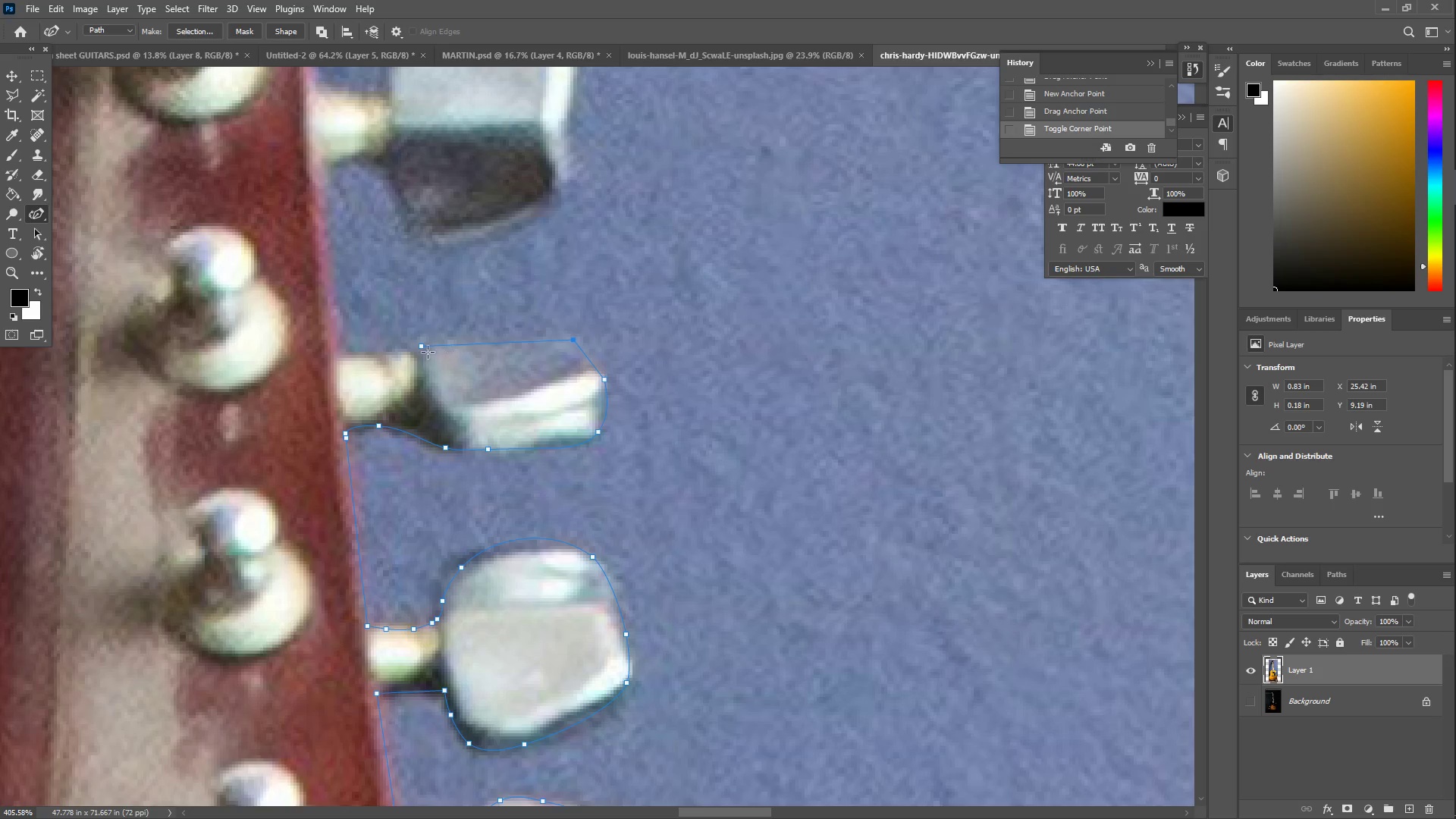 
left_click_drag(start_coordinate=[402, 356], to_coordinate=[416, 350])
 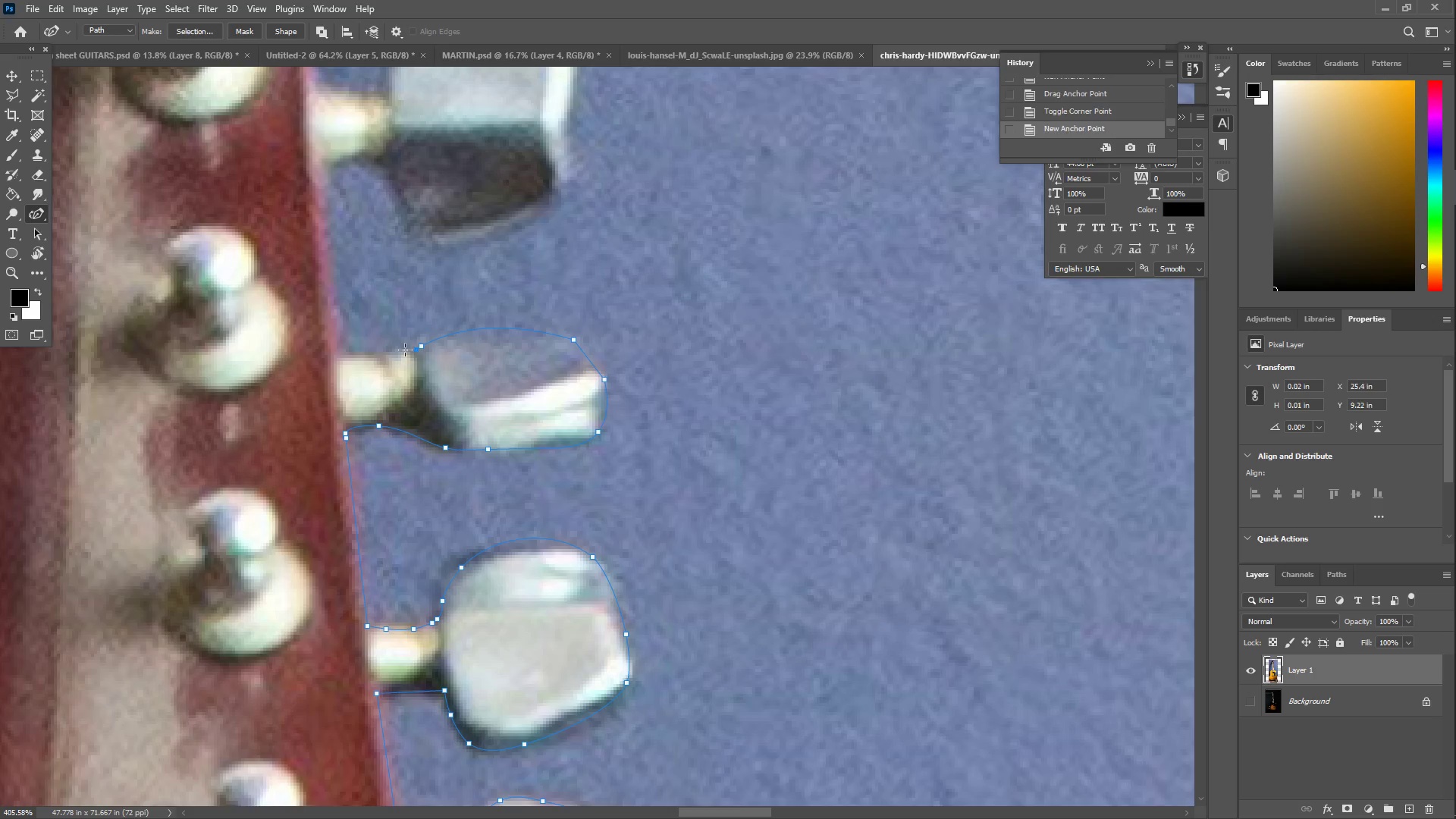 
left_click_drag(start_coordinate=[404, 350], to_coordinate=[371, 357])
 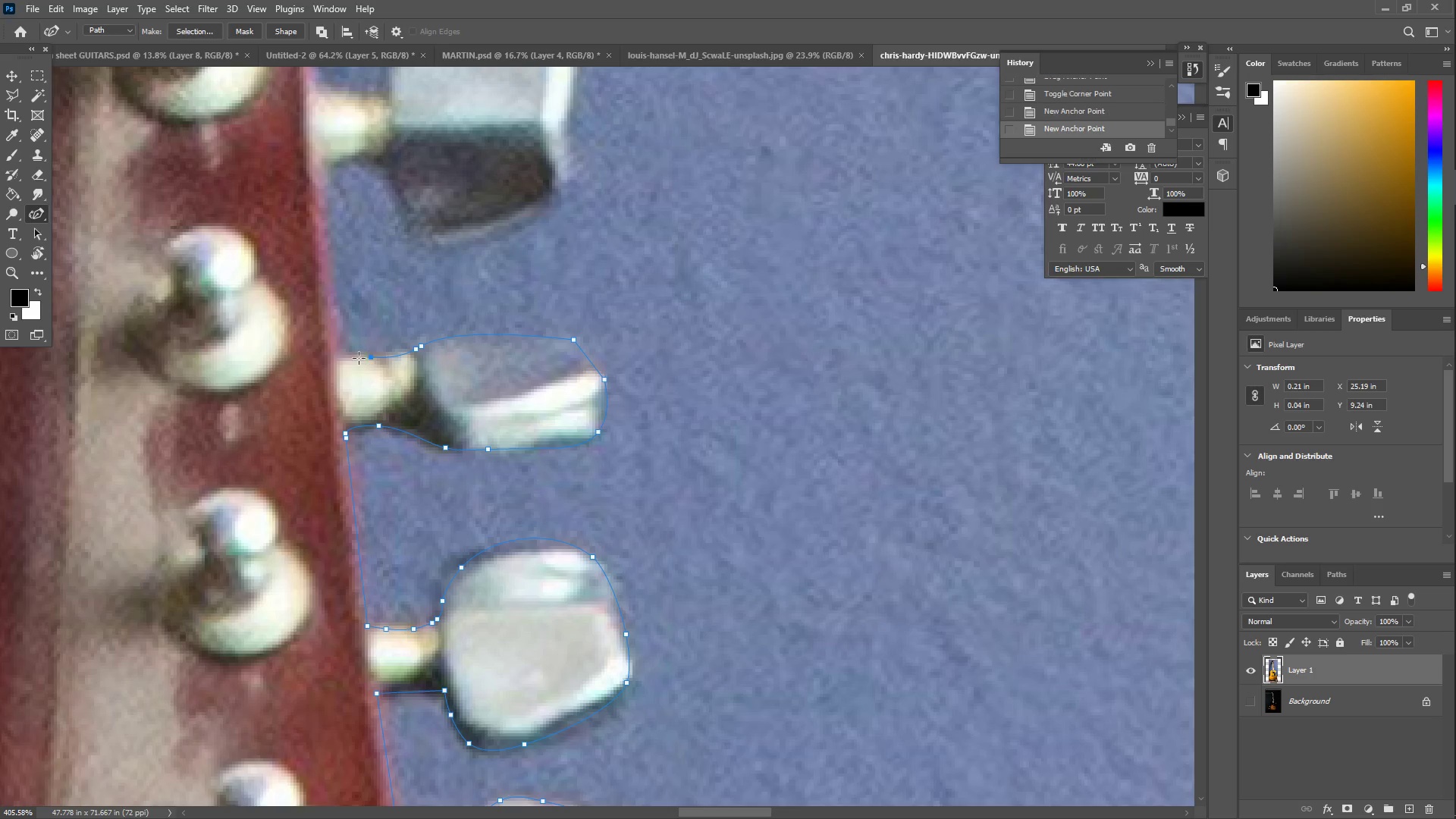 
left_click_drag(start_coordinate=[342, 361], to_coordinate=[335, 361])
 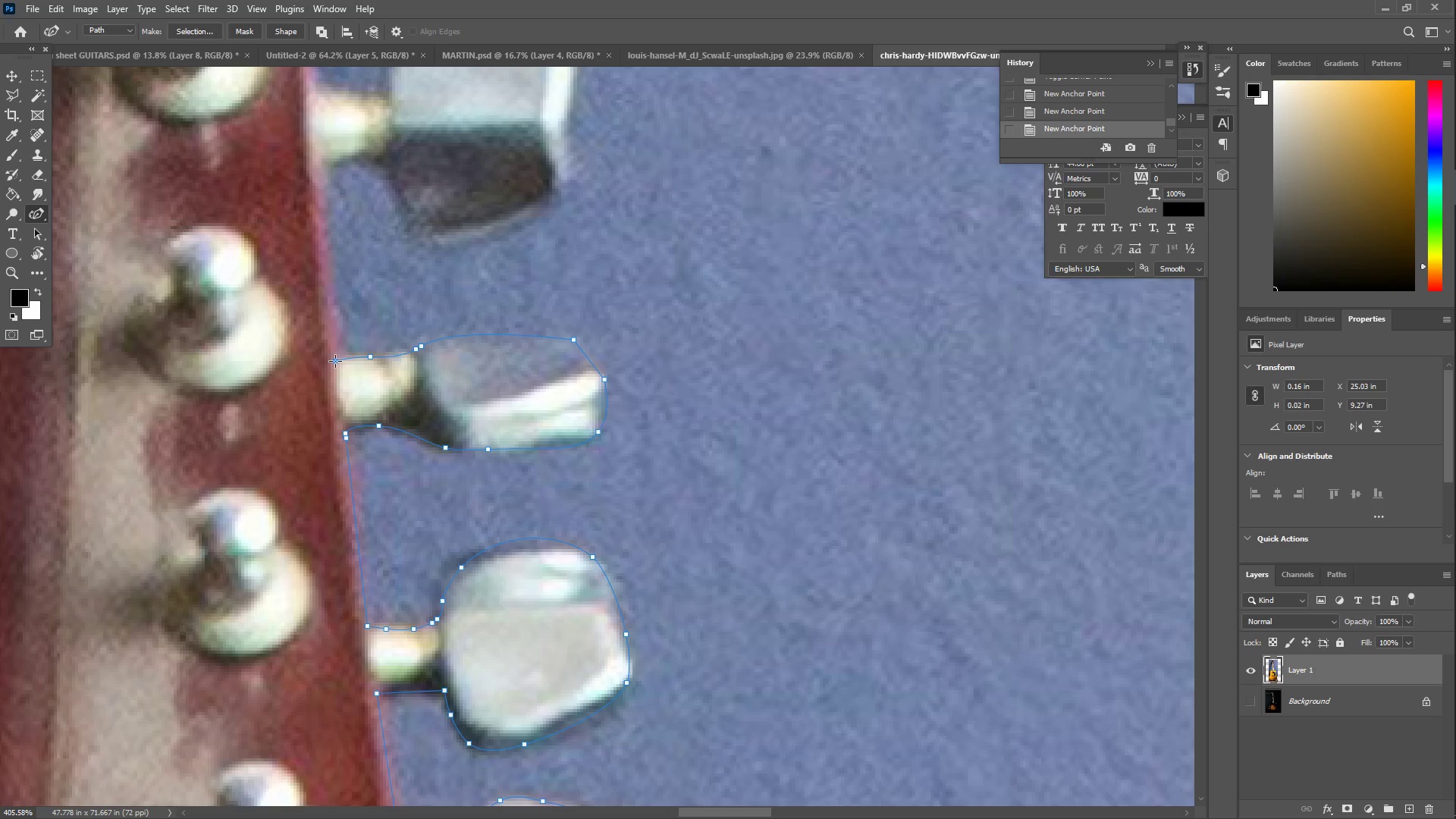 
left_click([335, 361])
 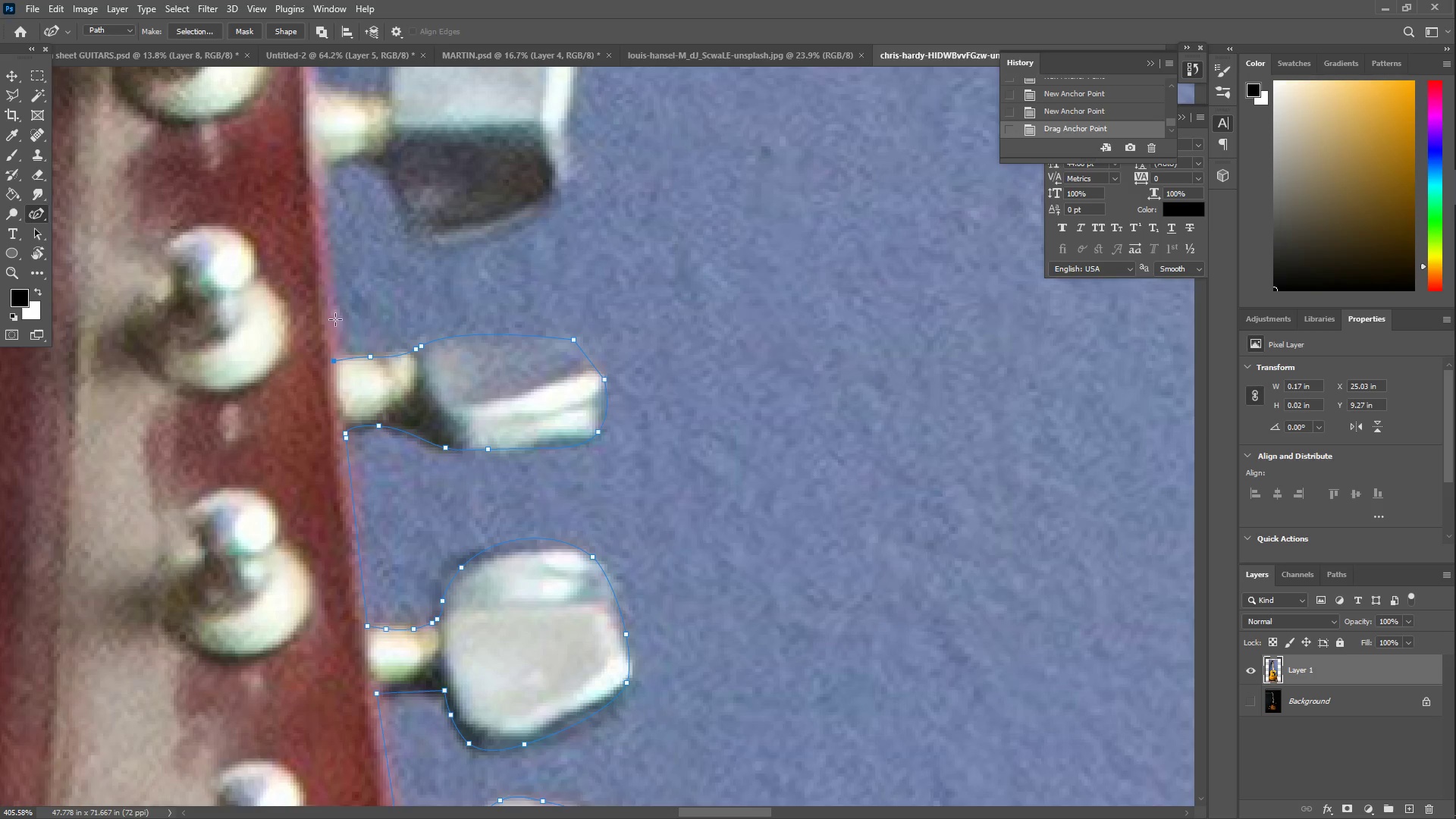 
left_click_drag(start_coordinate=[333, 234], to_coordinate=[321, 170])
 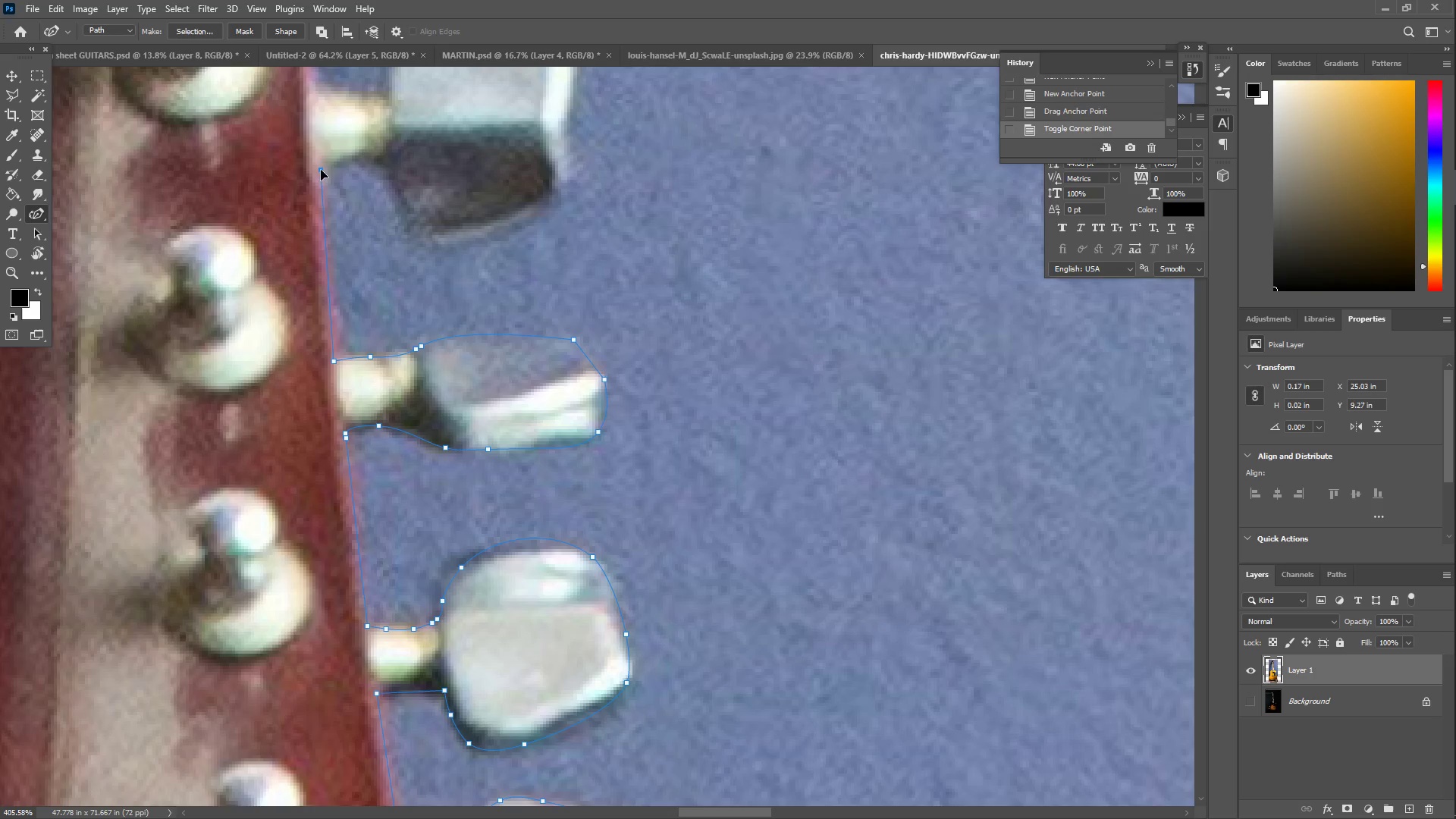 
left_click([321, 170])
 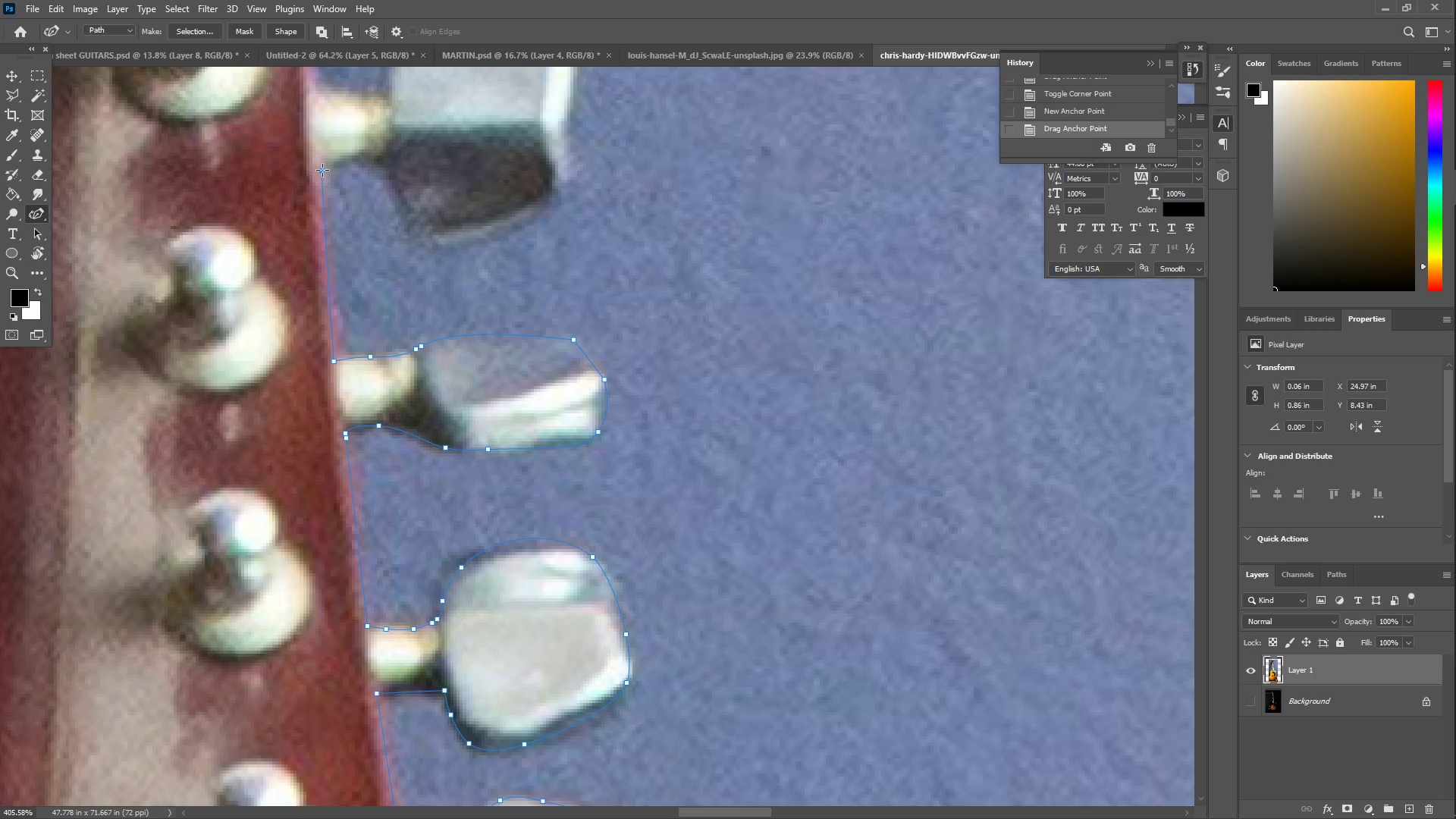 
left_click_drag(start_coordinate=[347, 162], to_coordinate=[385, 166])
 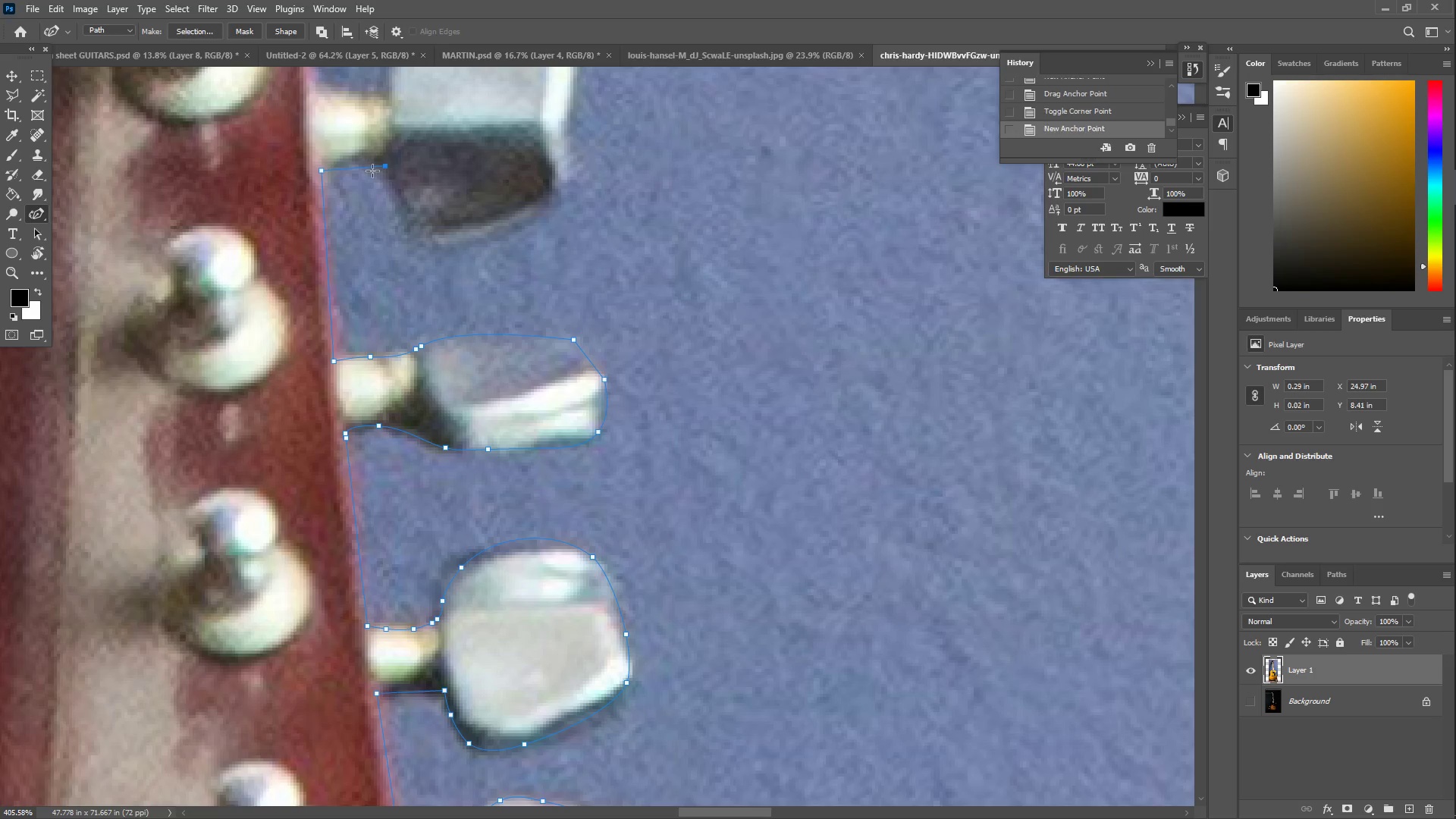 
left_click_drag(start_coordinate=[369, 171], to_coordinate=[364, 166])
 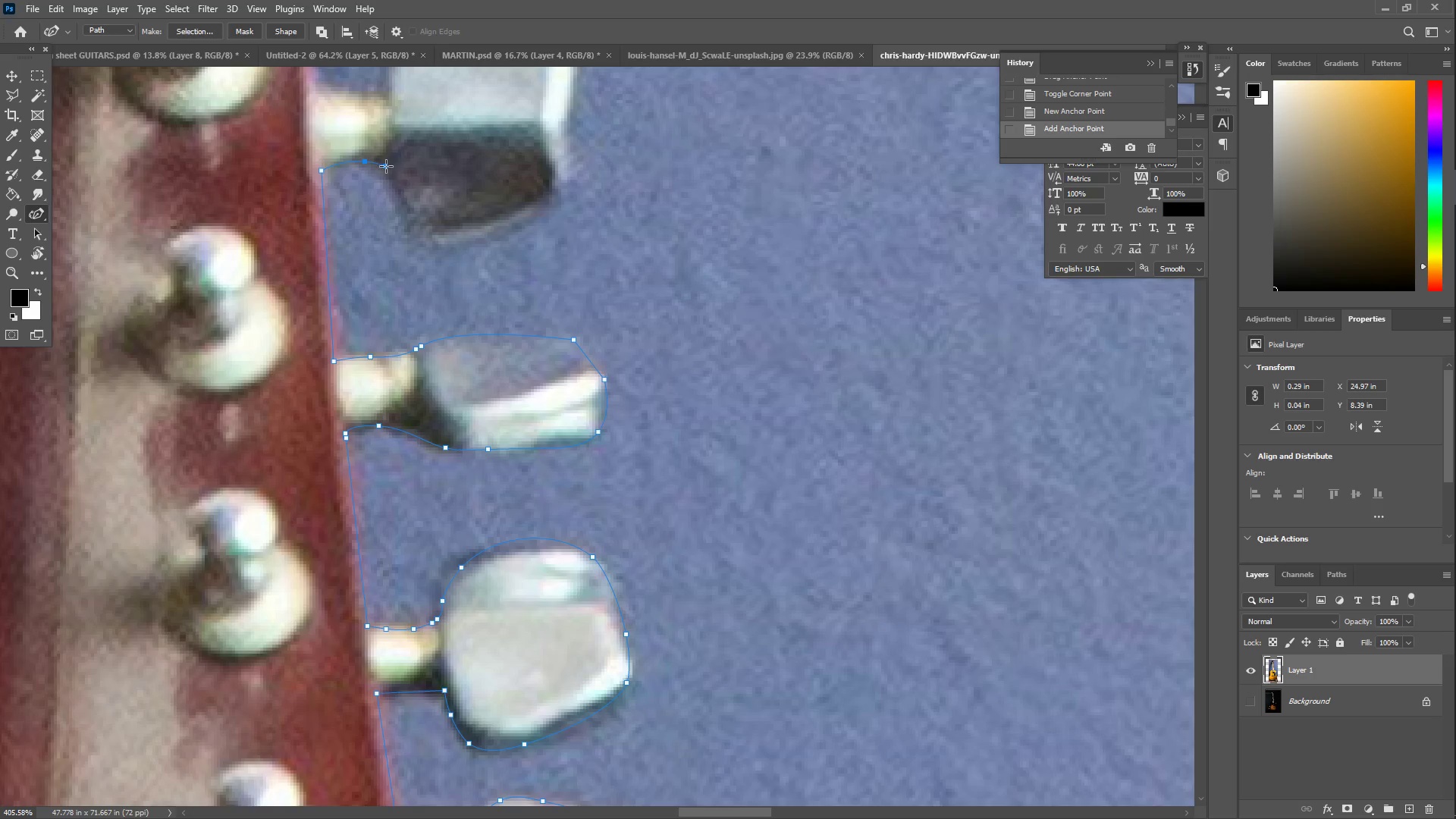 
double_click([385, 166])
 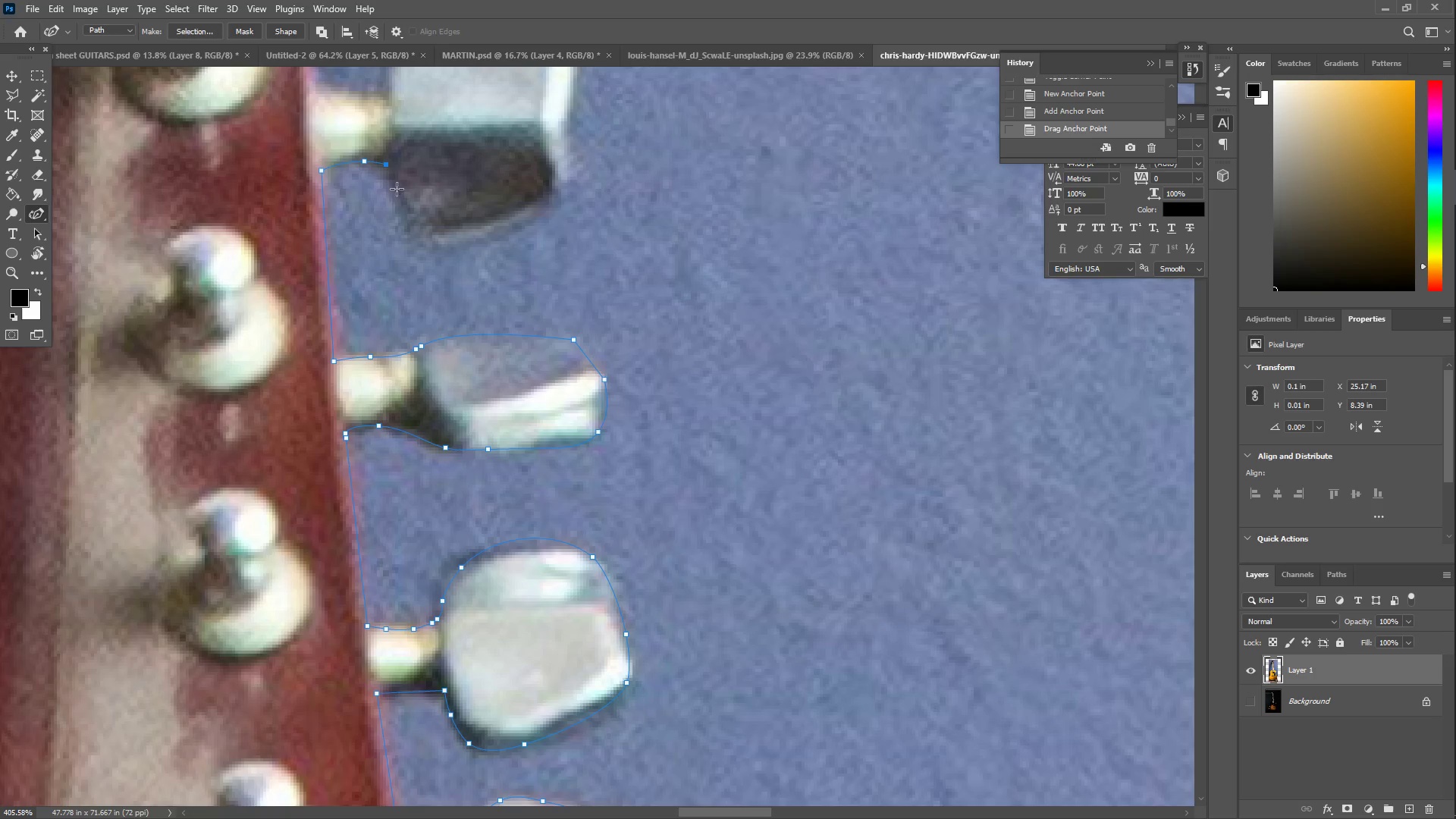 
left_click_drag(start_coordinate=[413, 211], to_coordinate=[402, 218])
 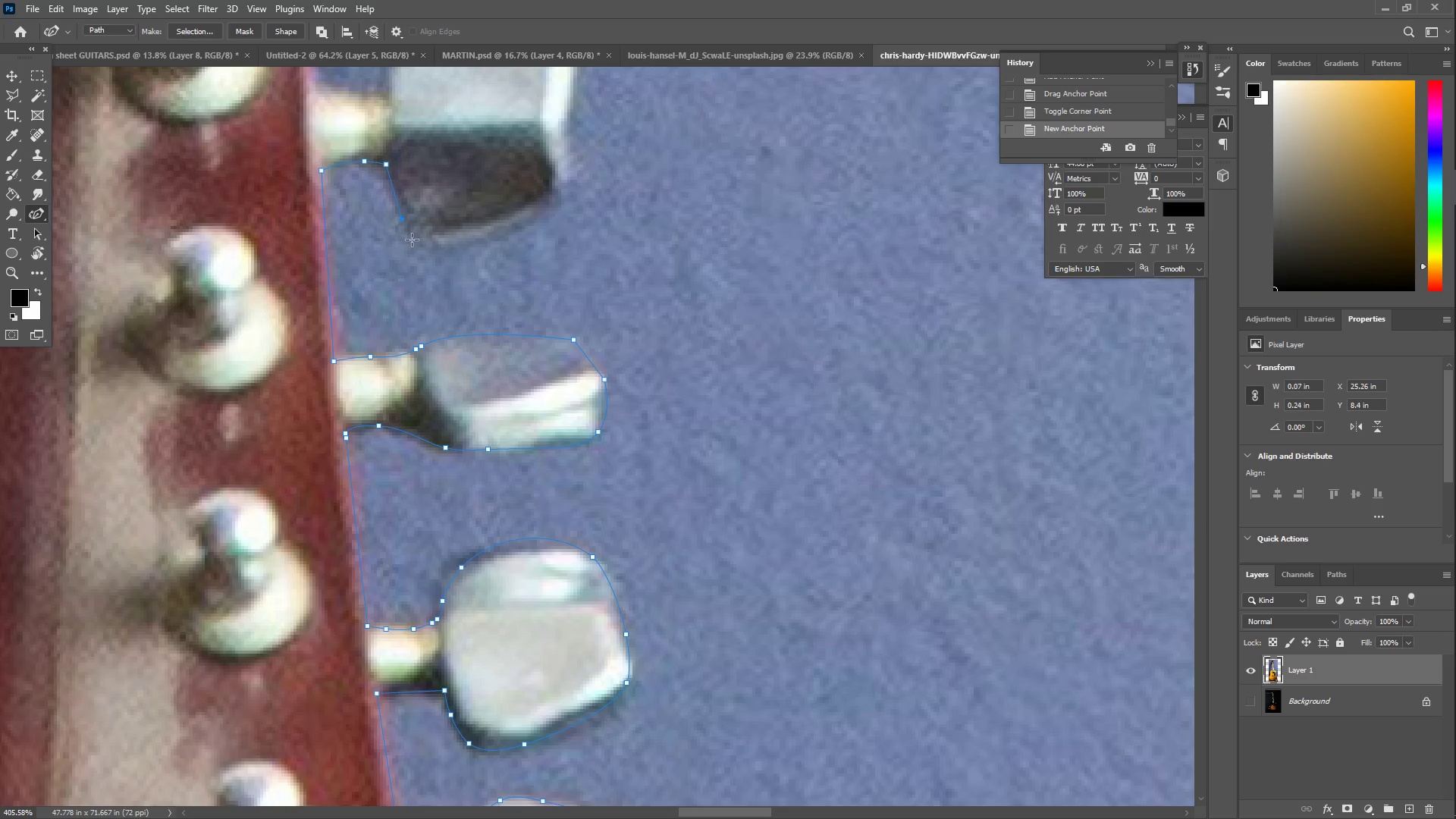 
left_click_drag(start_coordinate=[416, 244], to_coordinate=[427, 241])
 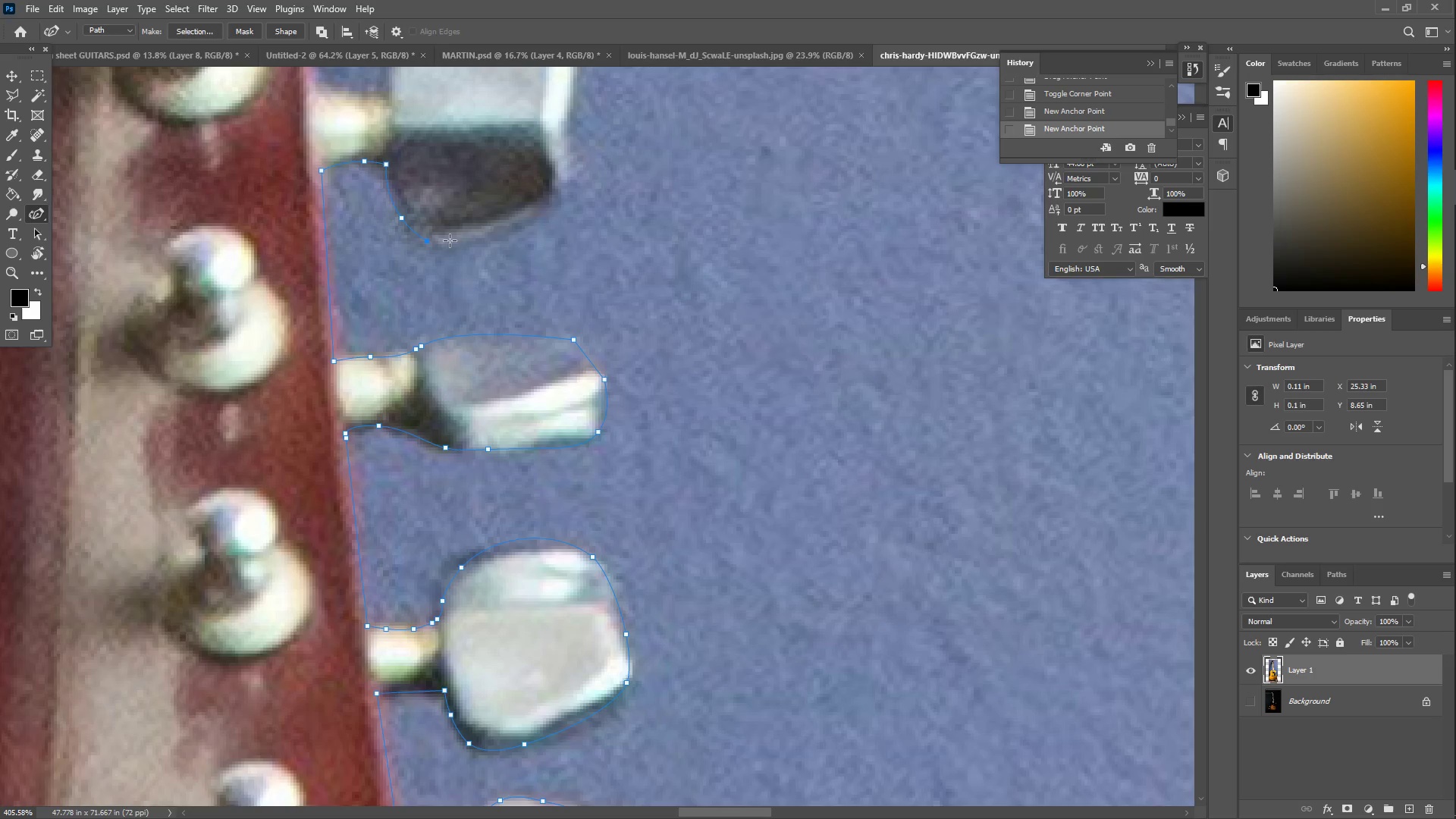 
left_click_drag(start_coordinate=[452, 240], to_coordinate=[552, 202])
 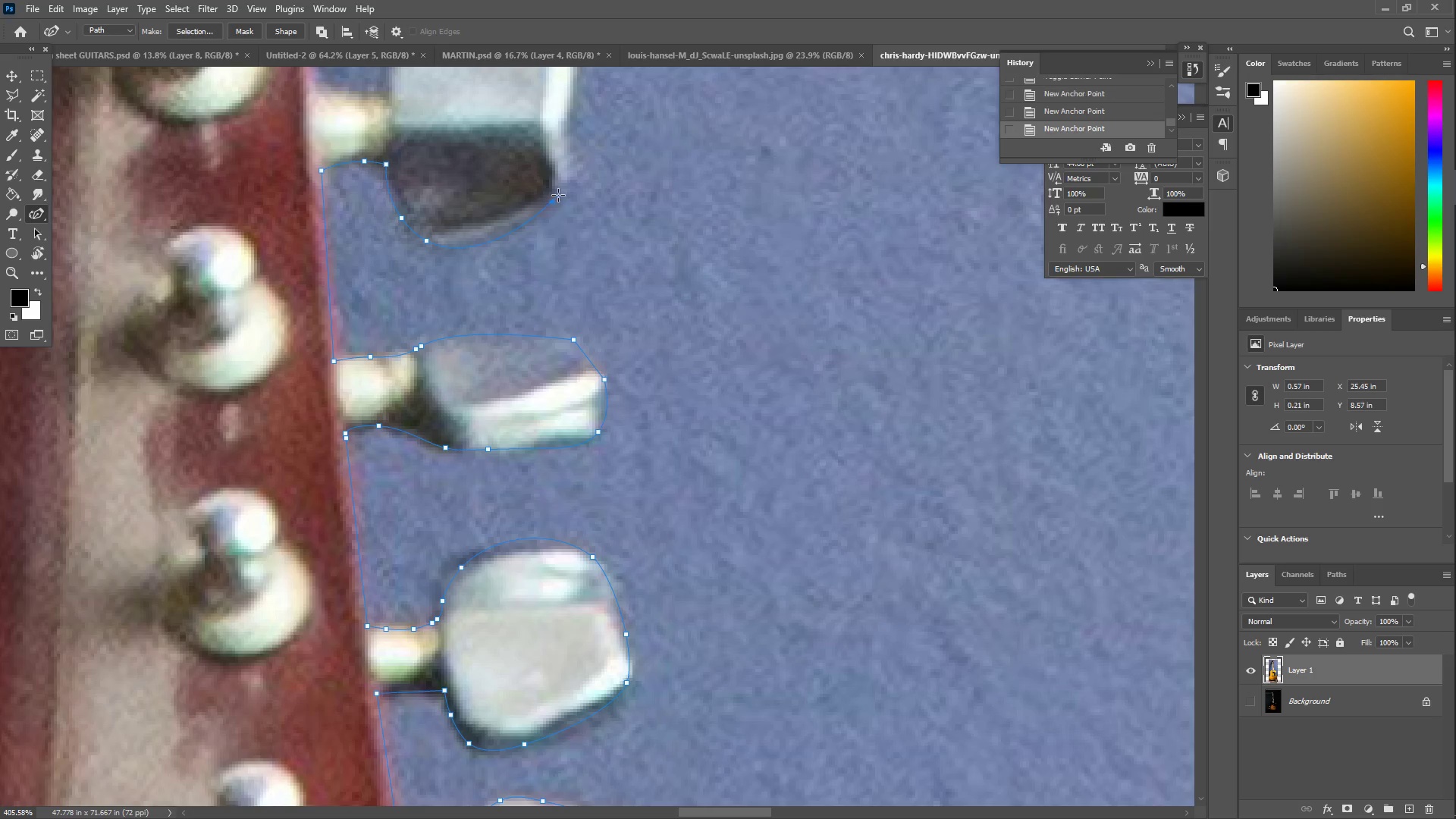 
left_click([560, 191])
 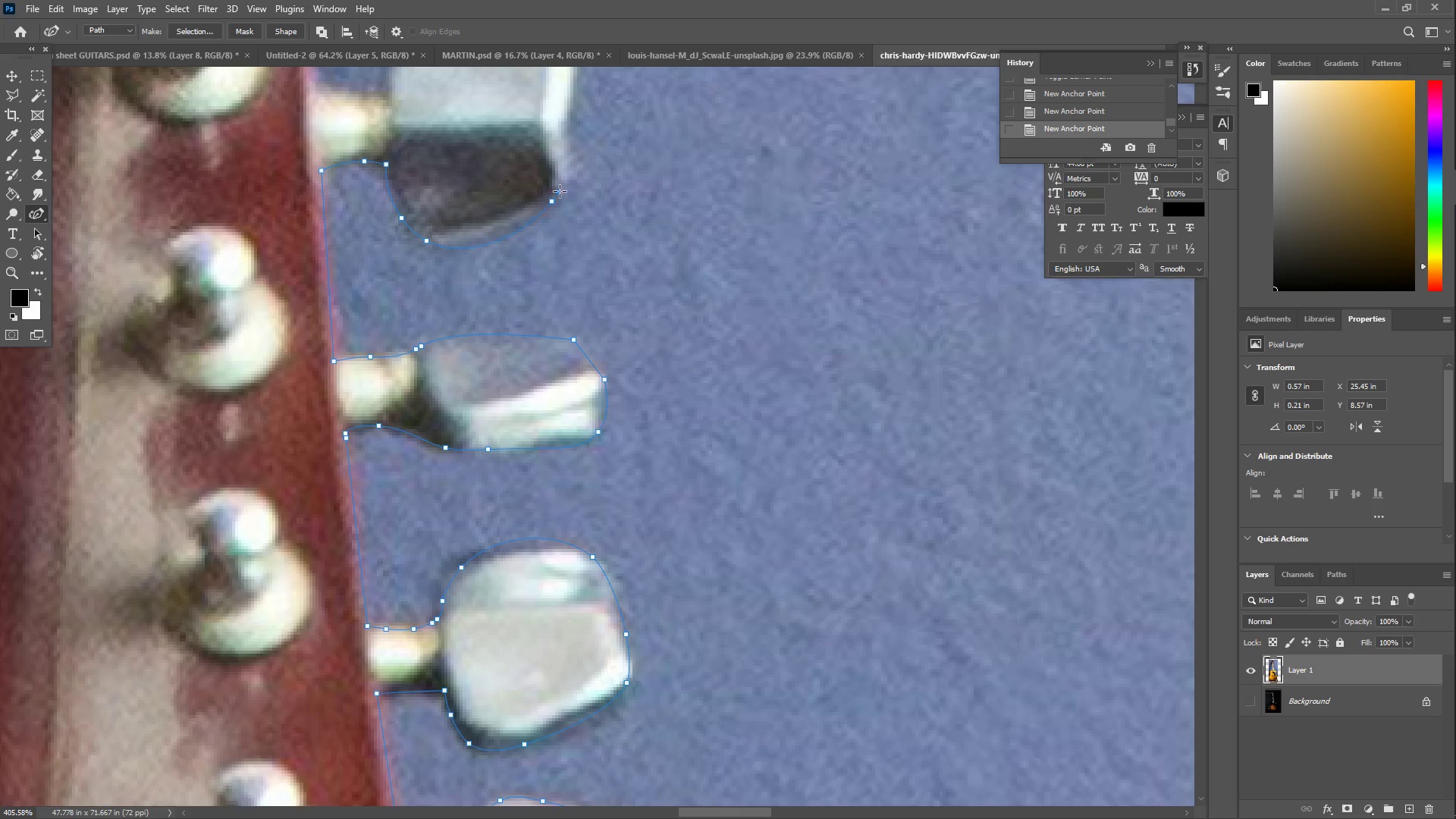 
hold_key(key=Space, duration=0.73)
 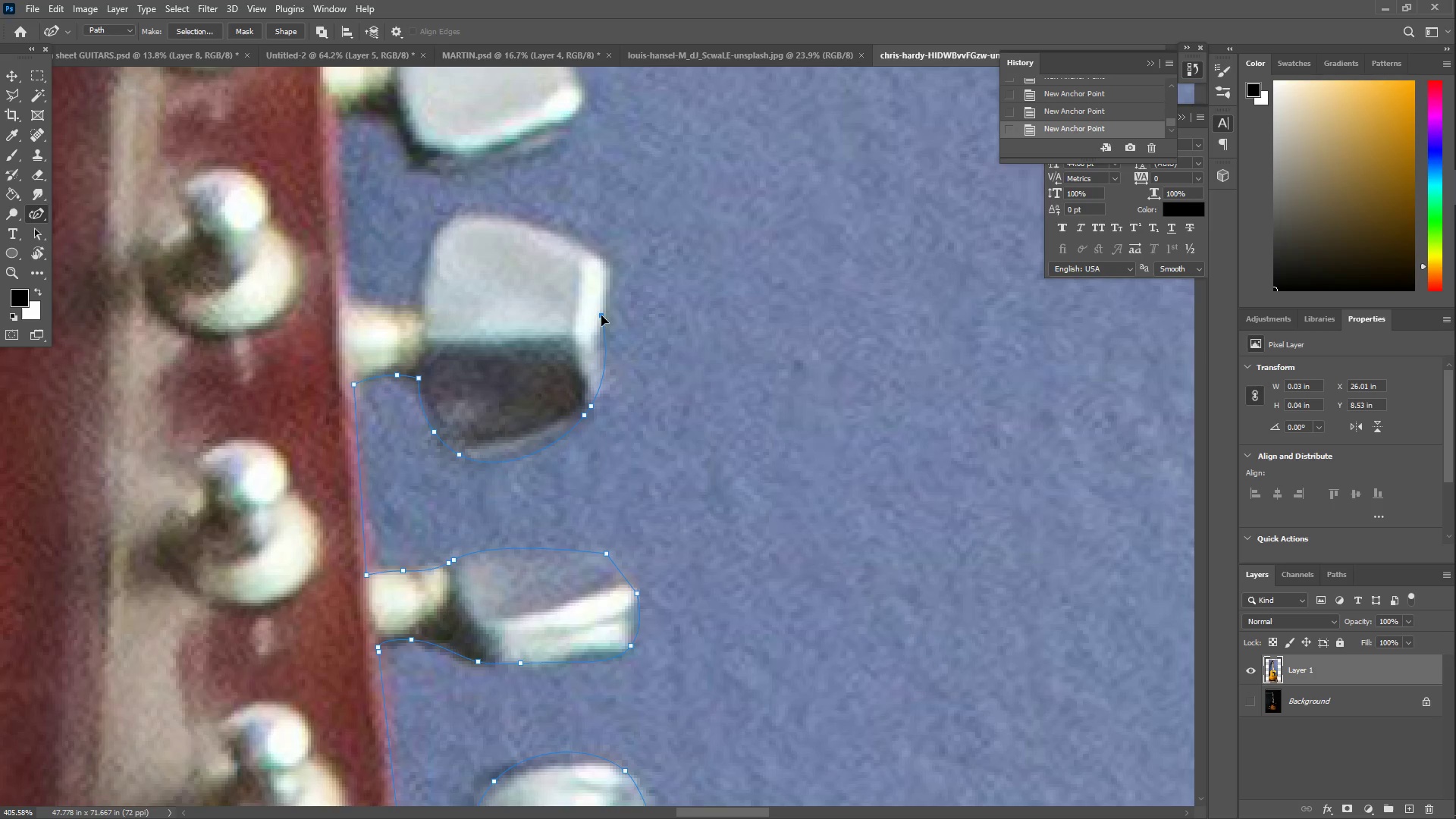 
left_click_drag(start_coordinate=[559, 208], to_coordinate=[592, 422])
 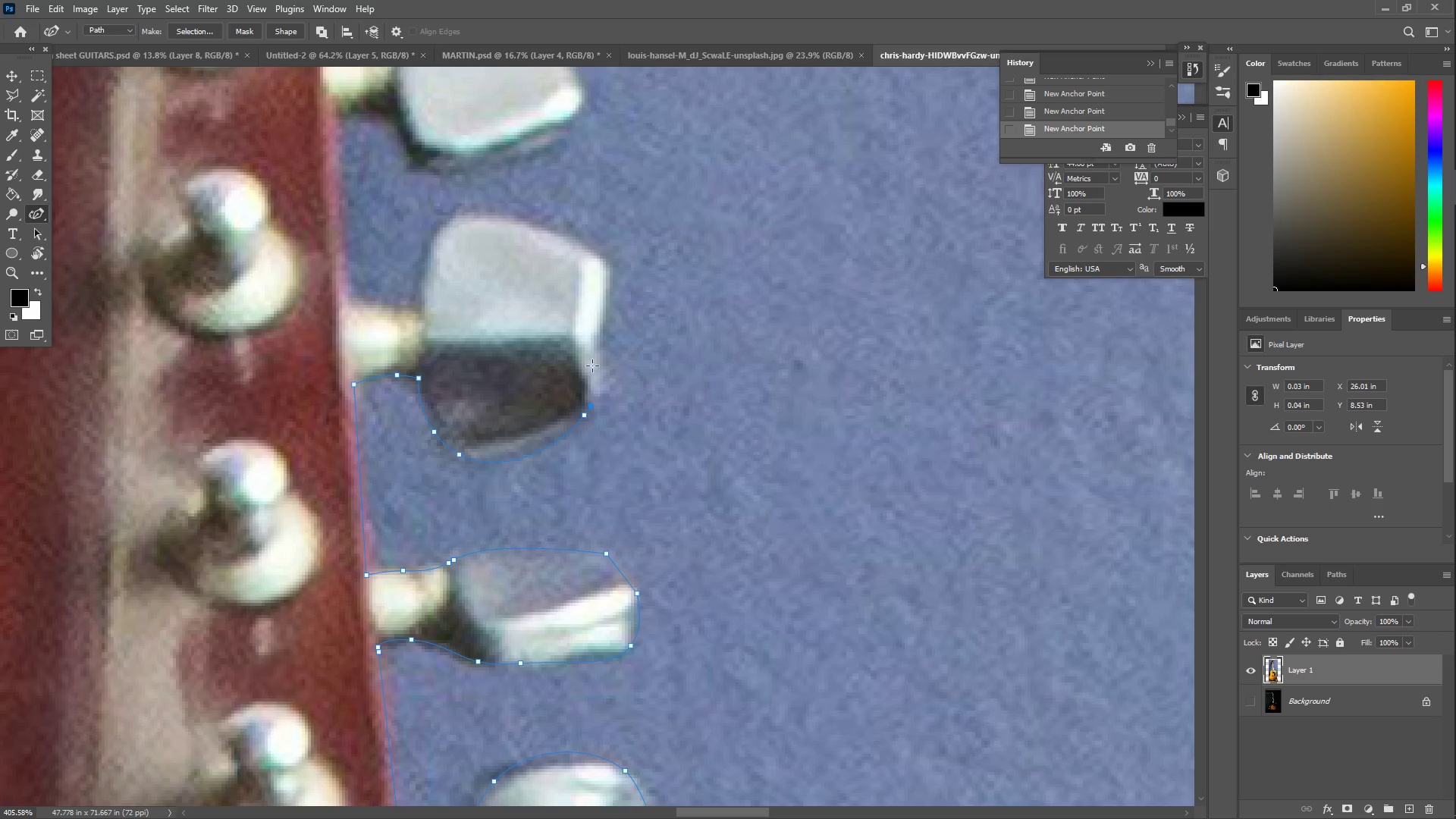 
left_click_drag(start_coordinate=[595, 344], to_coordinate=[601, 315])
 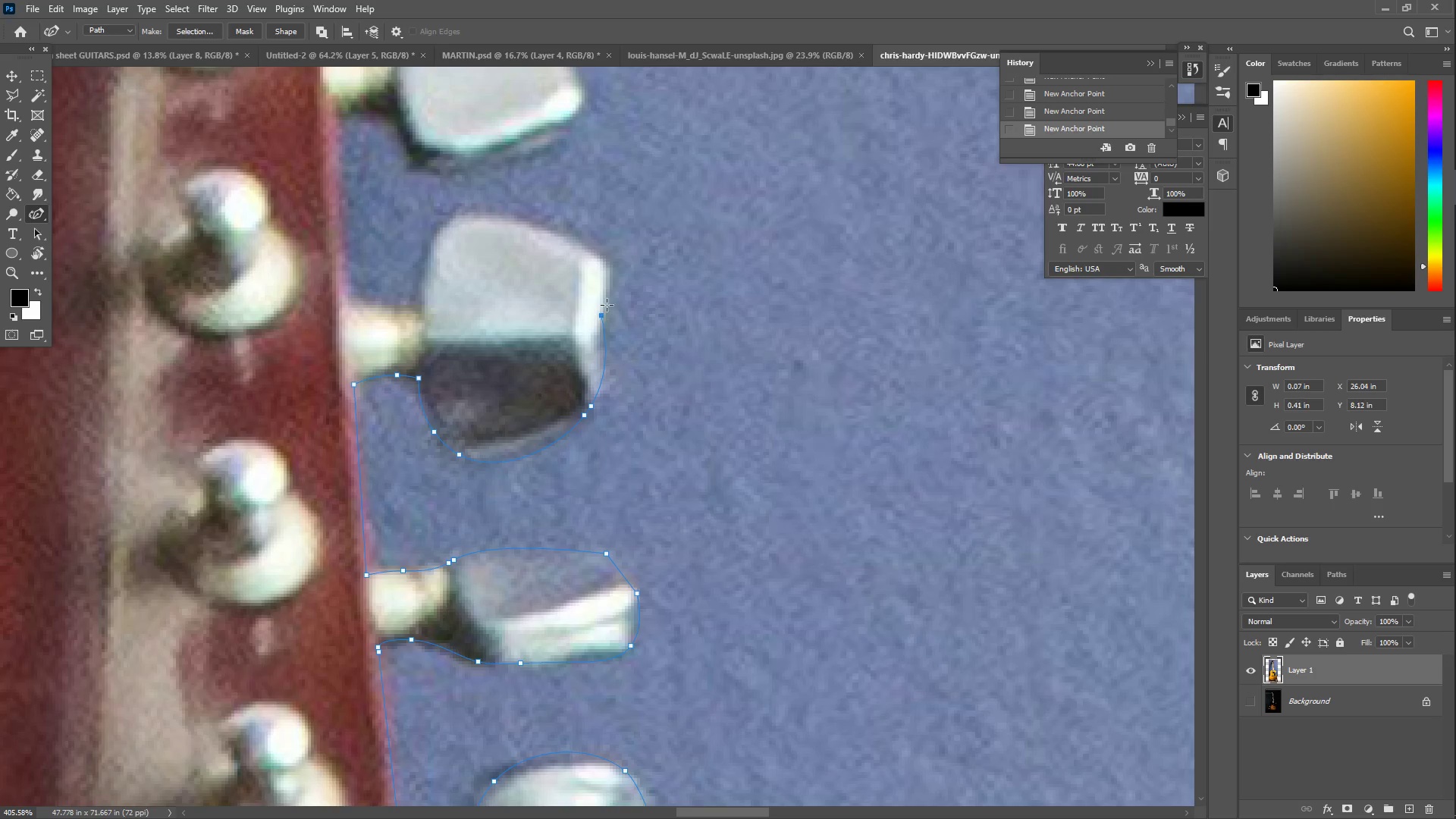 
left_click_drag(start_coordinate=[609, 290], to_coordinate=[609, 266])
 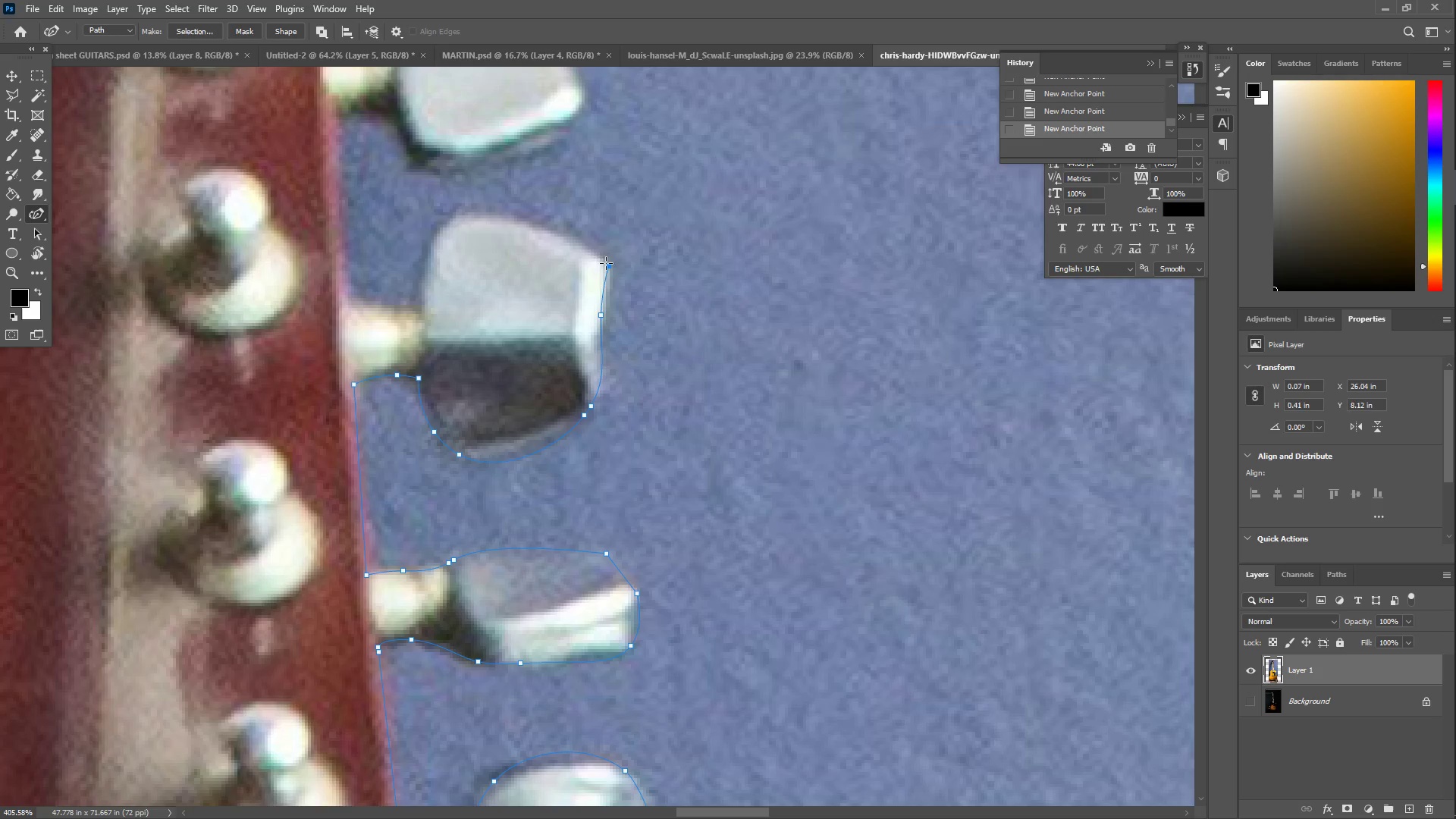 
left_click_drag(start_coordinate=[592, 255], to_coordinate=[469, 210])
 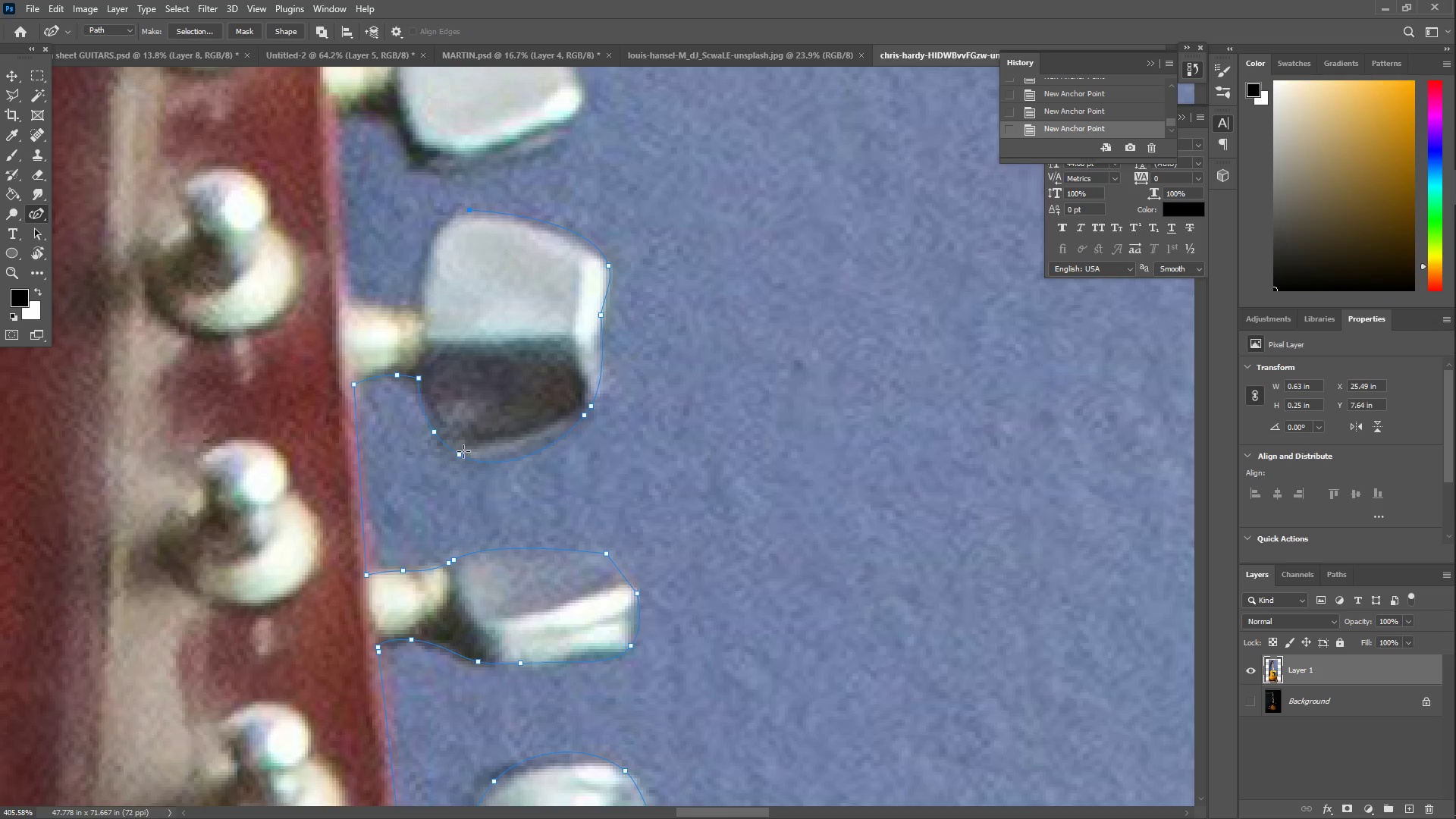 
double_click([460, 457])
 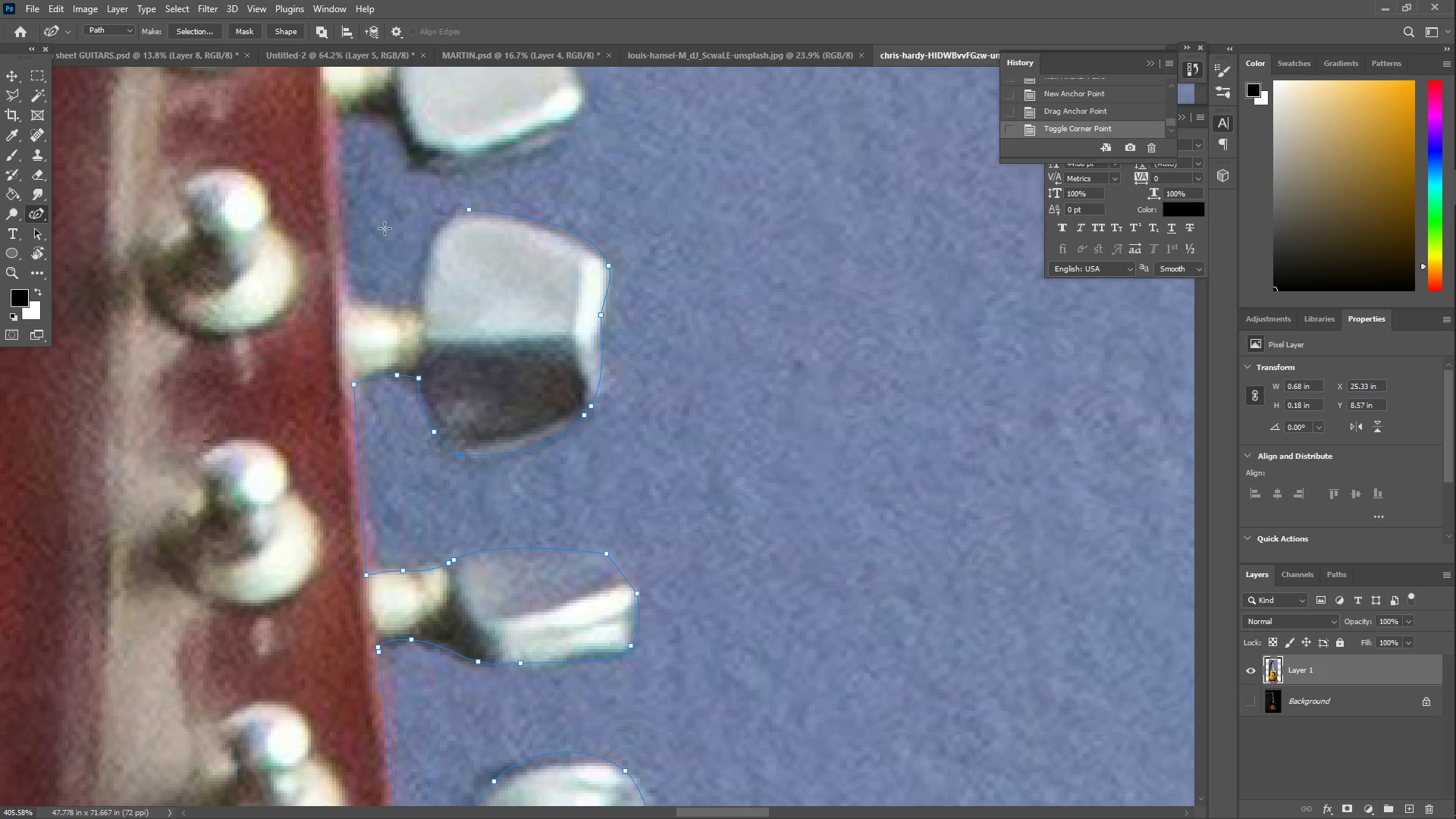 
left_click_drag(start_coordinate=[438, 231], to_coordinate=[441, 226])
 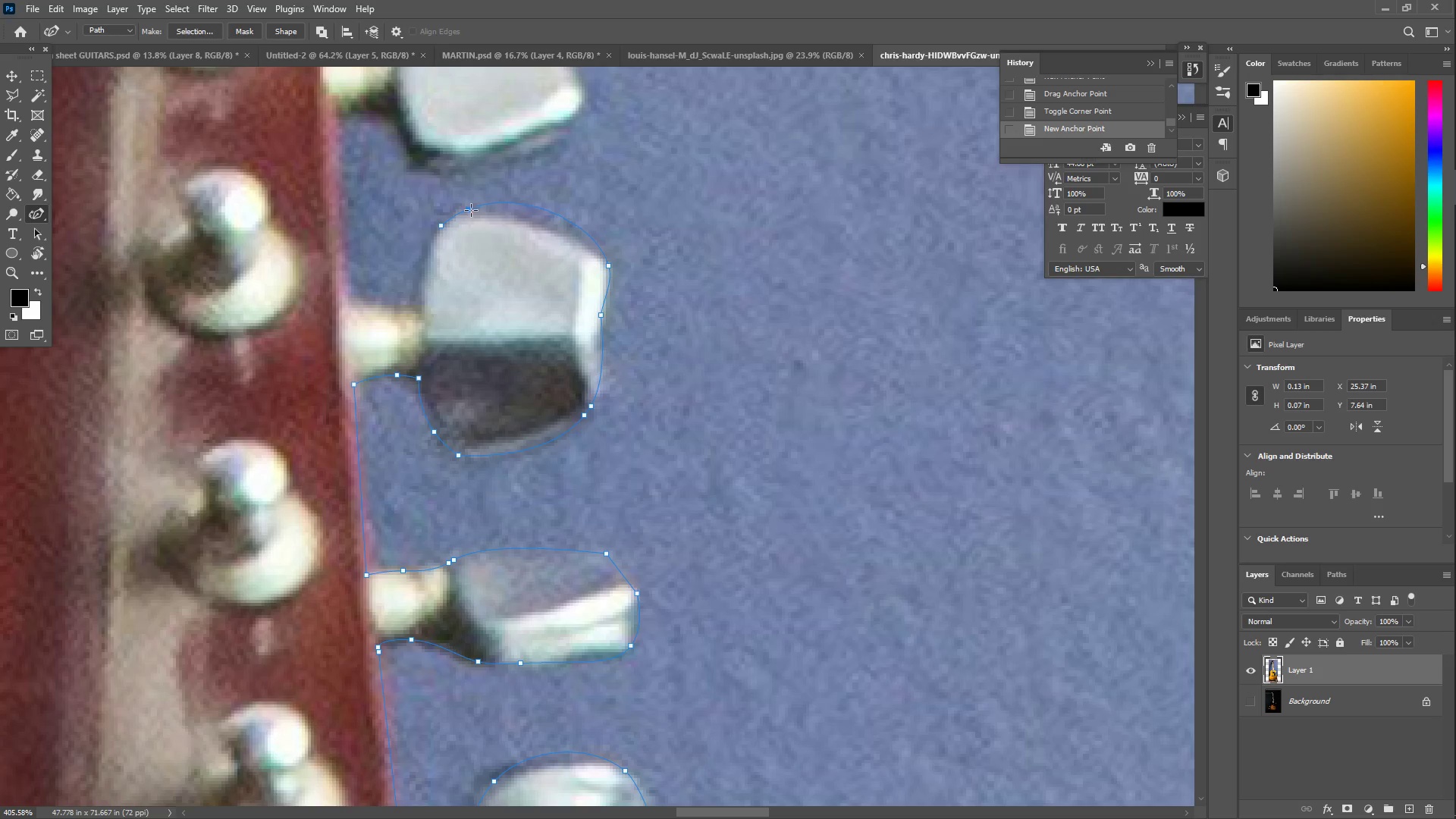 
double_click([471, 210])
 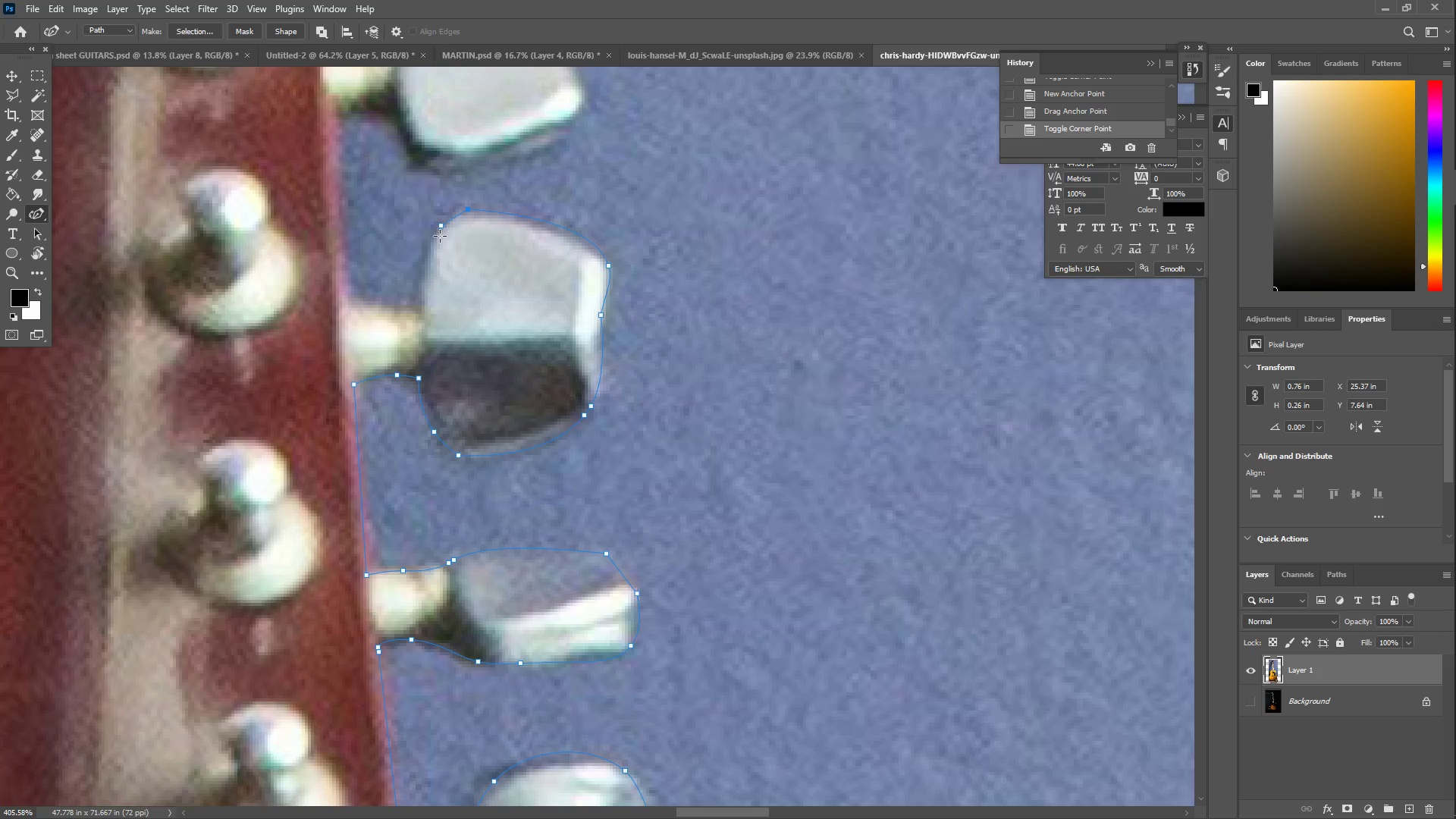 
left_click_drag(start_coordinate=[428, 252], to_coordinate=[432, 247])
 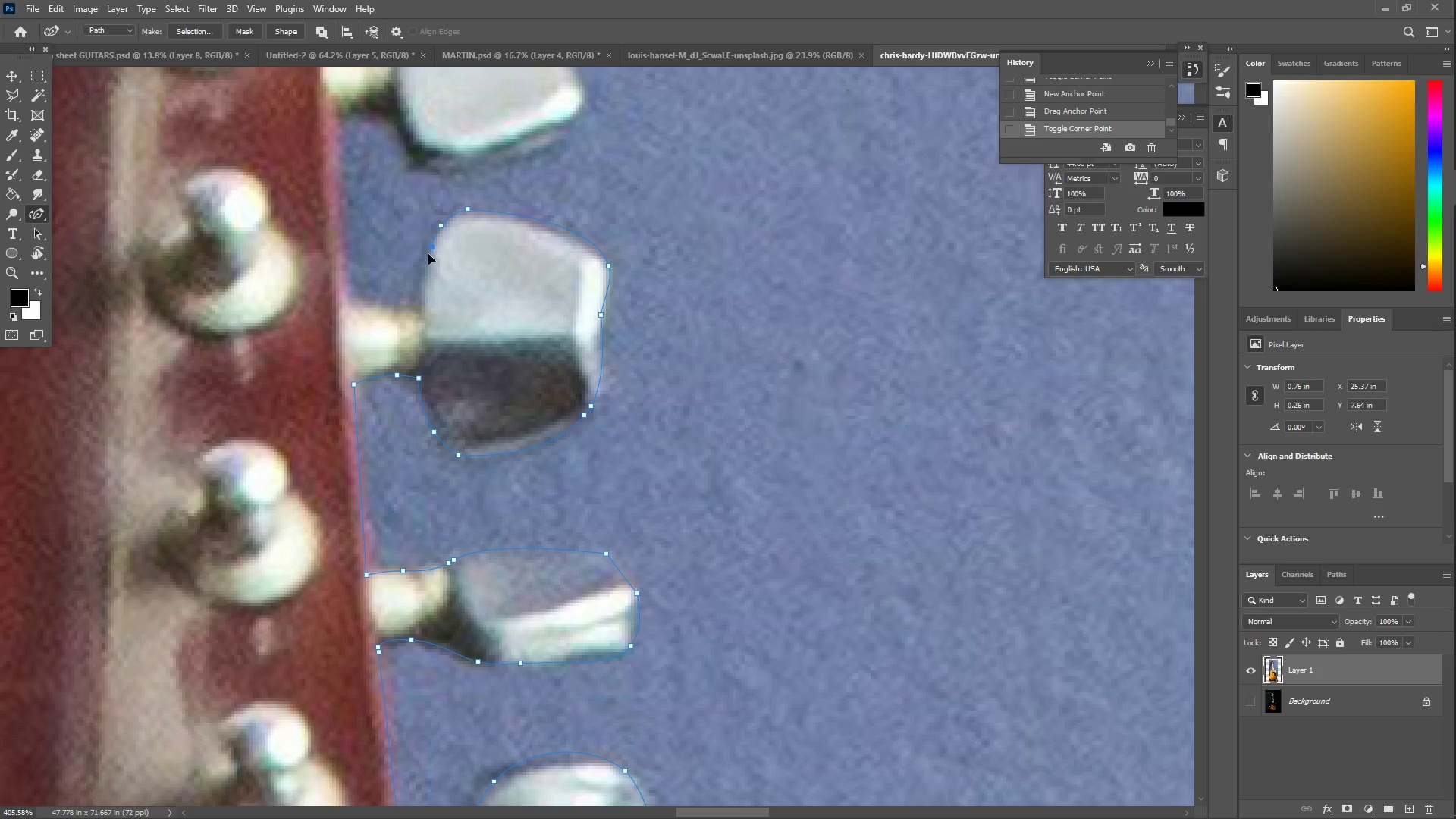 
left_click_drag(start_coordinate=[425, 284], to_coordinate=[417, 301])
 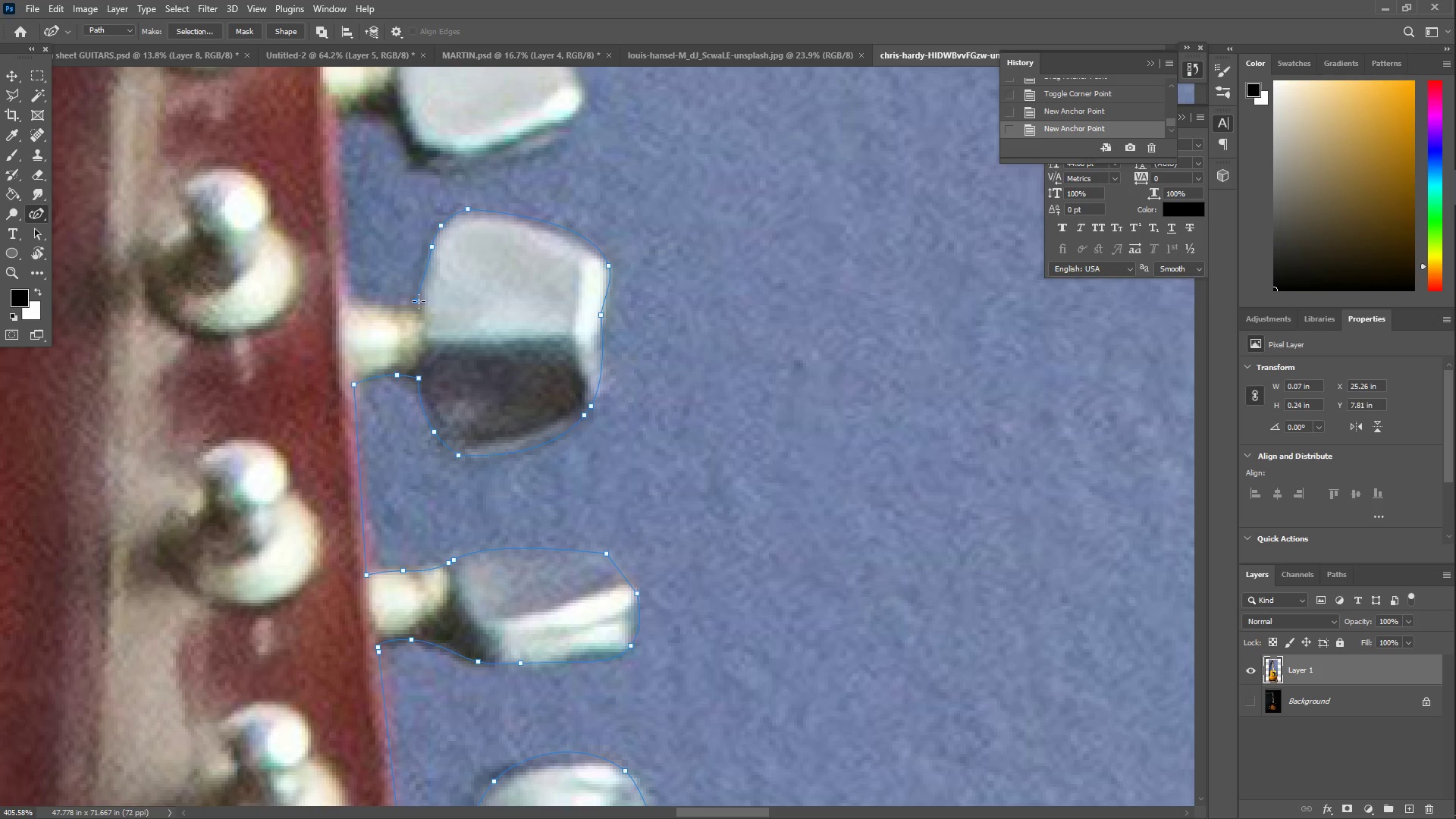 
double_click([419, 301])
 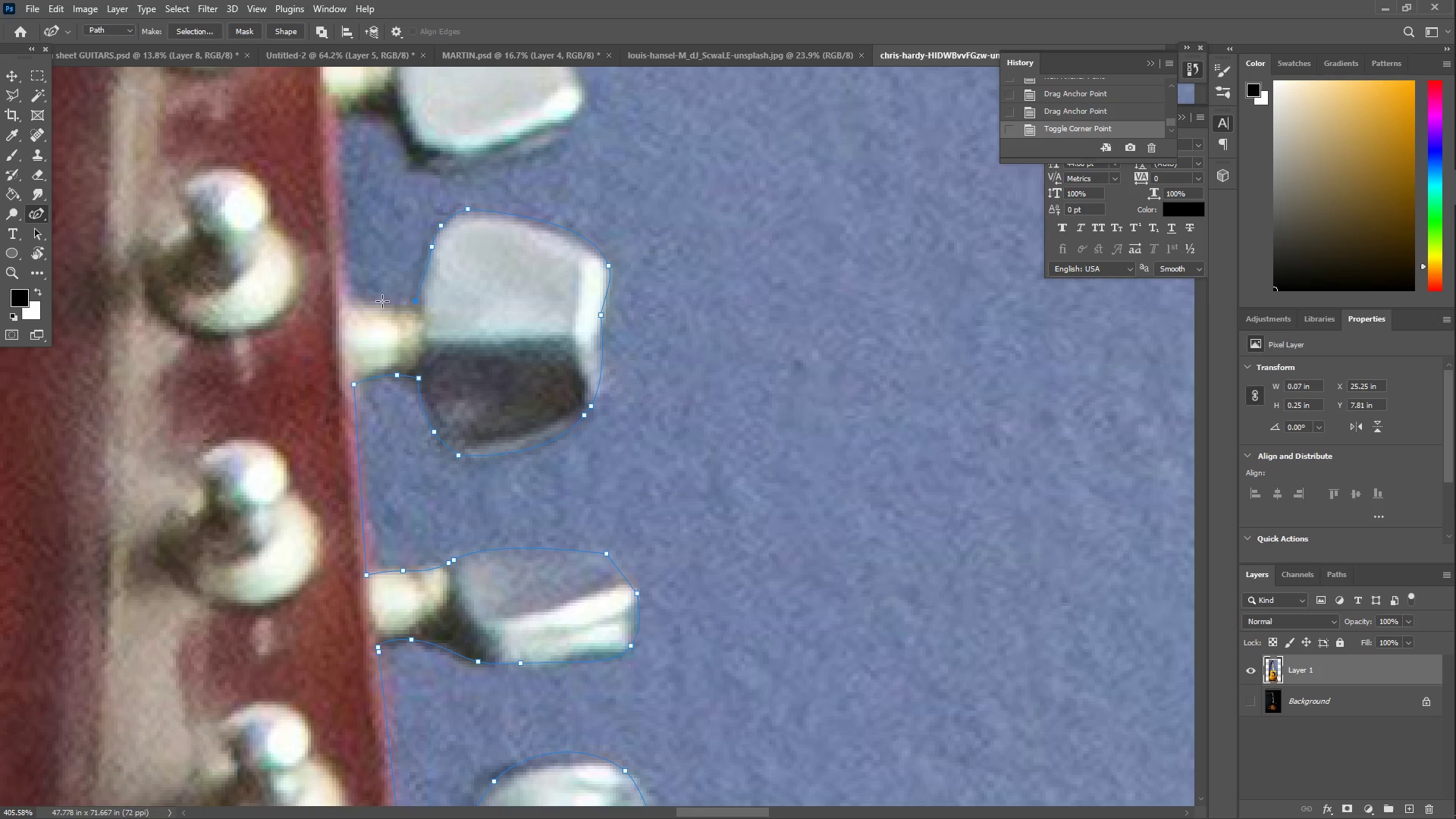 
left_click_drag(start_coordinate=[293, 302], to_coordinate=[344, 297])
 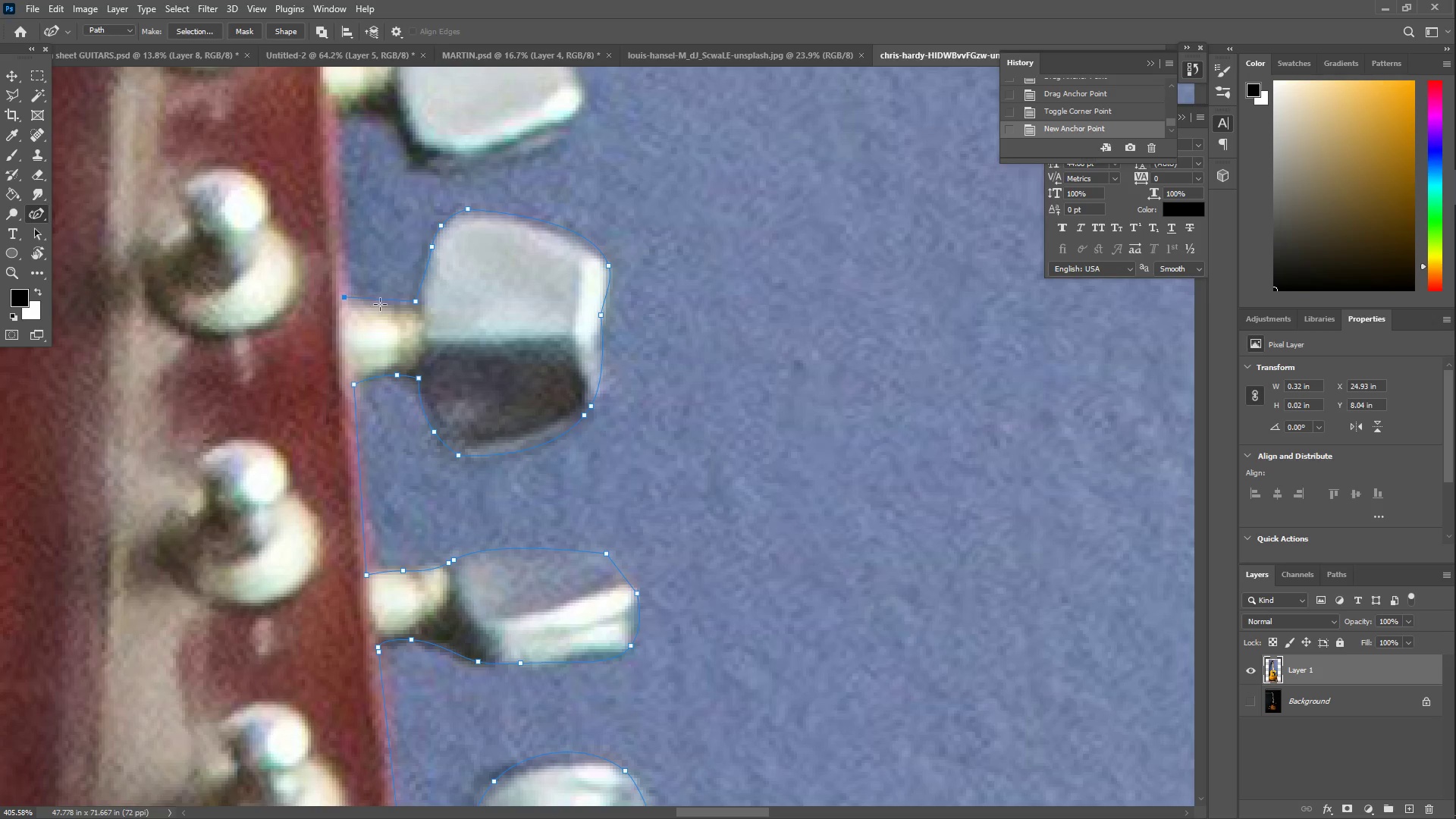 
left_click_drag(start_coordinate=[380, 304], to_coordinate=[375, 306])
 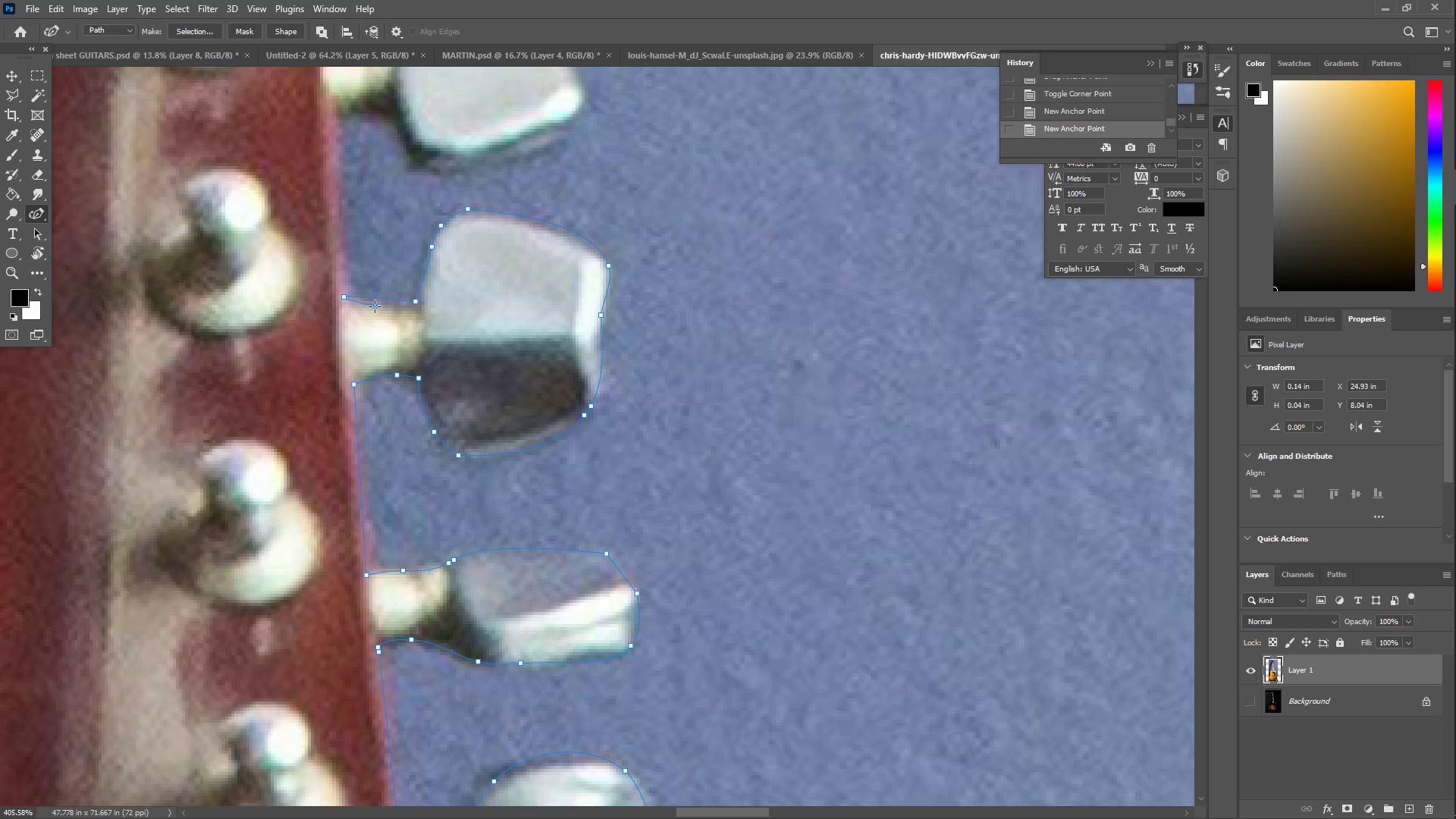 
key(Control+ControlLeft)
 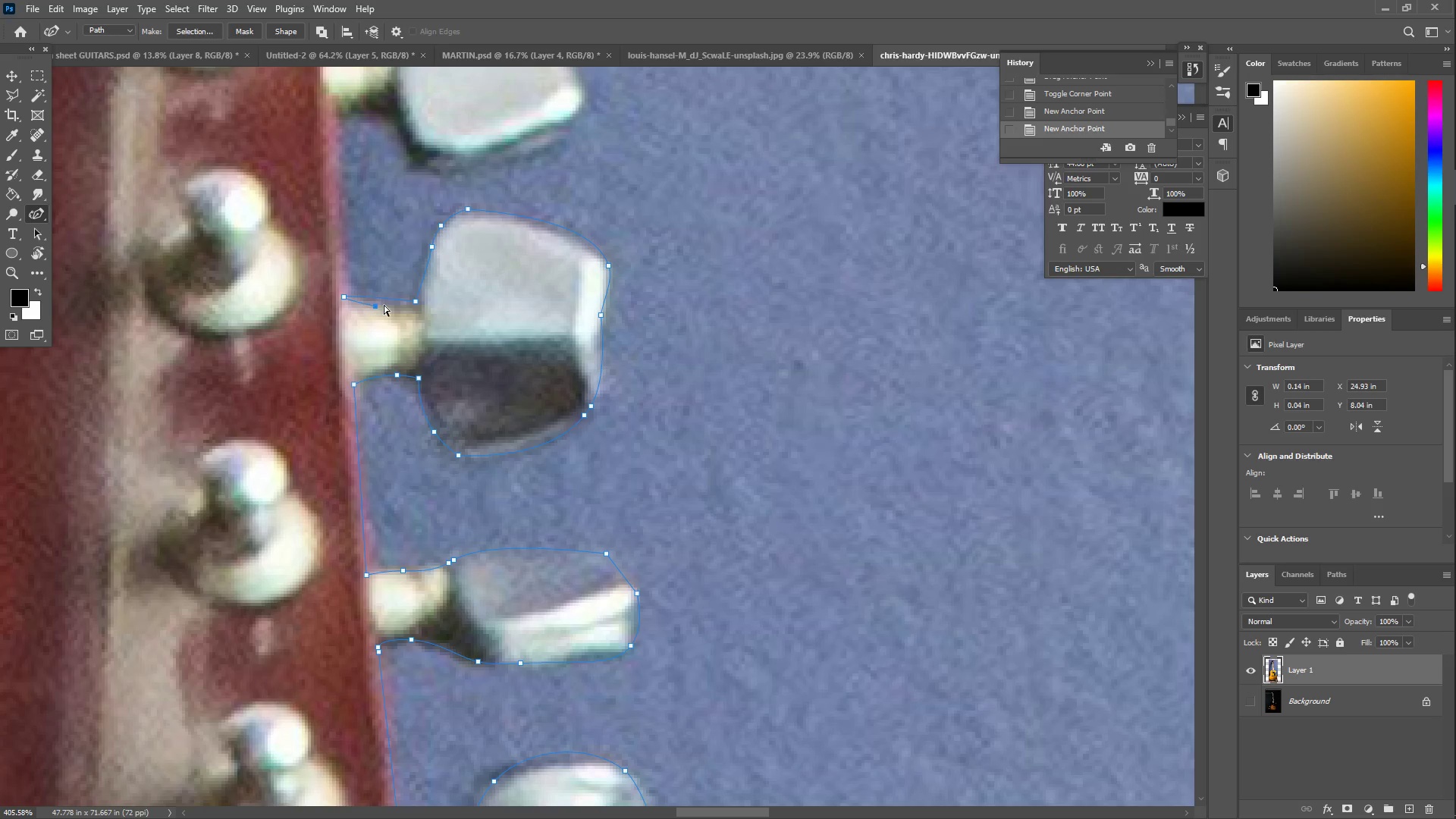 
key(Control+Z)
 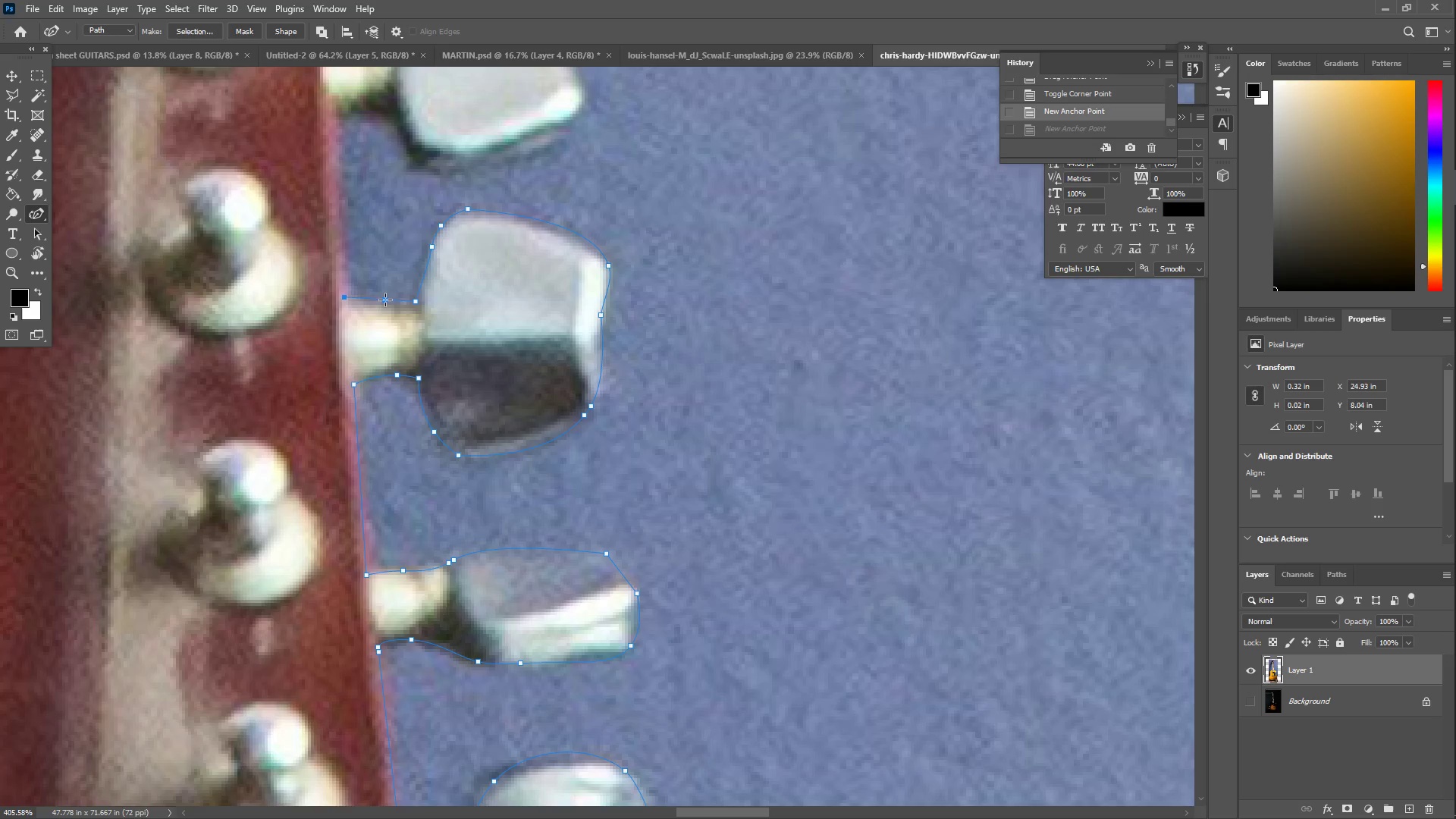 
left_click_drag(start_coordinate=[384, 299], to_coordinate=[381, 303])
 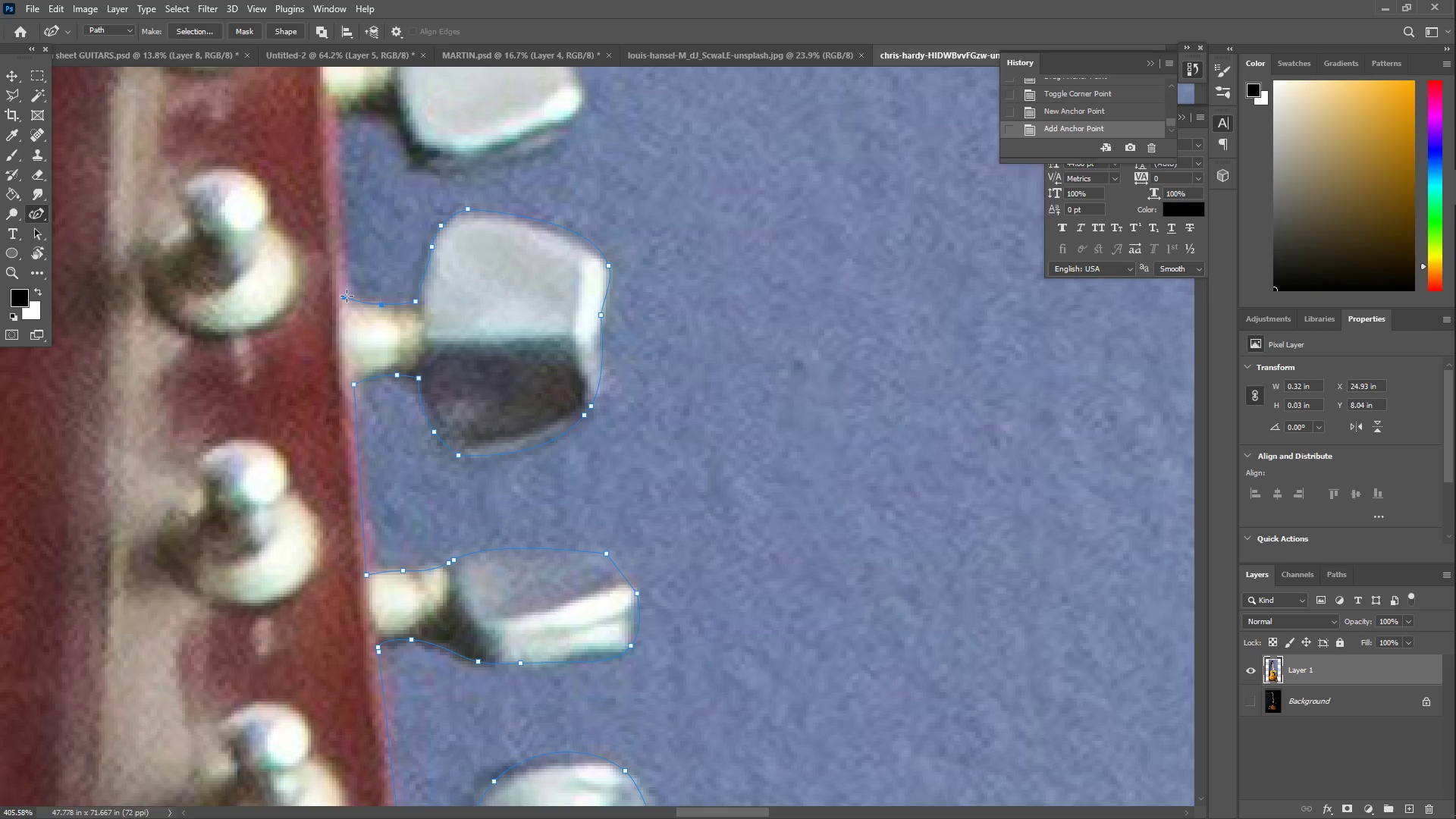 
left_click([344, 298])
 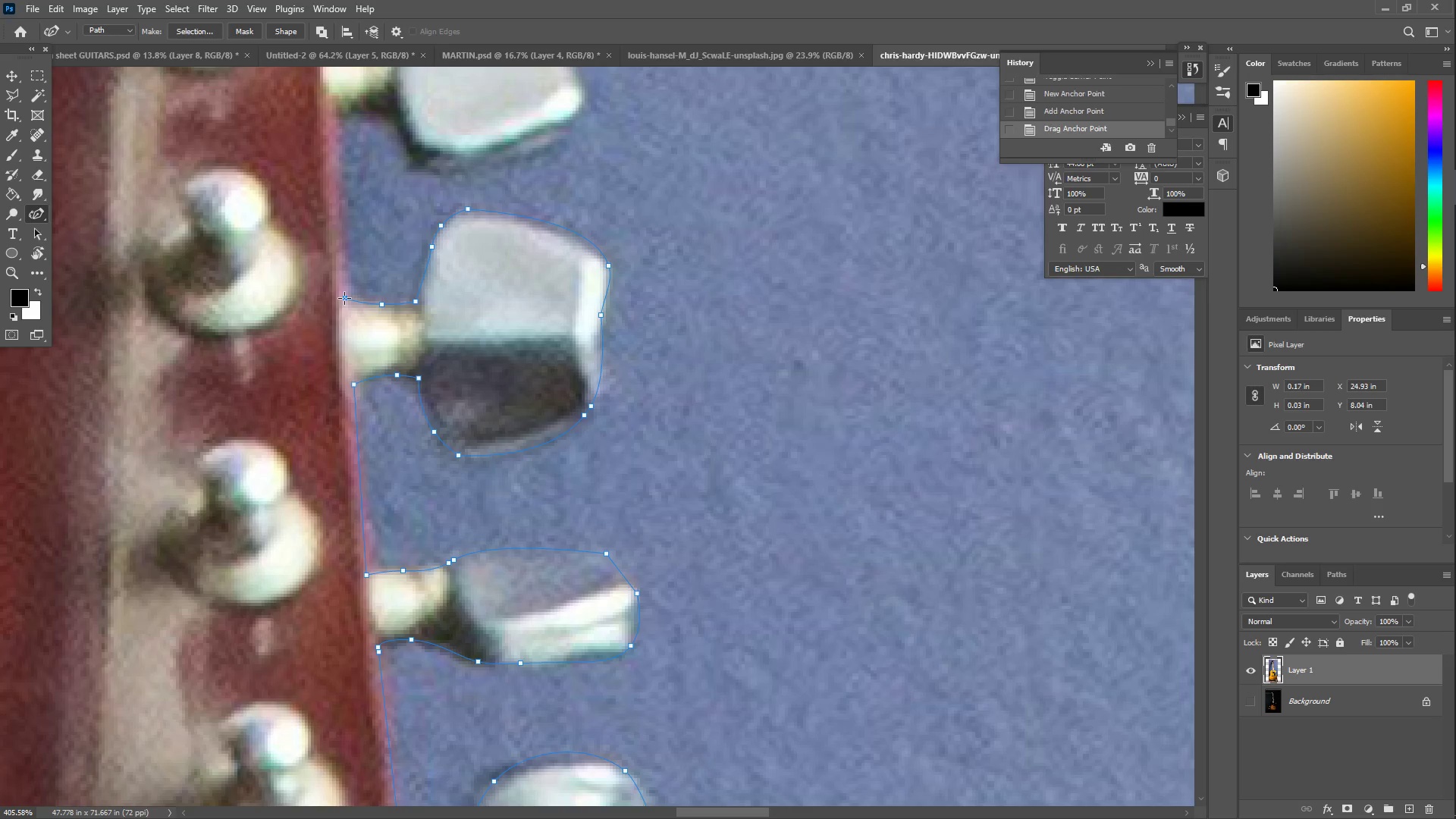 
left_click_drag(start_coordinate=[344, 298], to_coordinate=[344, 292])
 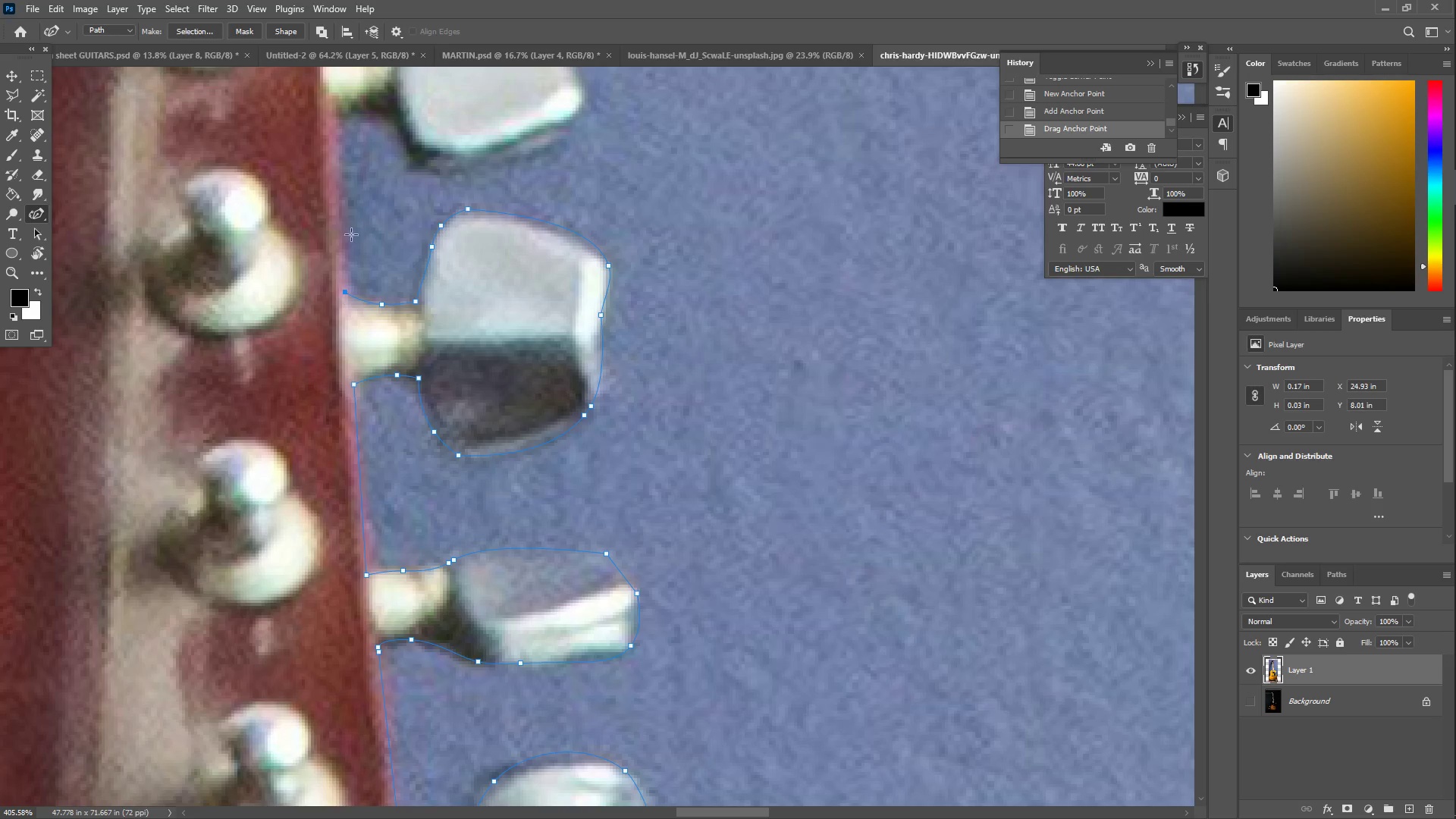 
left_click_drag(start_coordinate=[352, 187], to_coordinate=[337, 120])
 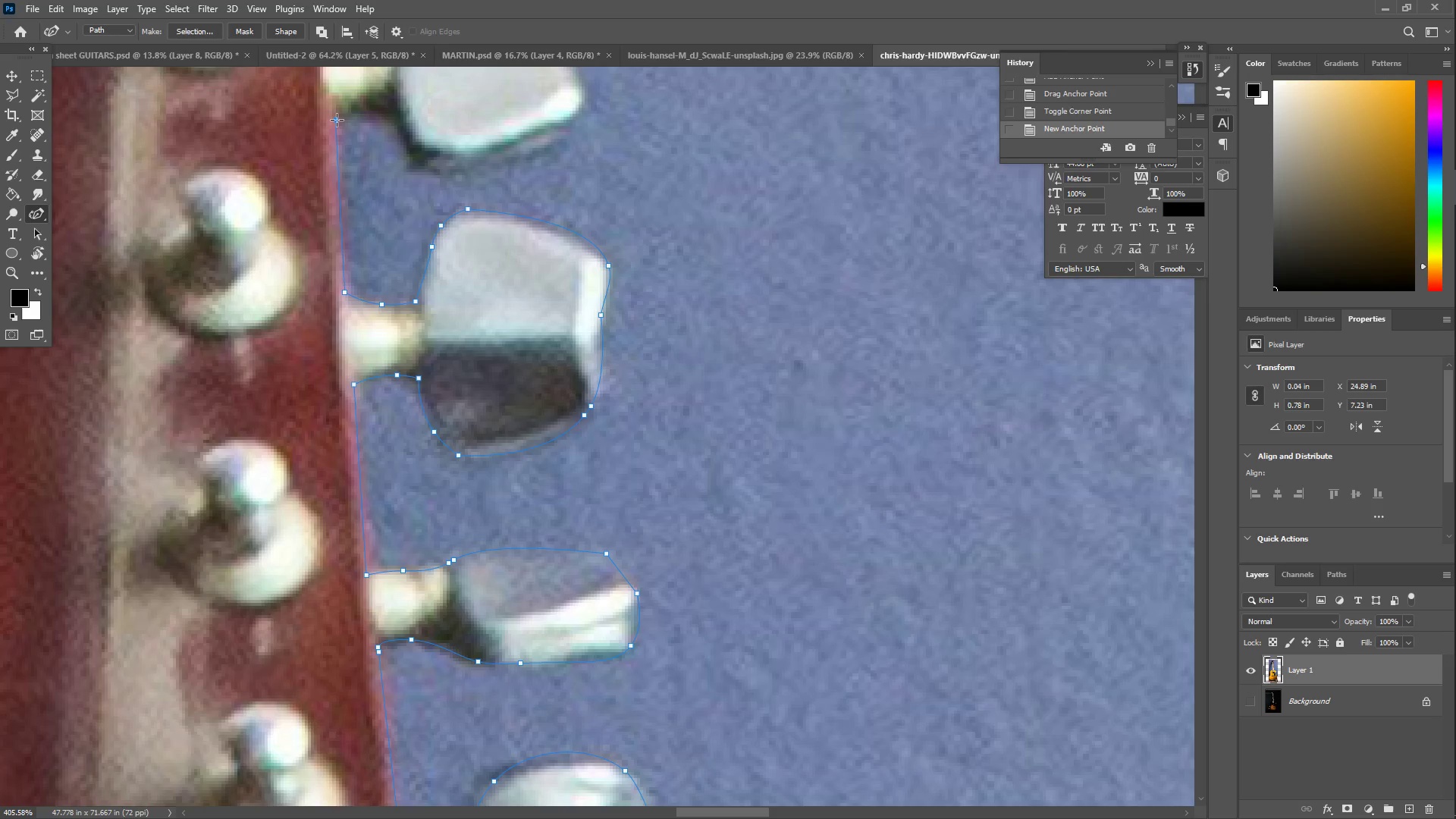 
double_click([337, 120])
 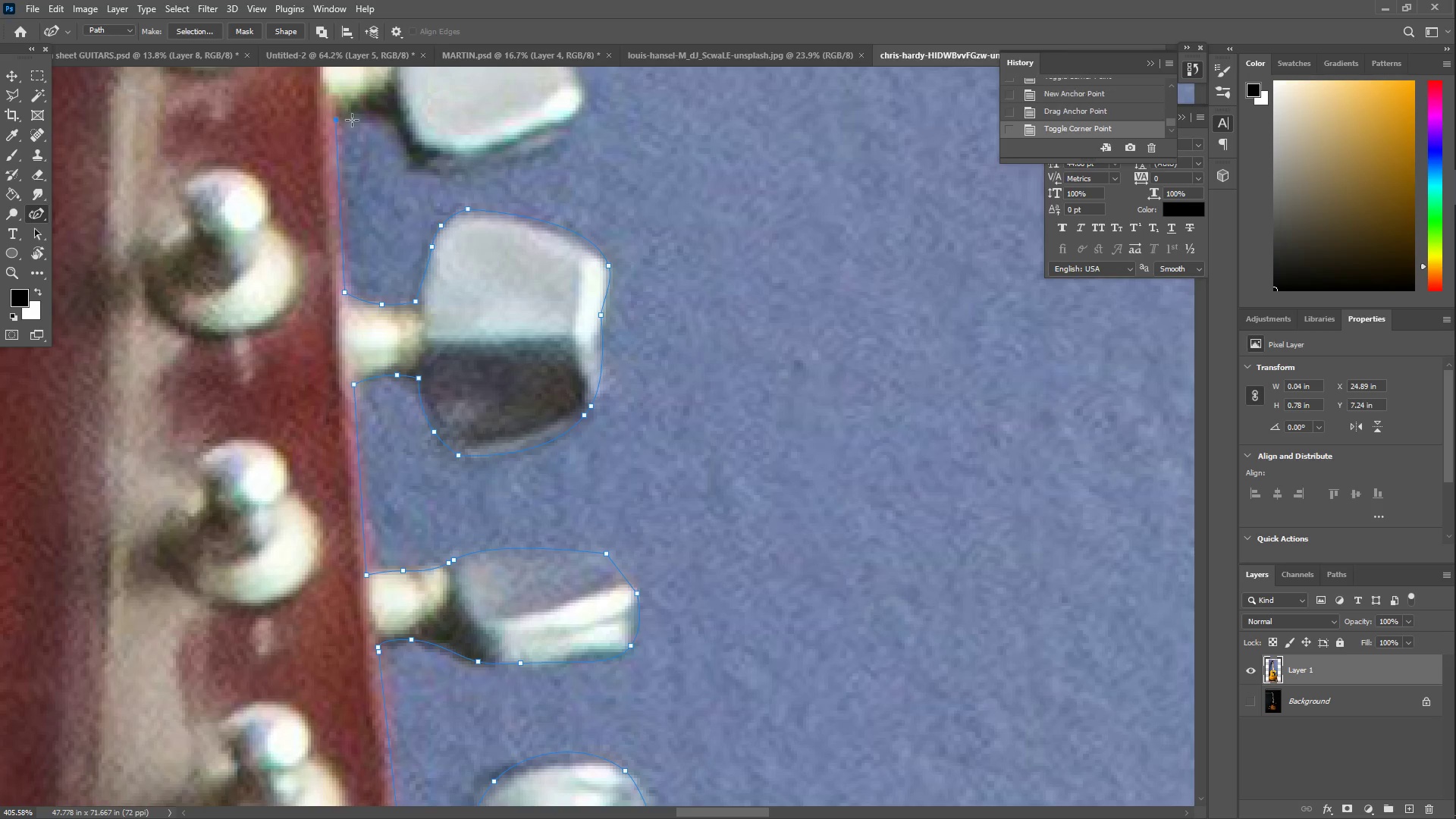 
left_click_drag(start_coordinate=[359, 120], to_coordinate=[394, 118])
 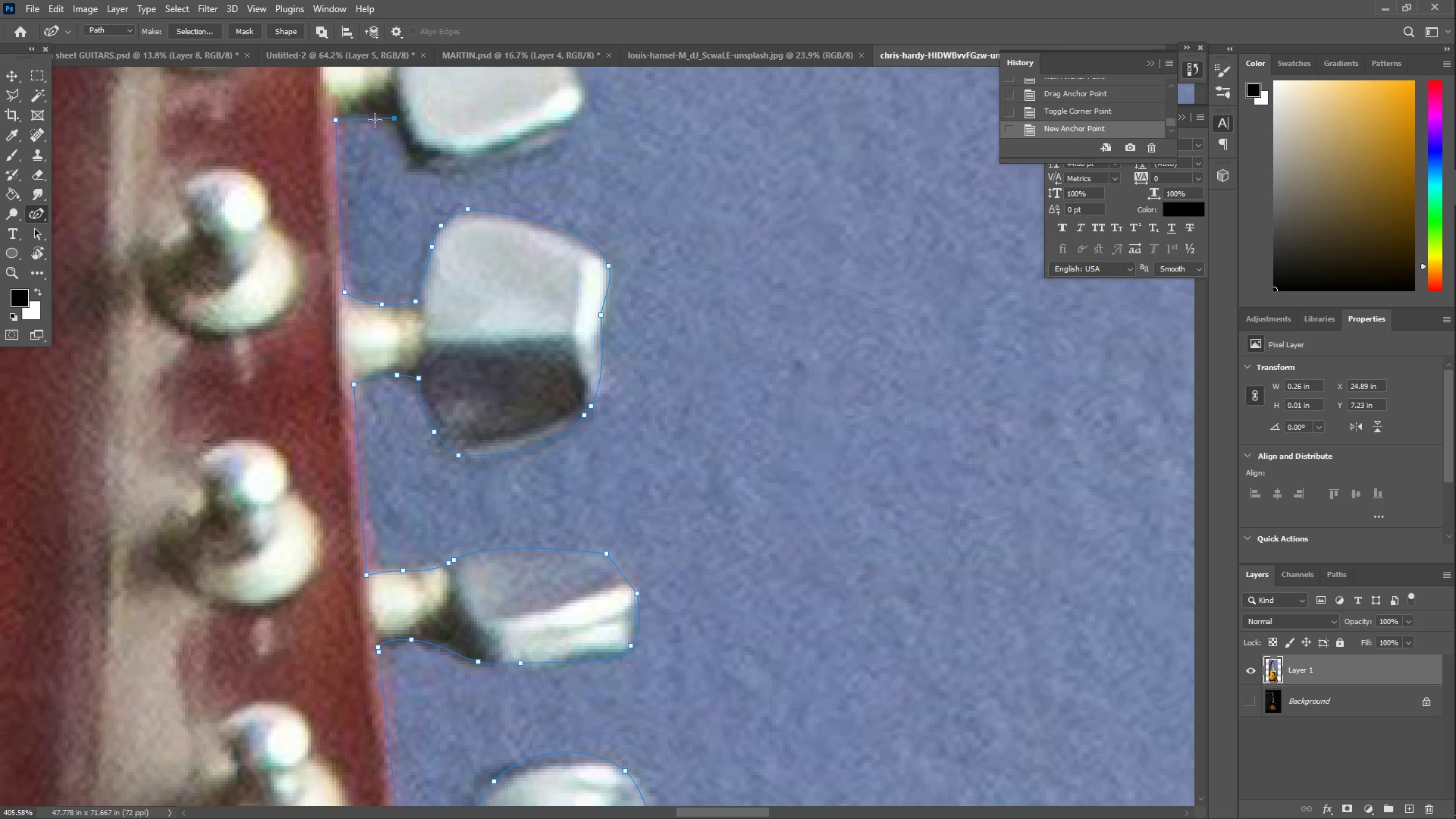 
left_click_drag(start_coordinate=[373, 120], to_coordinate=[368, 118])
 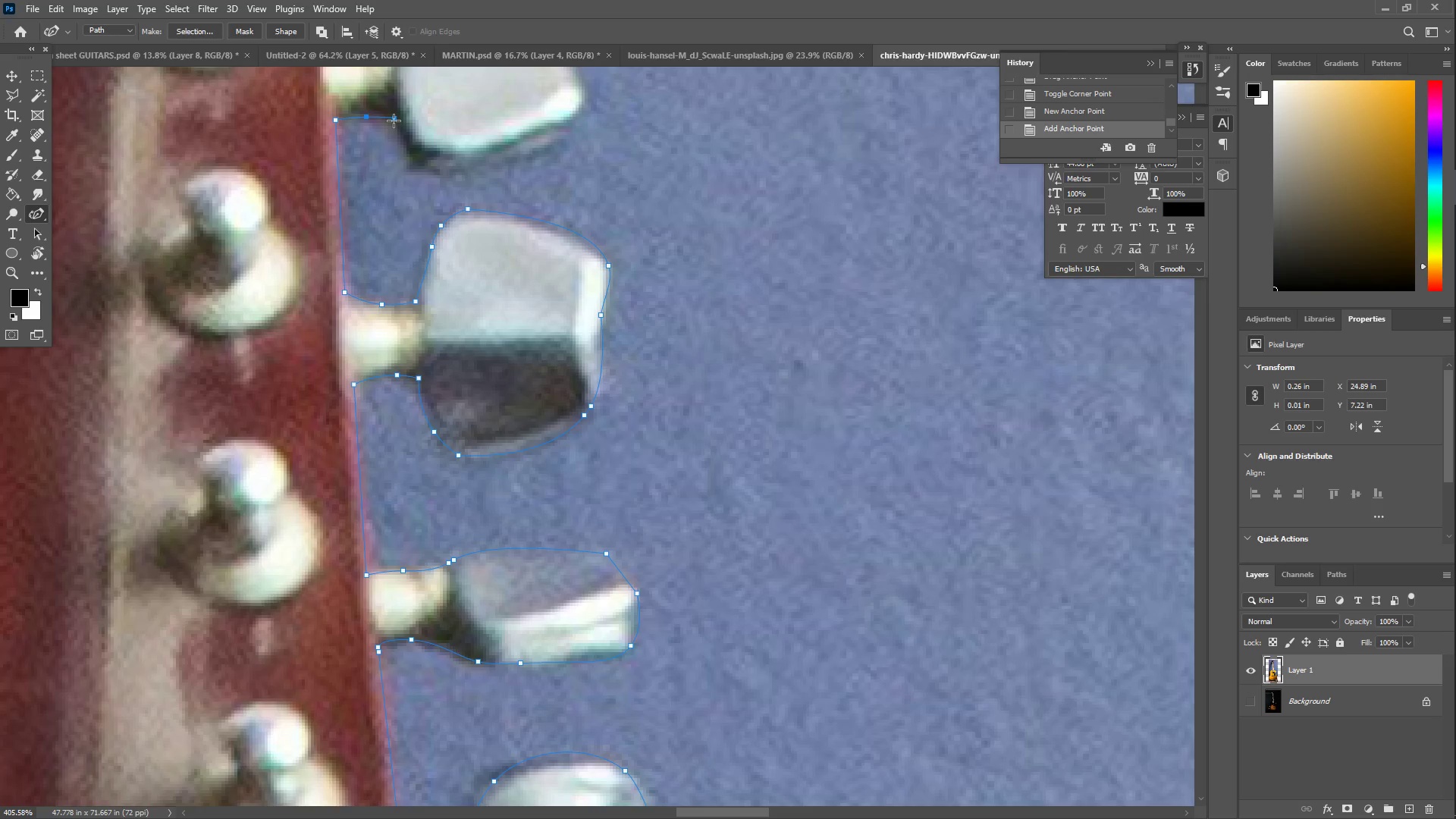 
double_click([394, 121])
 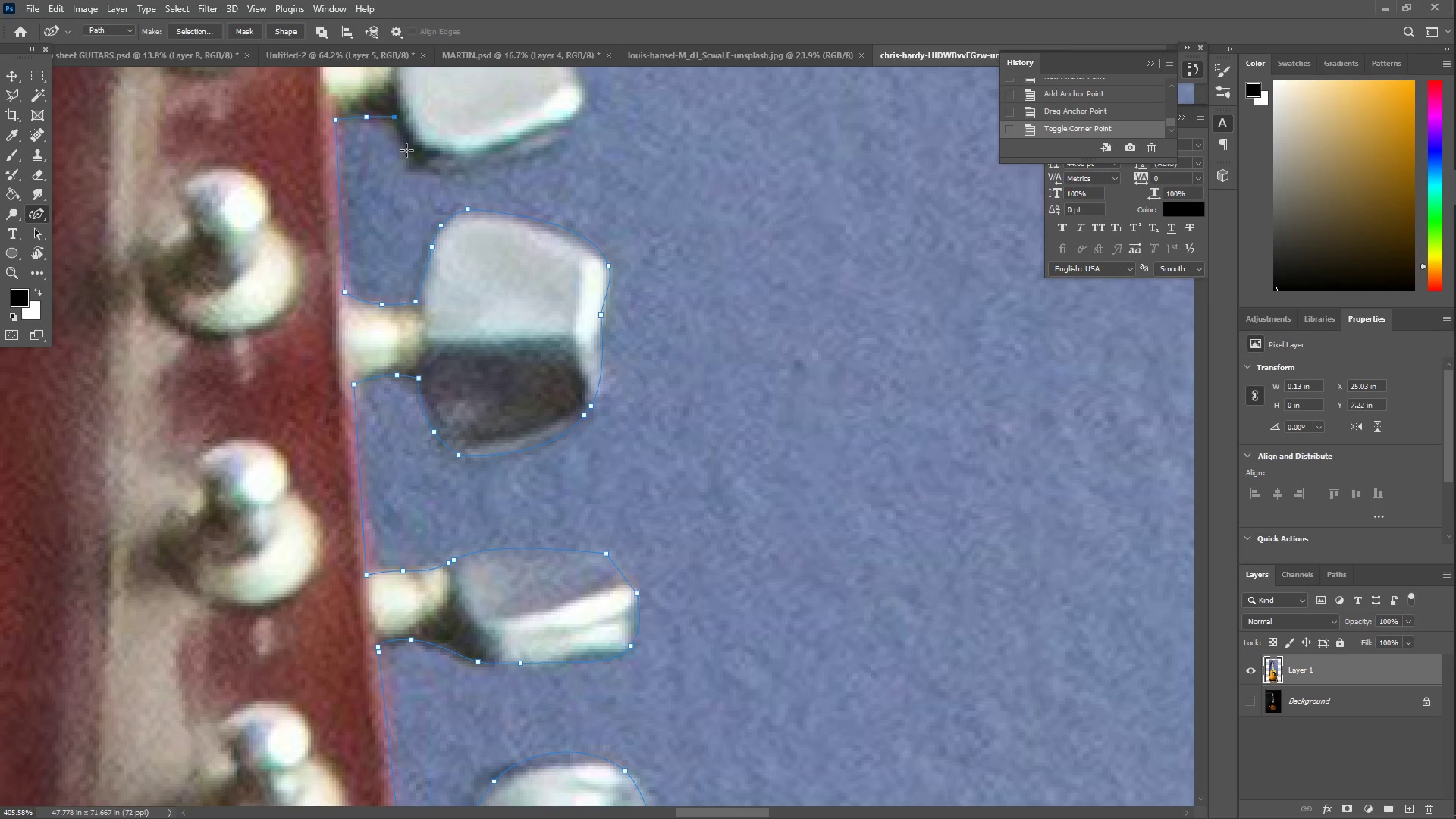 
left_click_drag(start_coordinate=[412, 173], to_coordinate=[462, 165])
 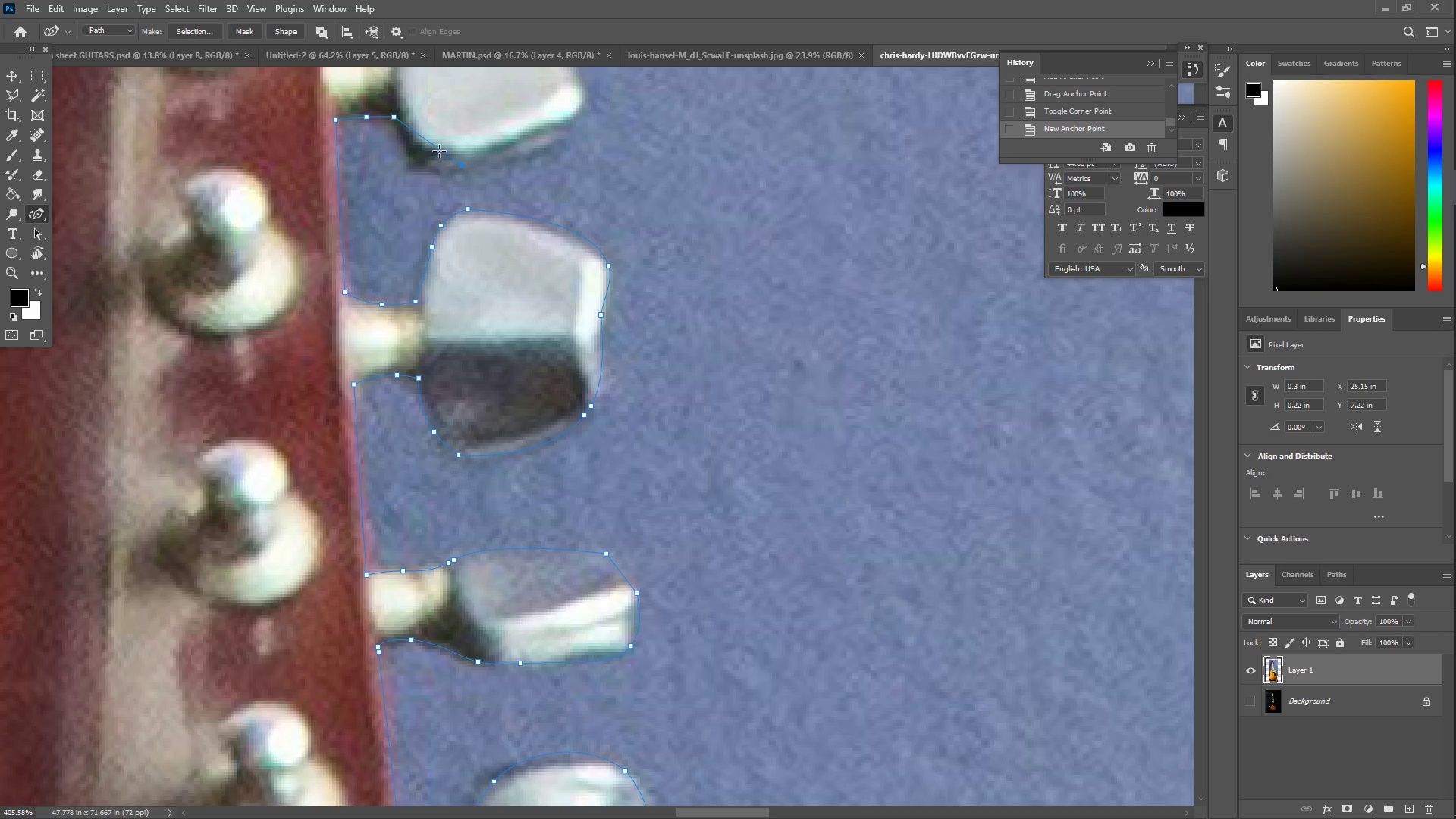 
left_click_drag(start_coordinate=[439, 150], to_coordinate=[421, 168])
 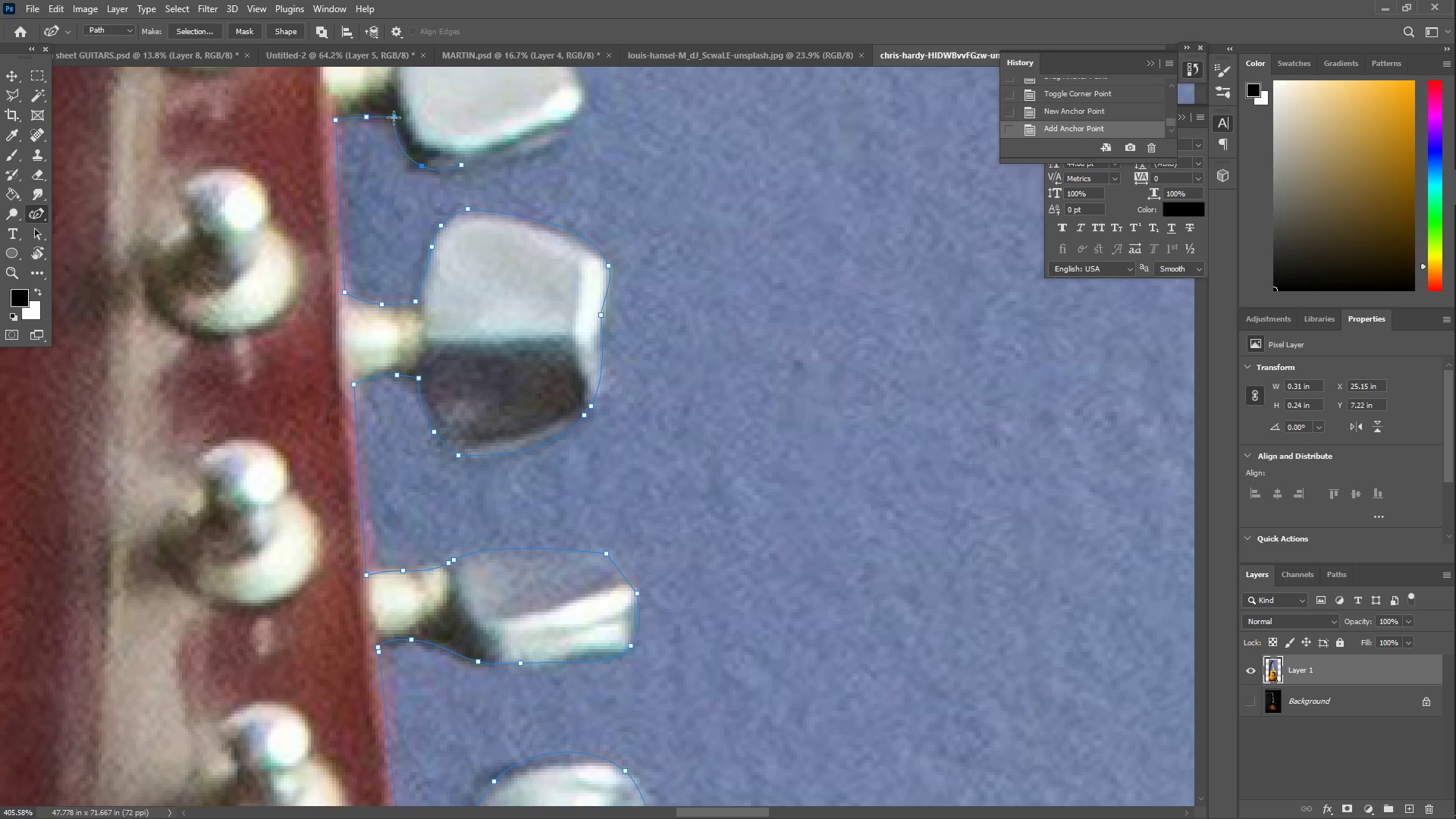 
double_click([394, 117])
 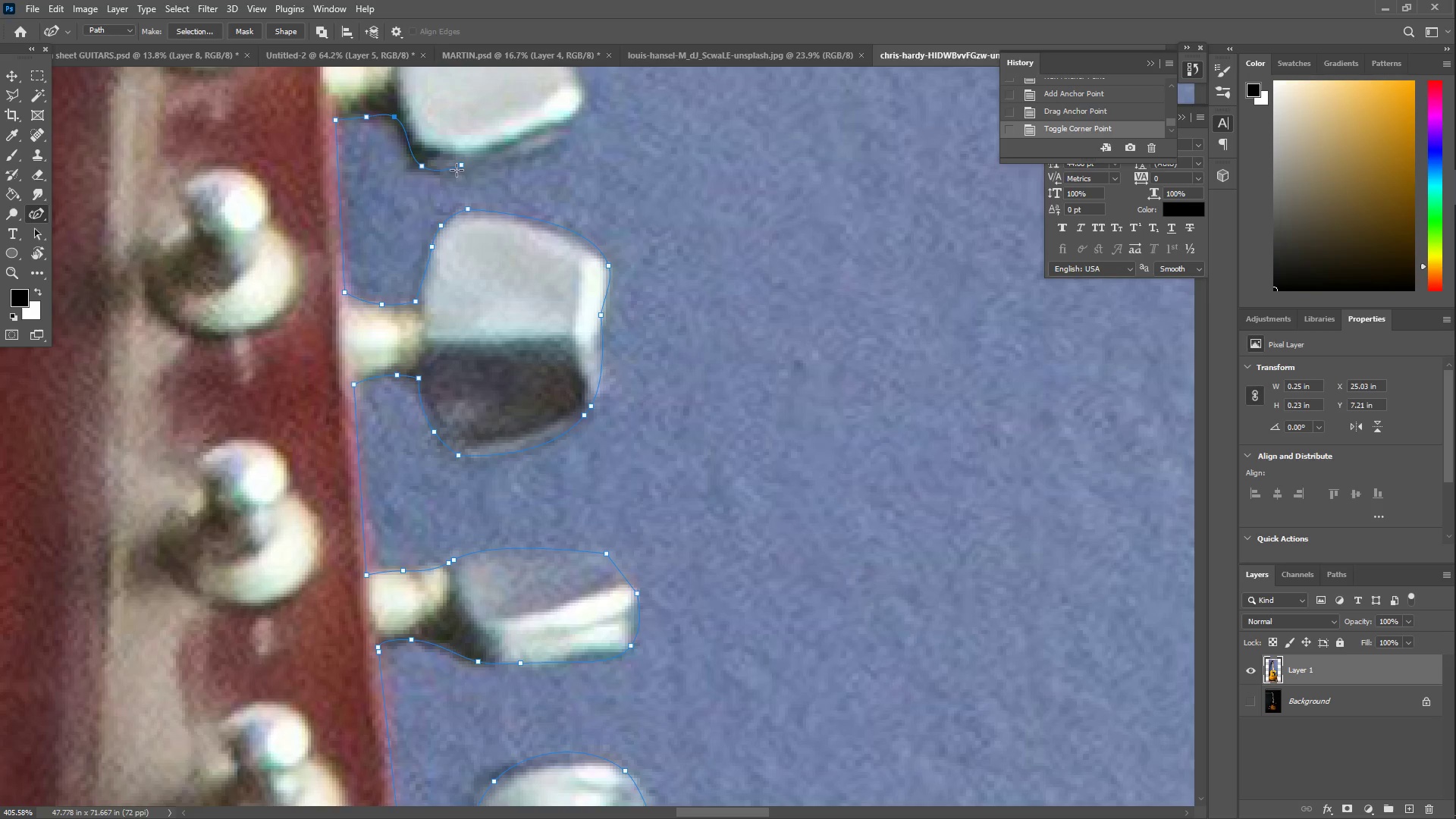 
left_click_drag(start_coordinate=[511, 155], to_coordinate=[559, 132])
 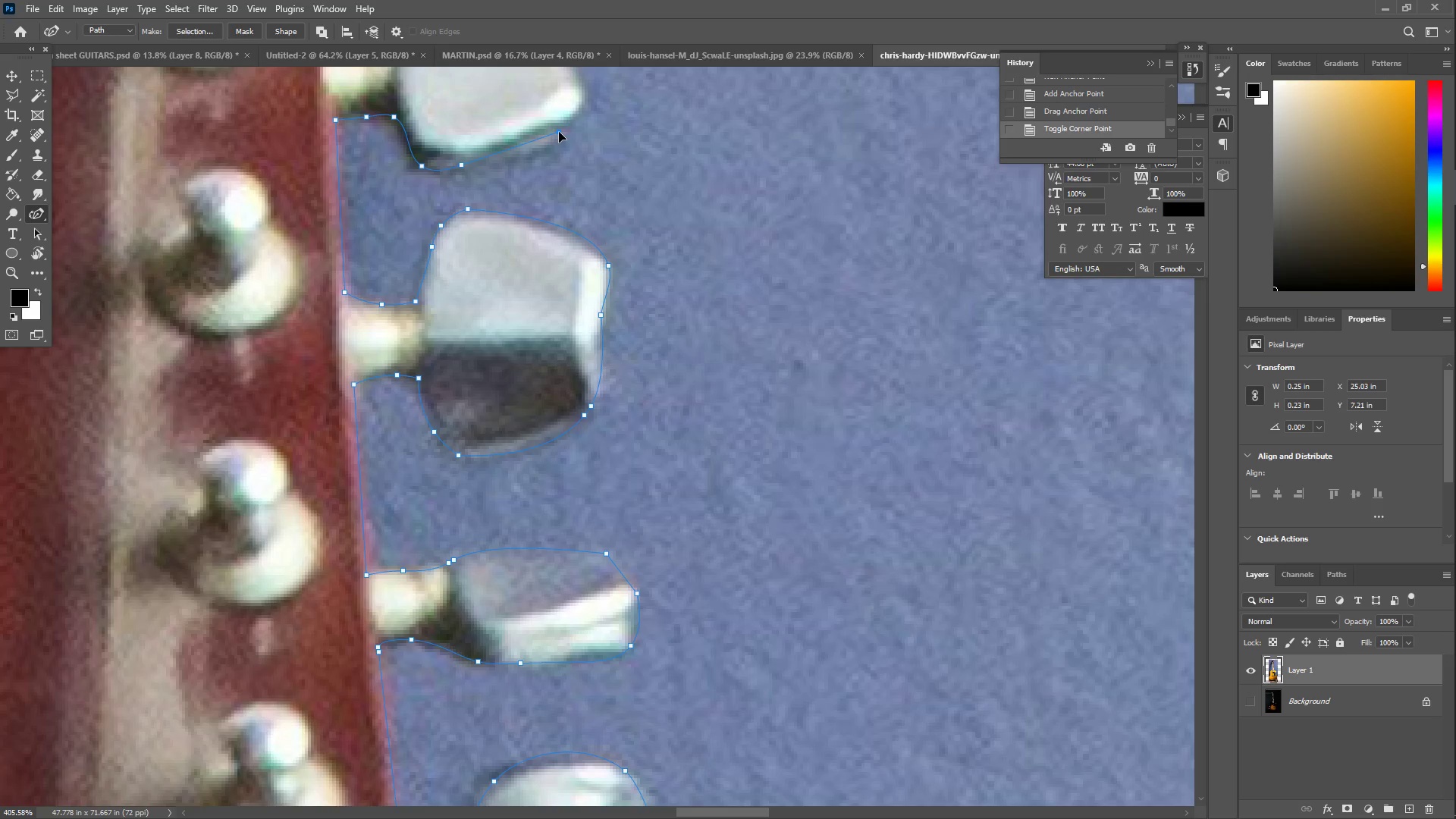 
hold_key(key=Space, duration=0.61)
 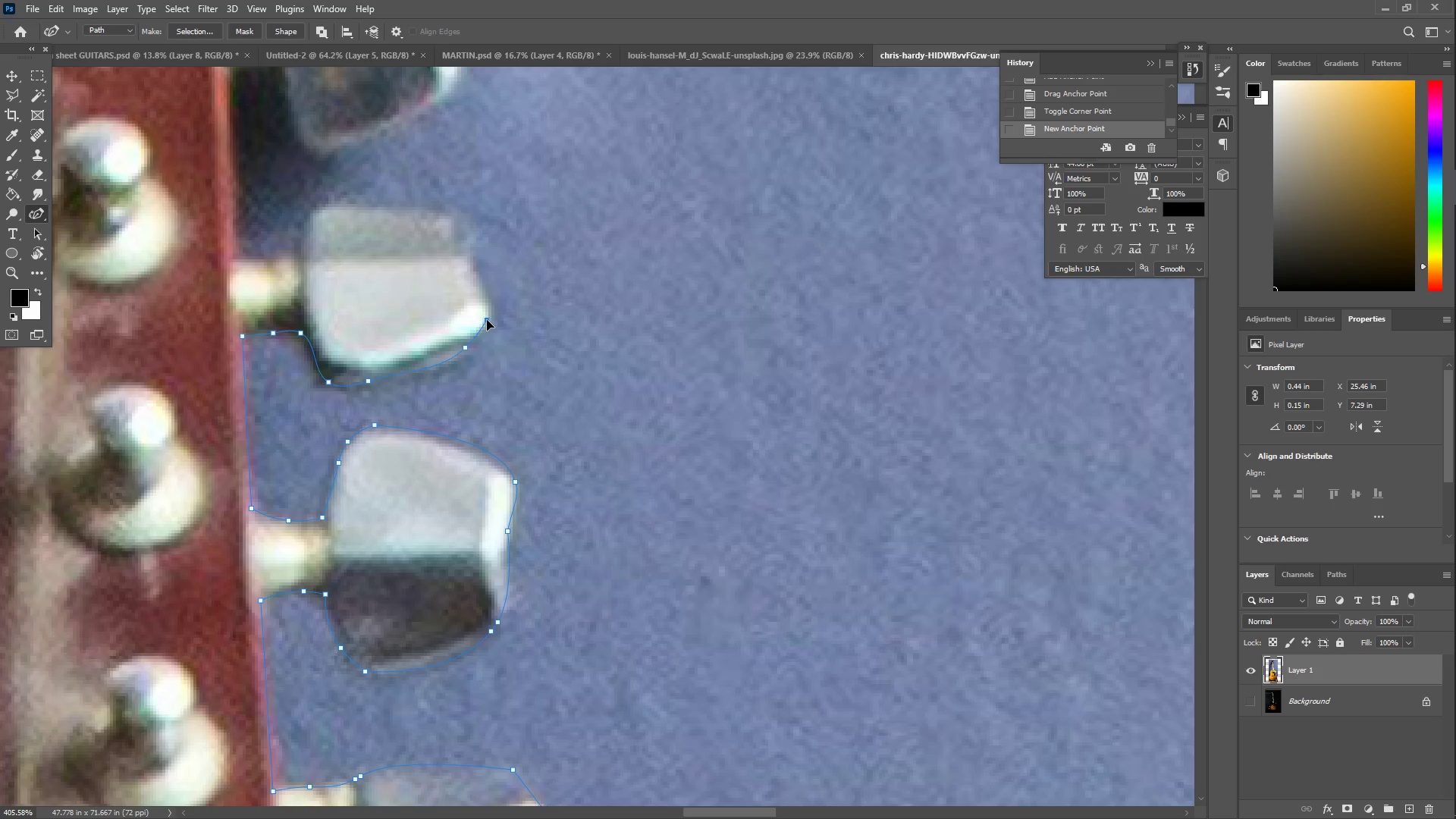 
left_click_drag(start_coordinate=[557, 155], to_coordinate=[464, 371])
 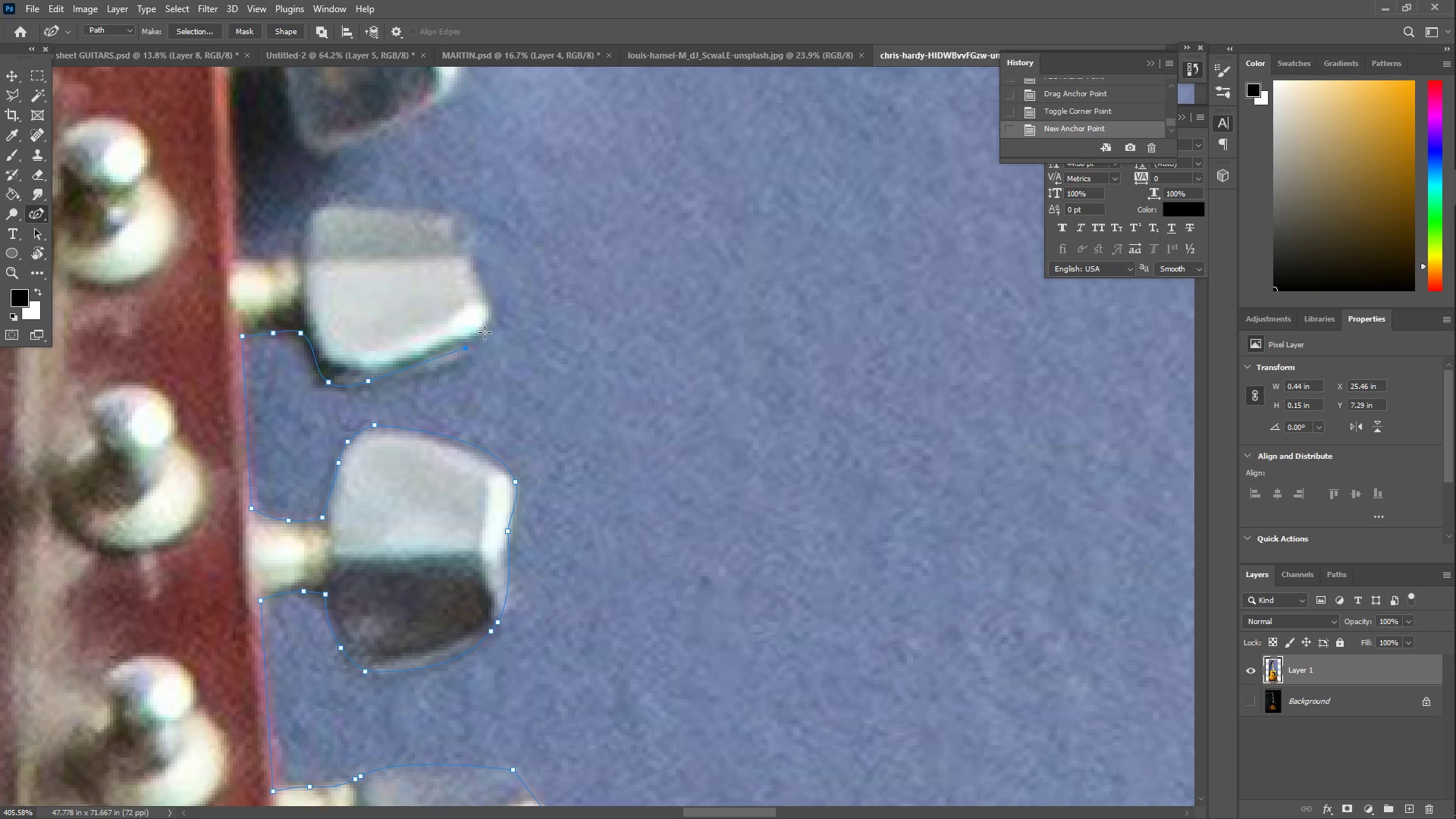 
left_click_drag(start_coordinate=[485, 328], to_coordinate=[491, 322])
 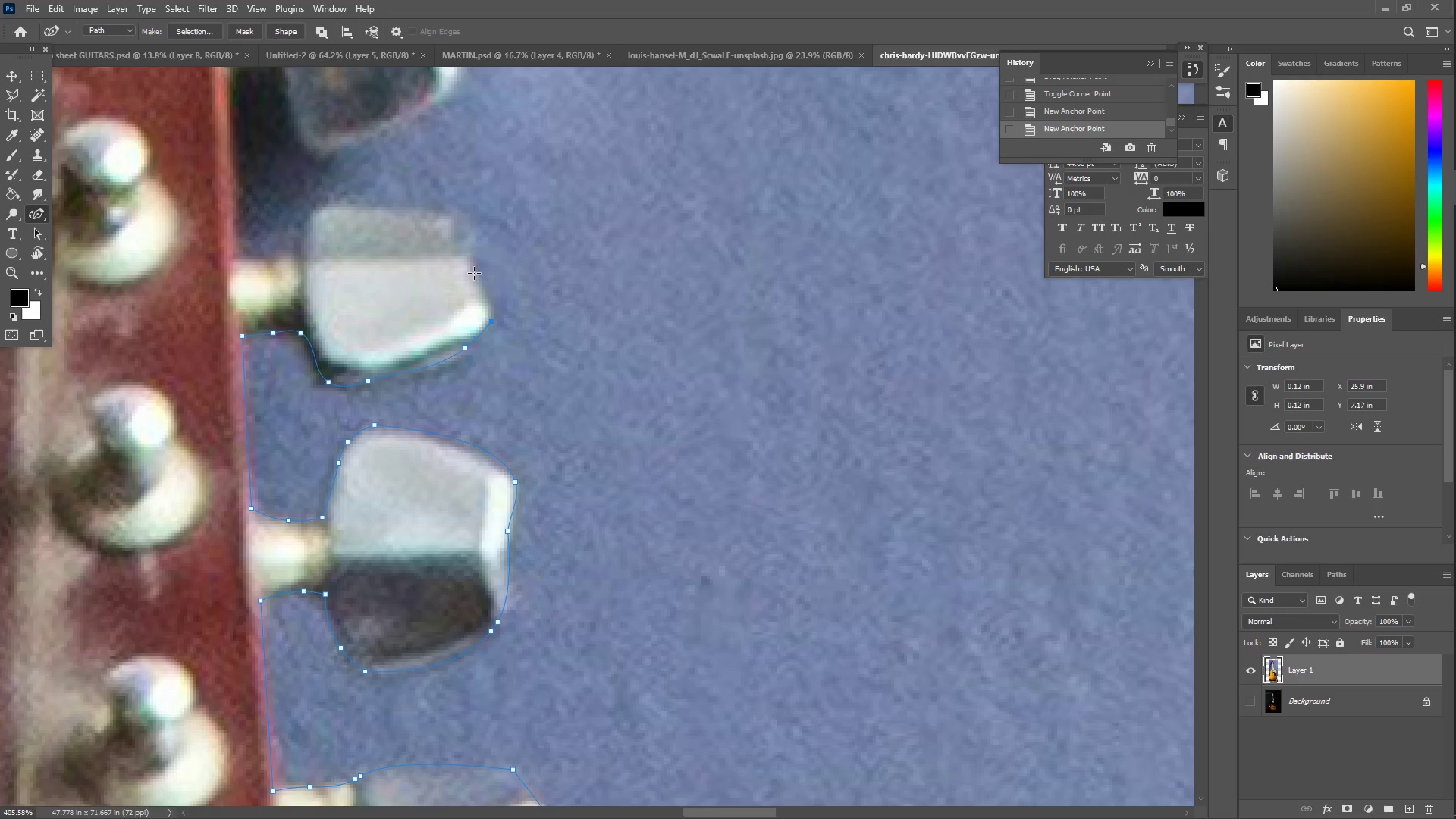 
left_click_drag(start_coordinate=[458, 239], to_coordinate=[453, 220])
 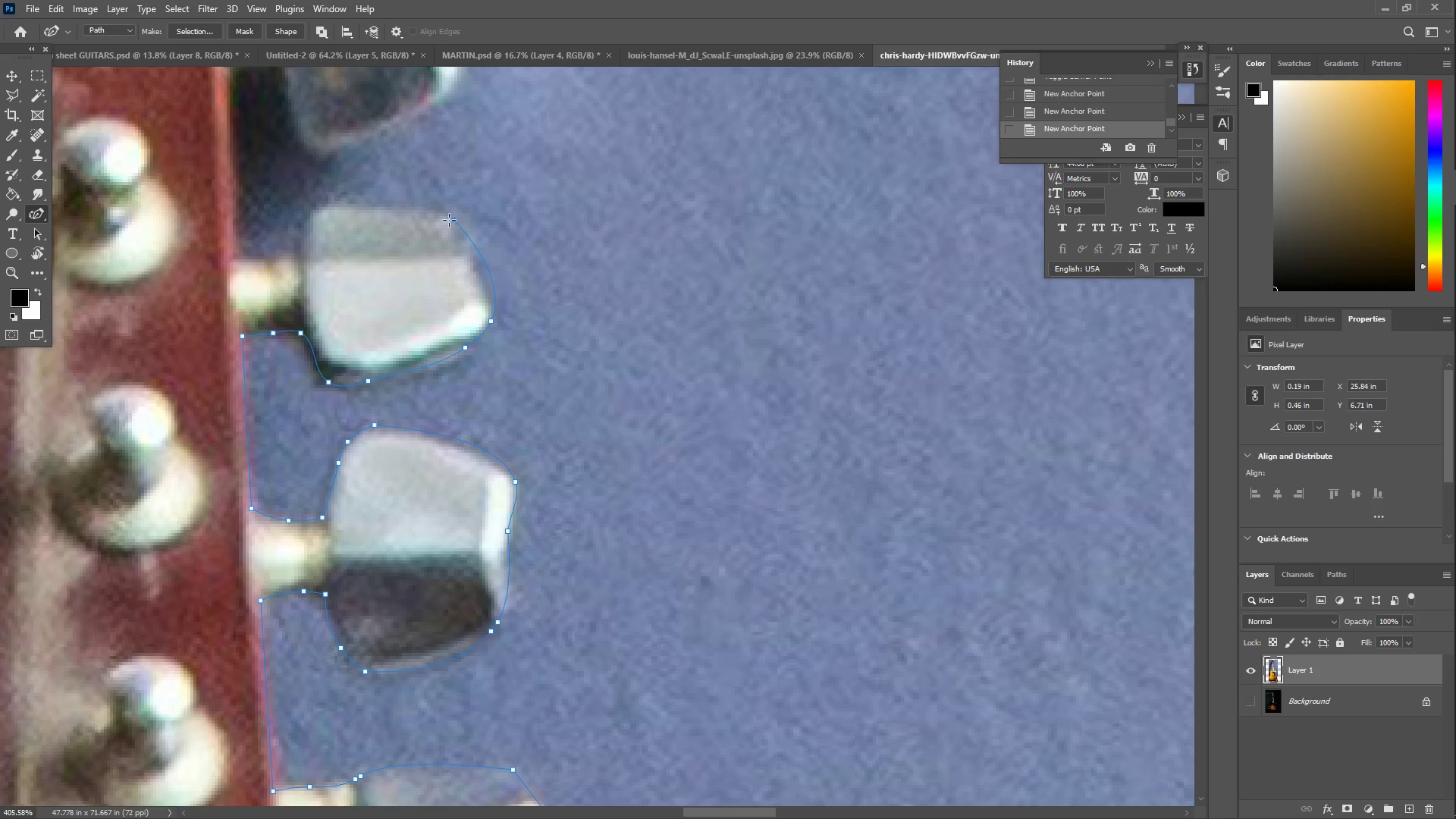 
left_click_drag(start_coordinate=[416, 220], to_coordinate=[445, 208])
 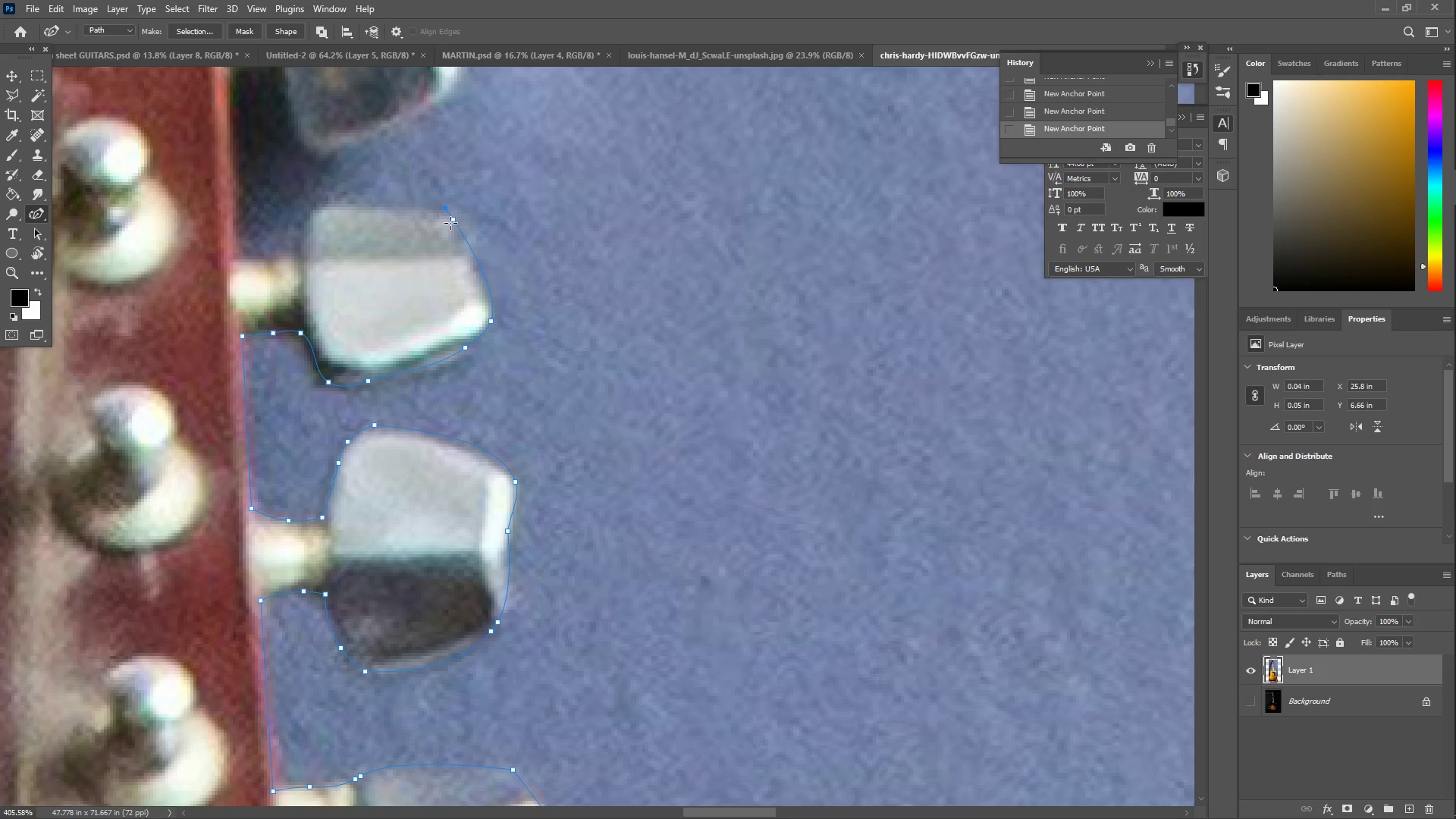 
left_click_drag(start_coordinate=[450, 223], to_coordinate=[464, 248])
 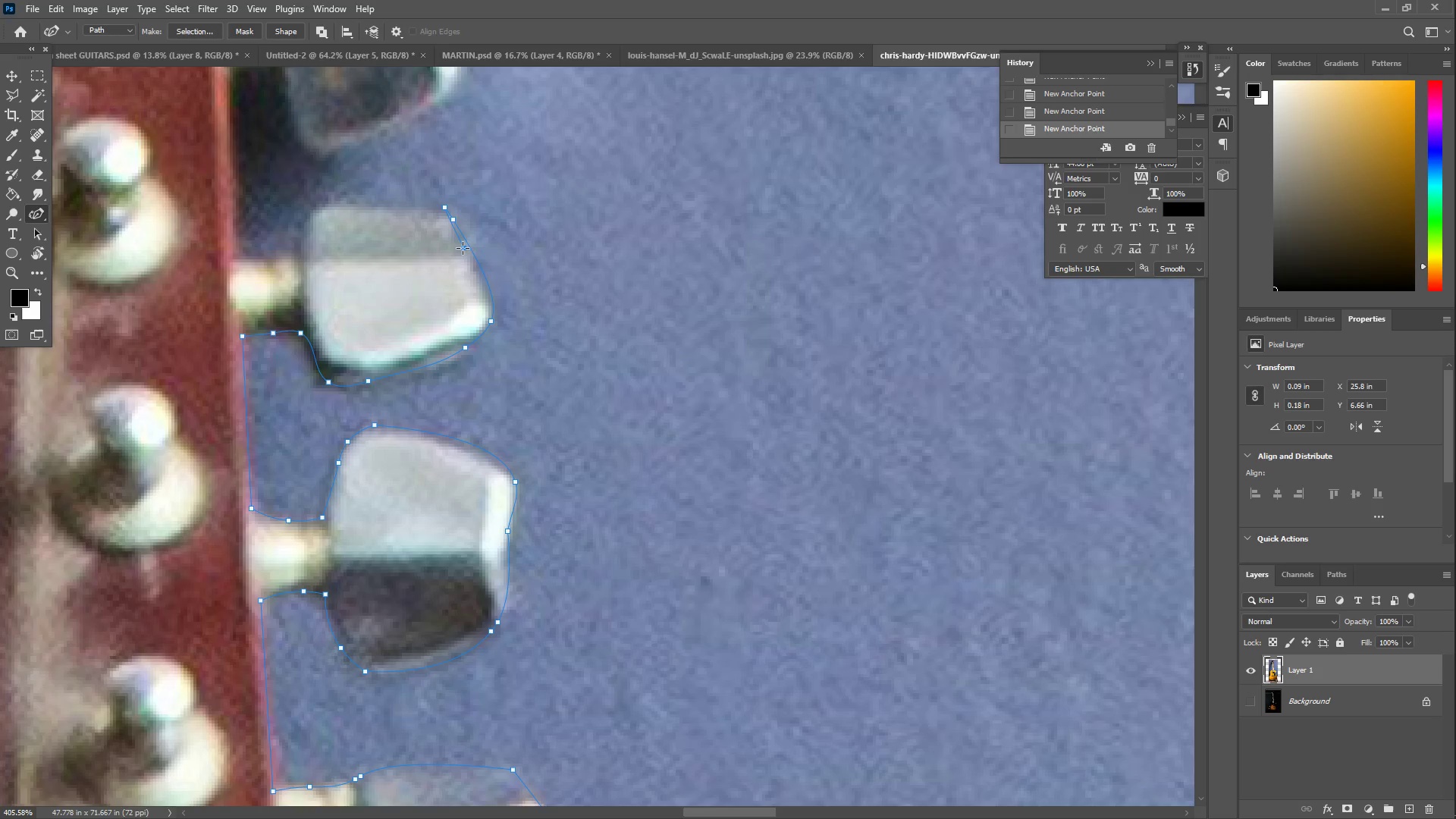 
key(Control+Z)
 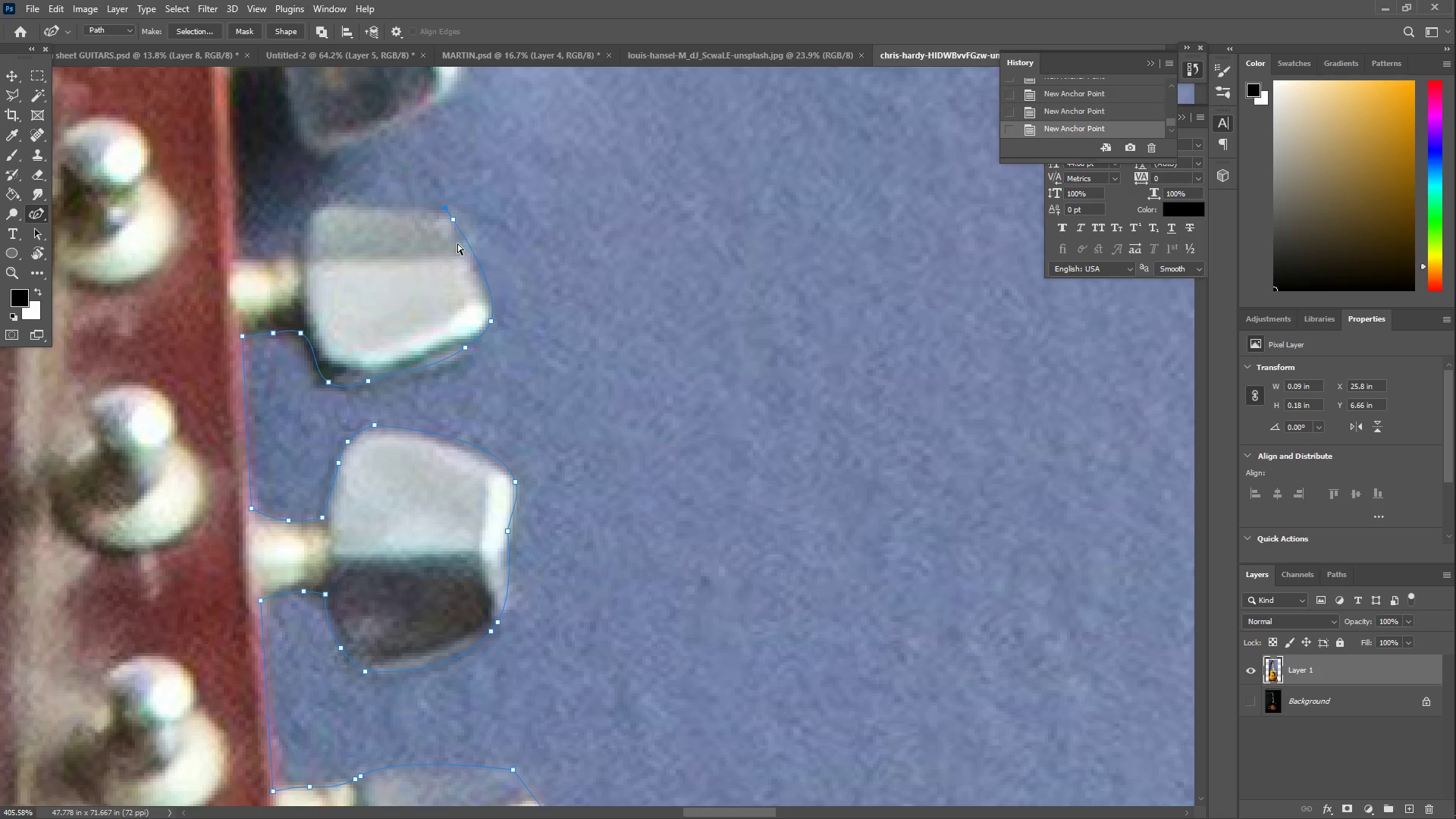 
key(Control+Z)
 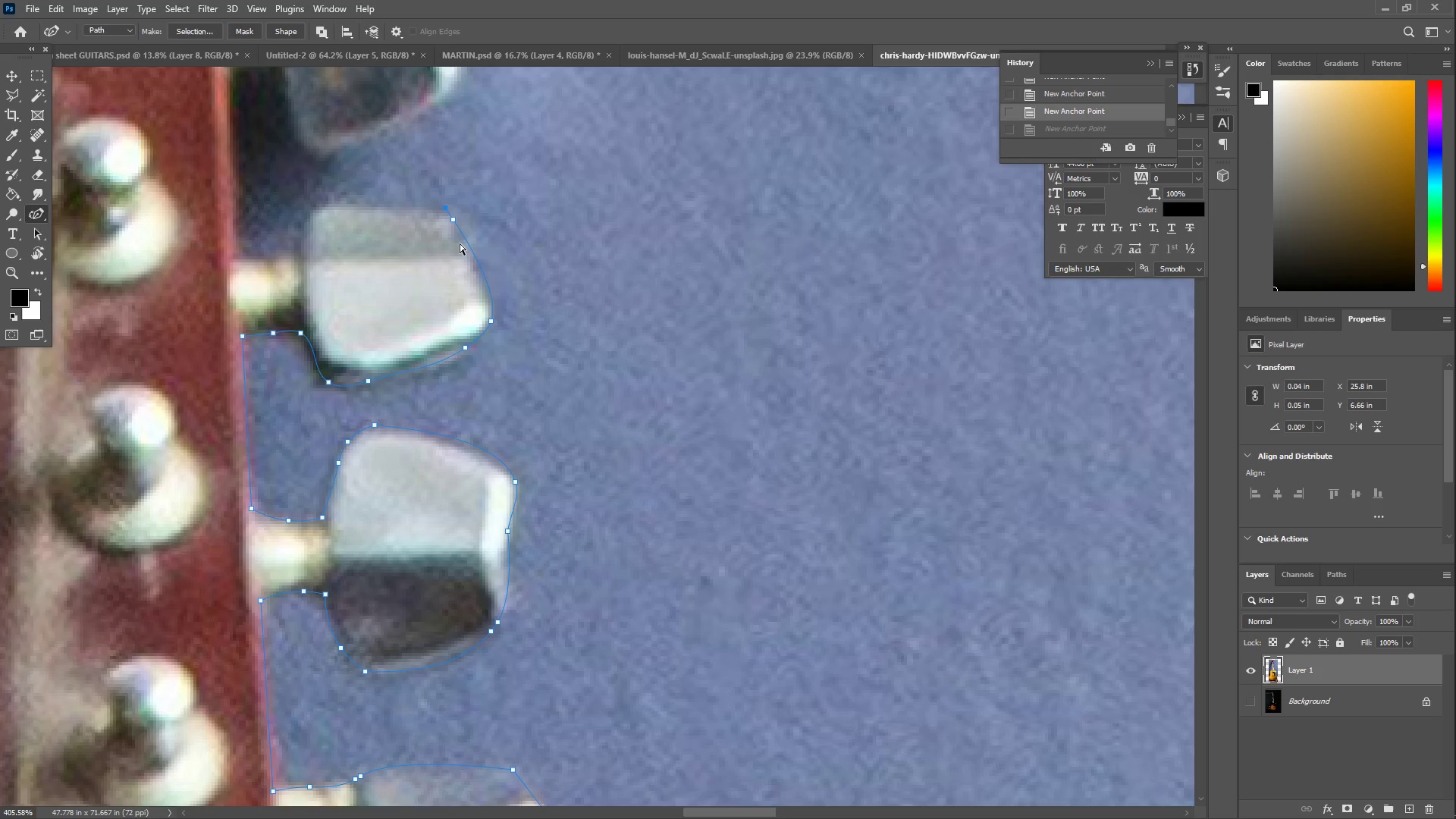 
key(Control+Z)
 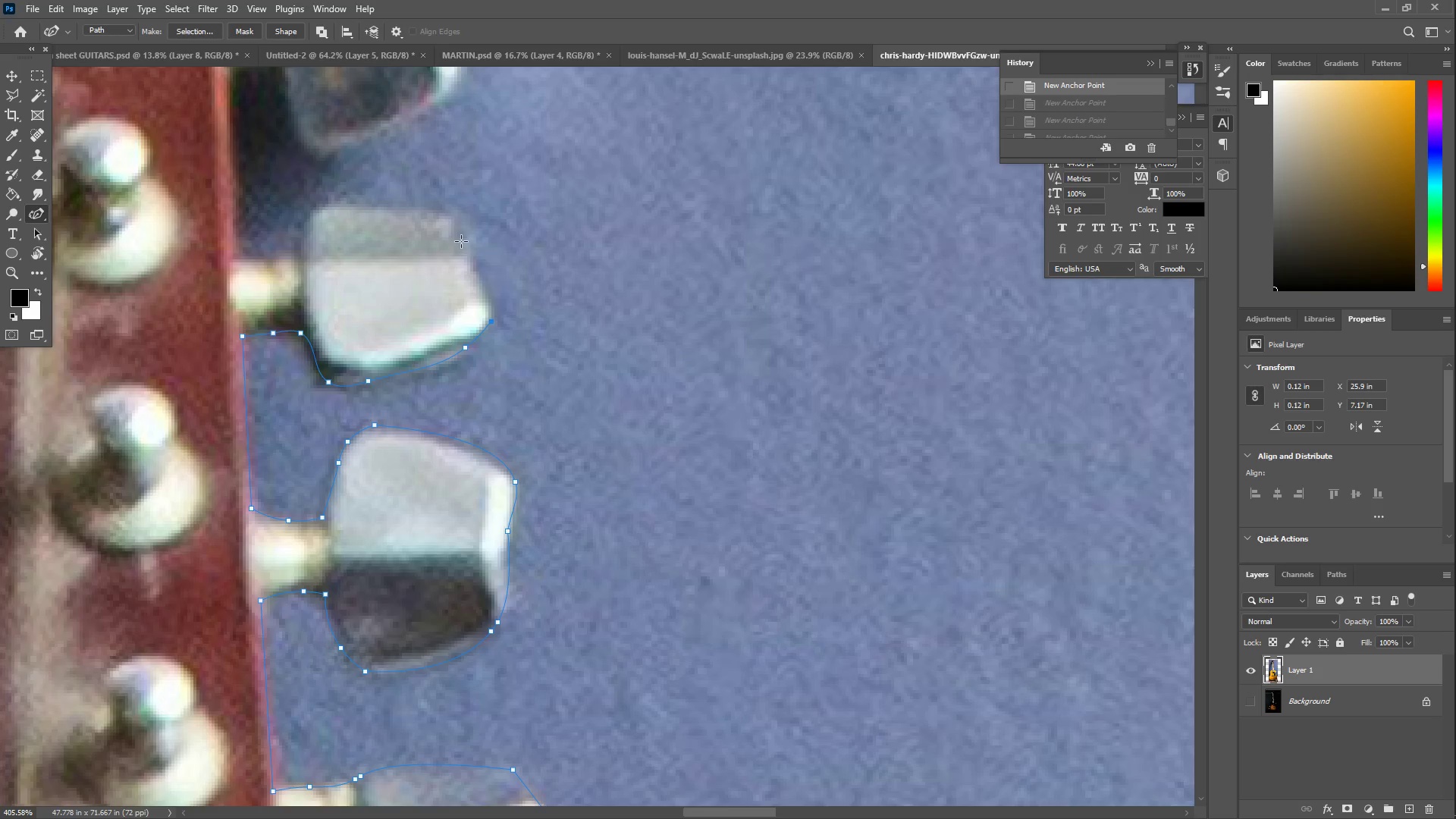 
left_click_drag(start_coordinate=[466, 256], to_coordinate=[477, 272])
 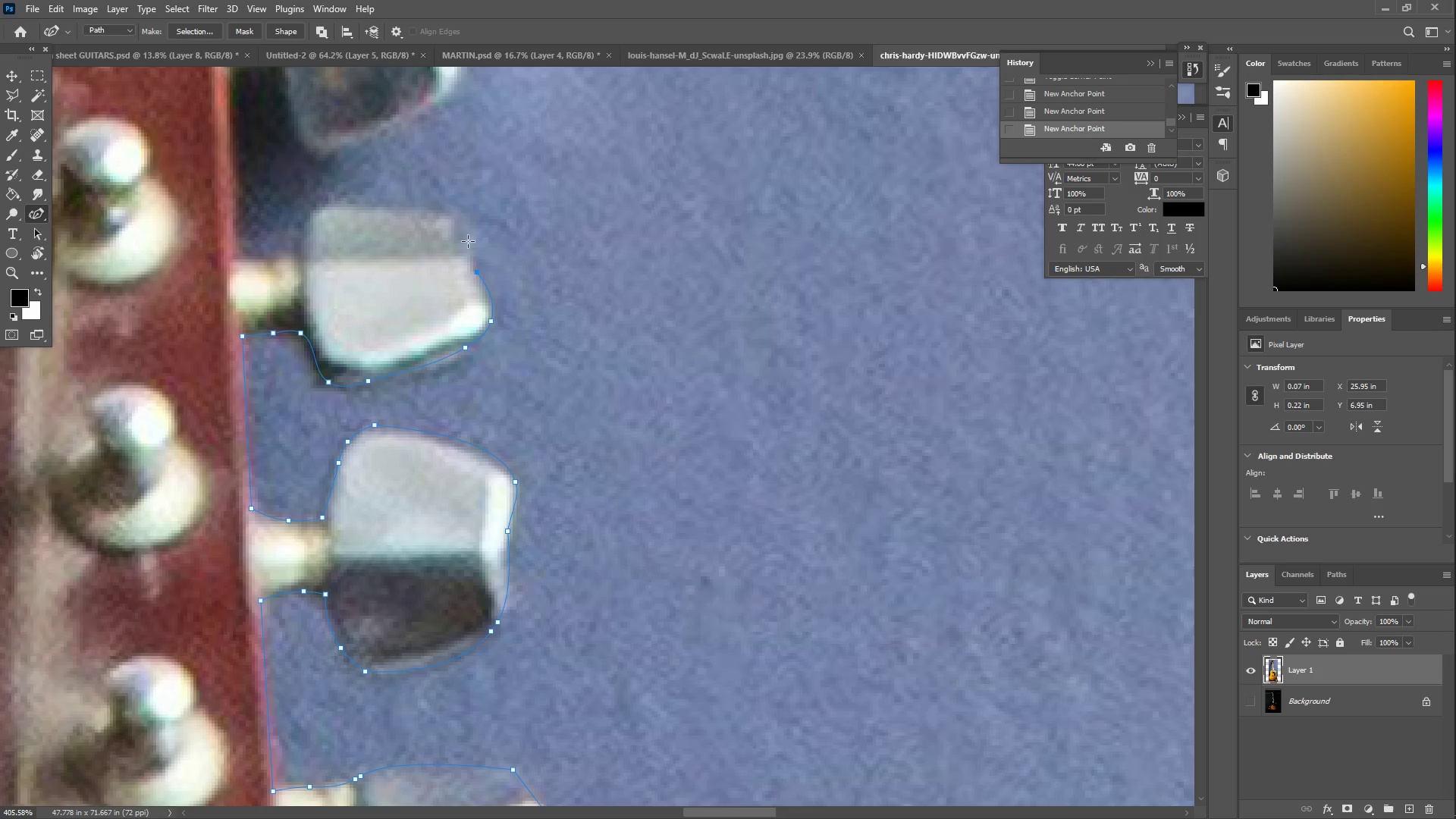 
left_click_drag(start_coordinate=[463, 229], to_coordinate=[454, 221])
 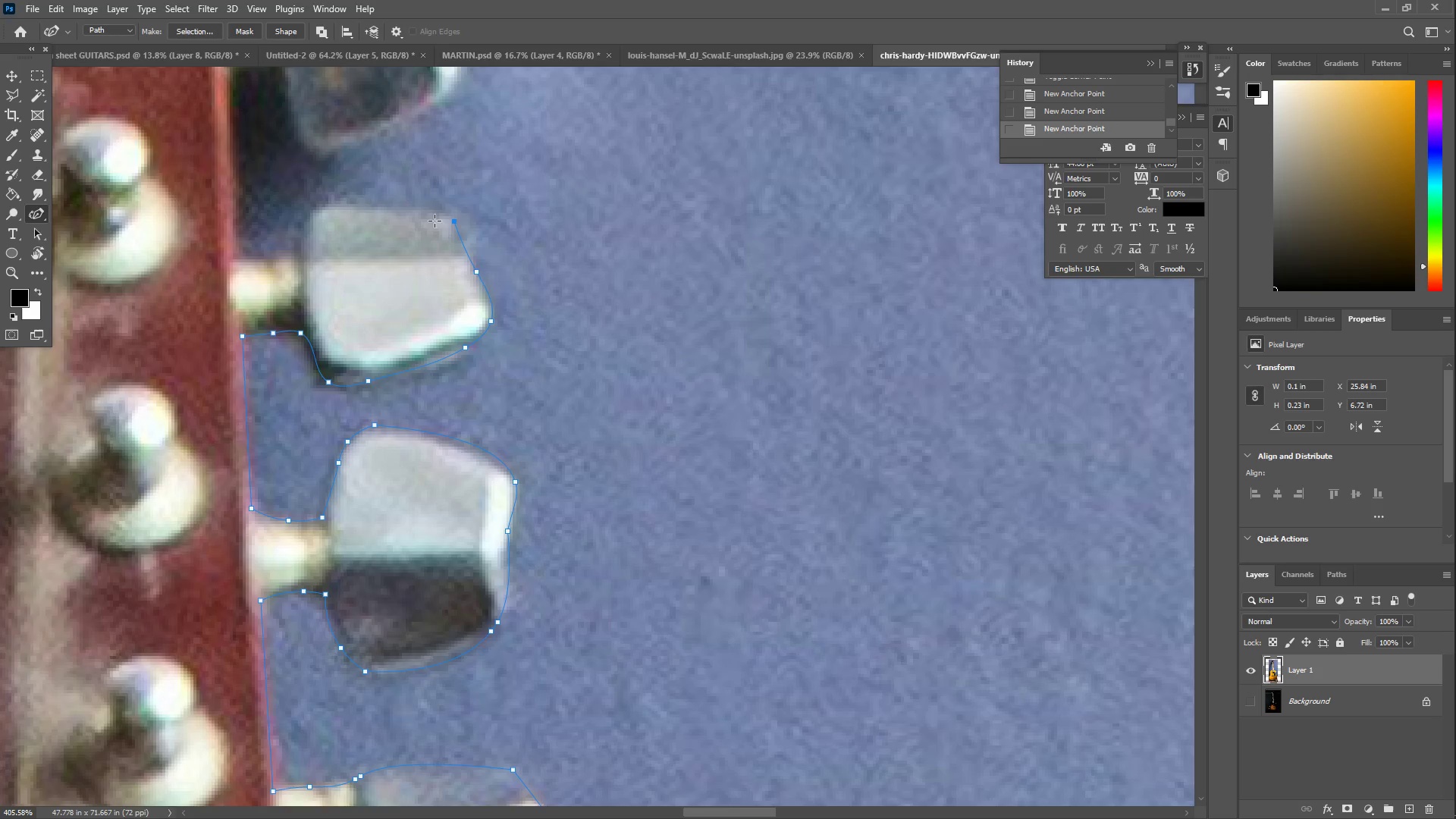 
left_click_drag(start_coordinate=[343, 225], to_coordinate=[314, 217])
 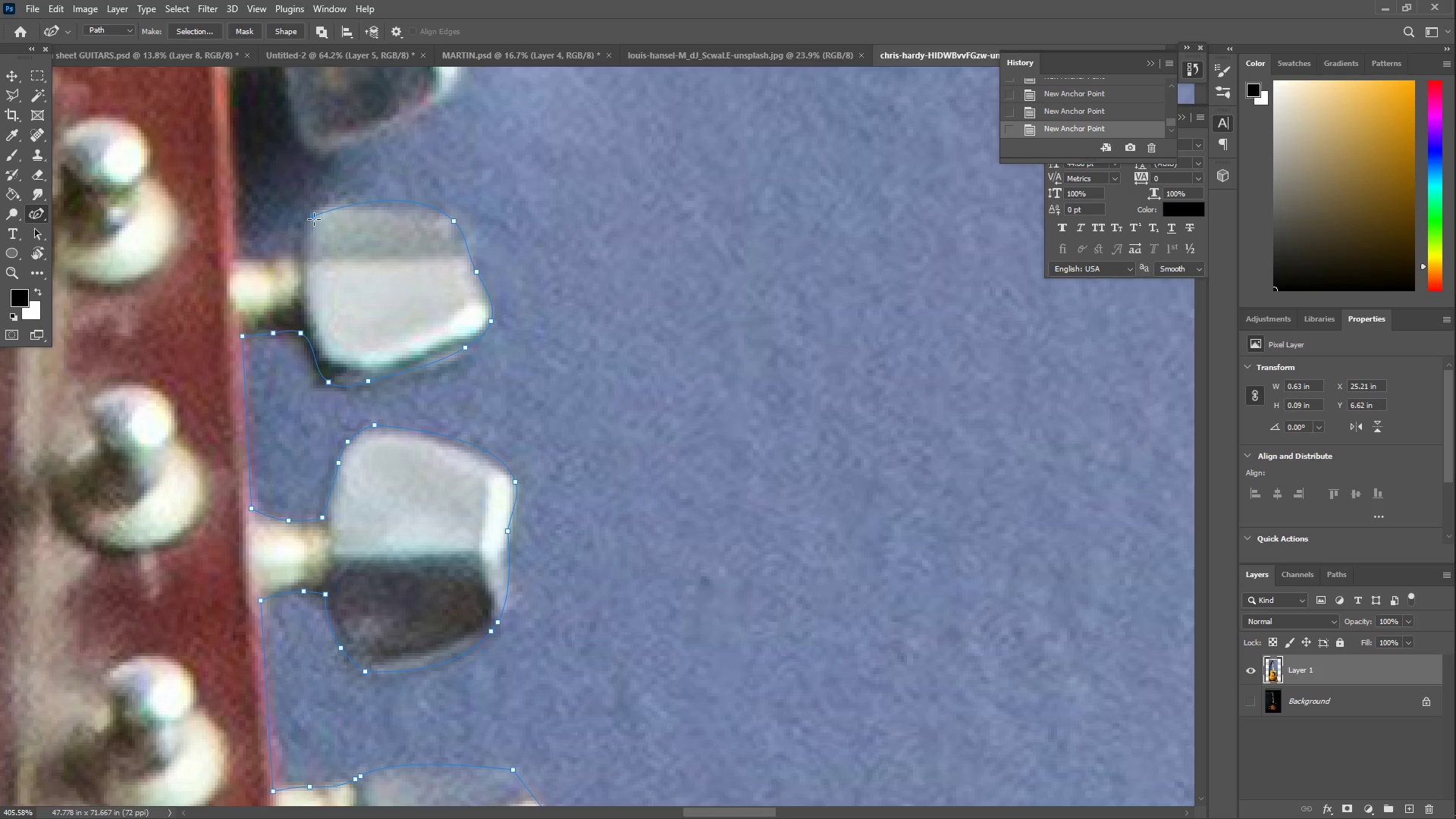 
double_click([314, 219])
 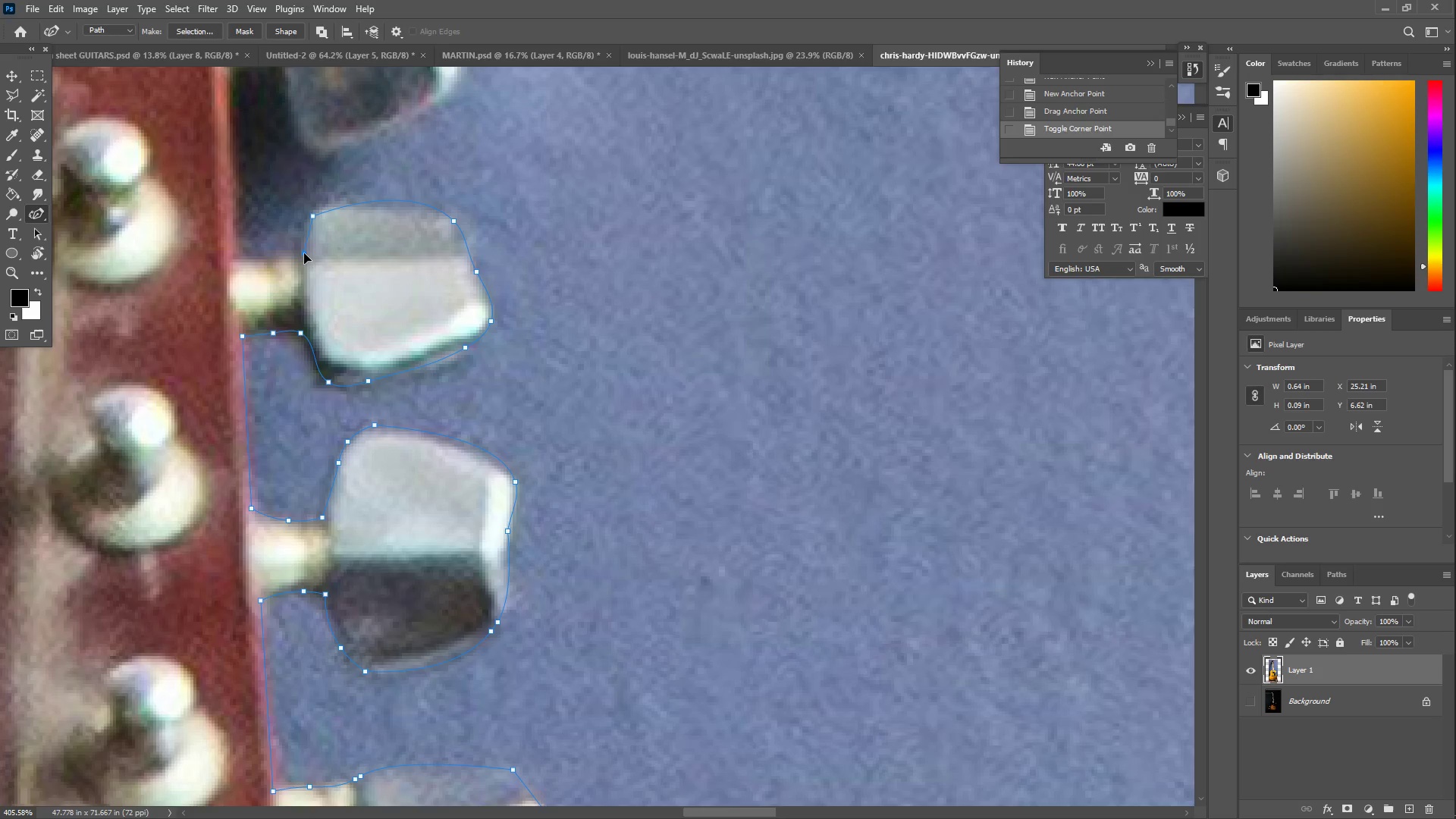 
left_click_drag(start_coordinate=[291, 265], to_coordinate=[228, 264])
 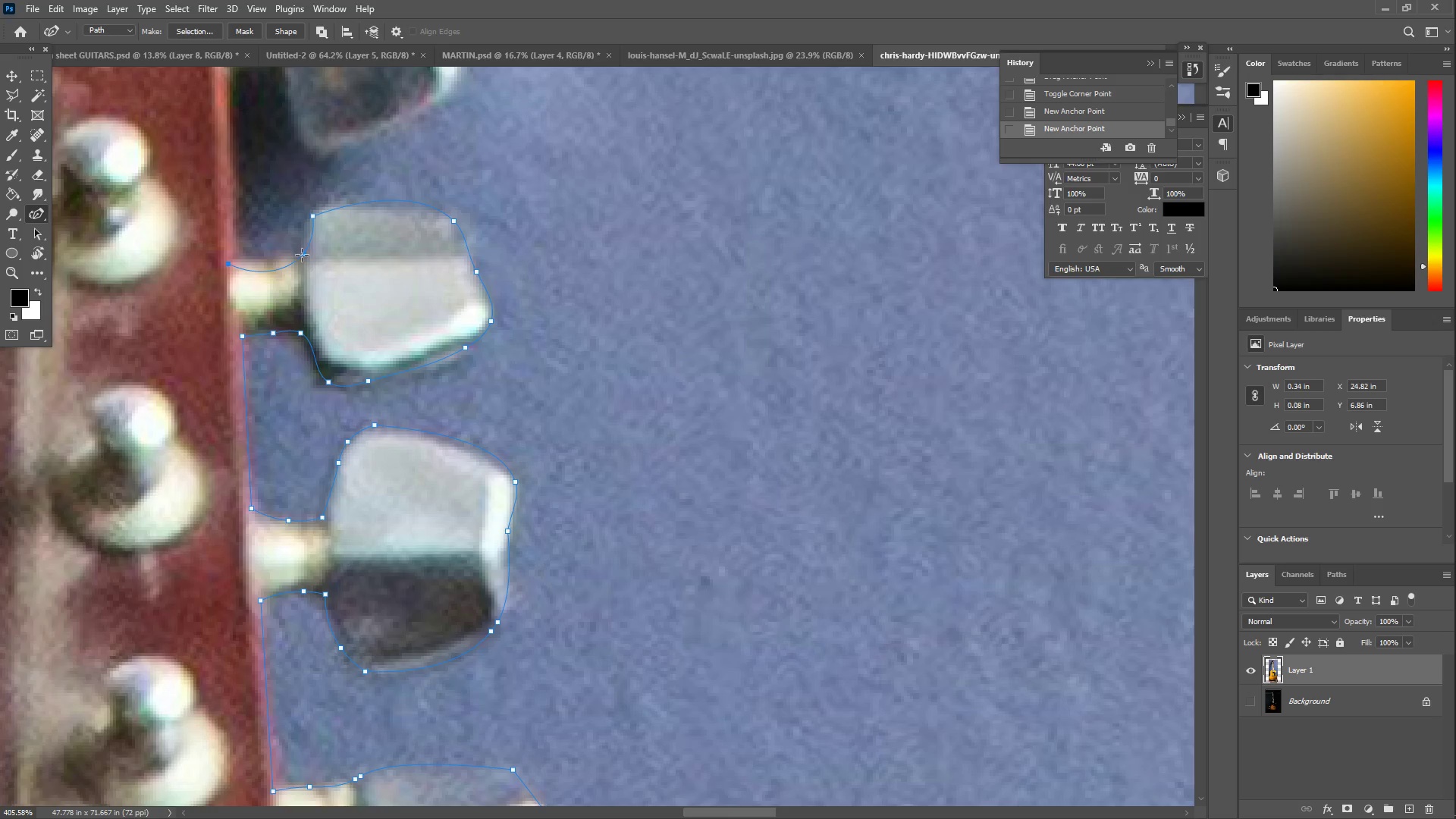 
left_click([304, 255])
 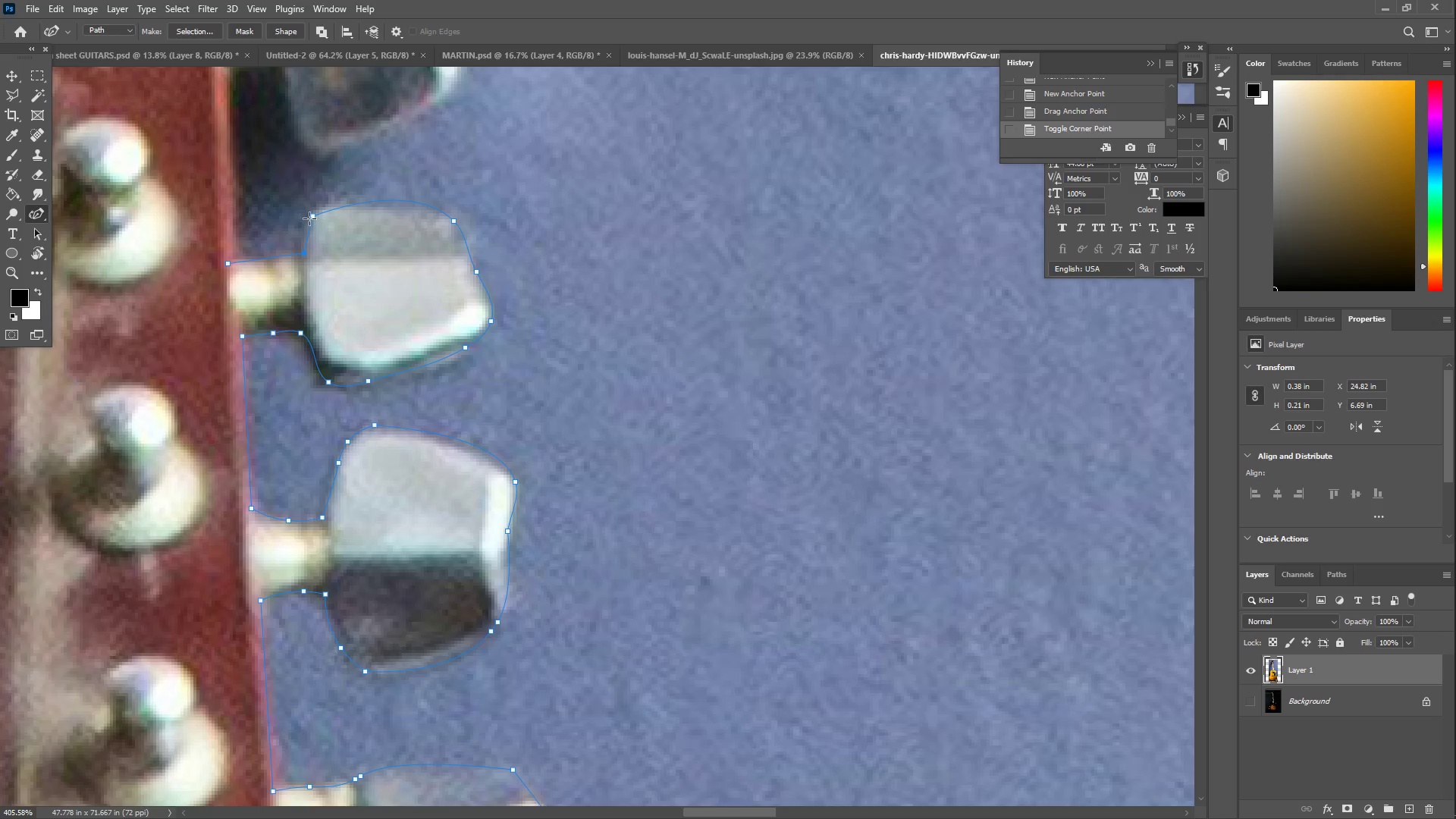 
left_click_drag(start_coordinate=[315, 218], to_coordinate=[314, 212])
 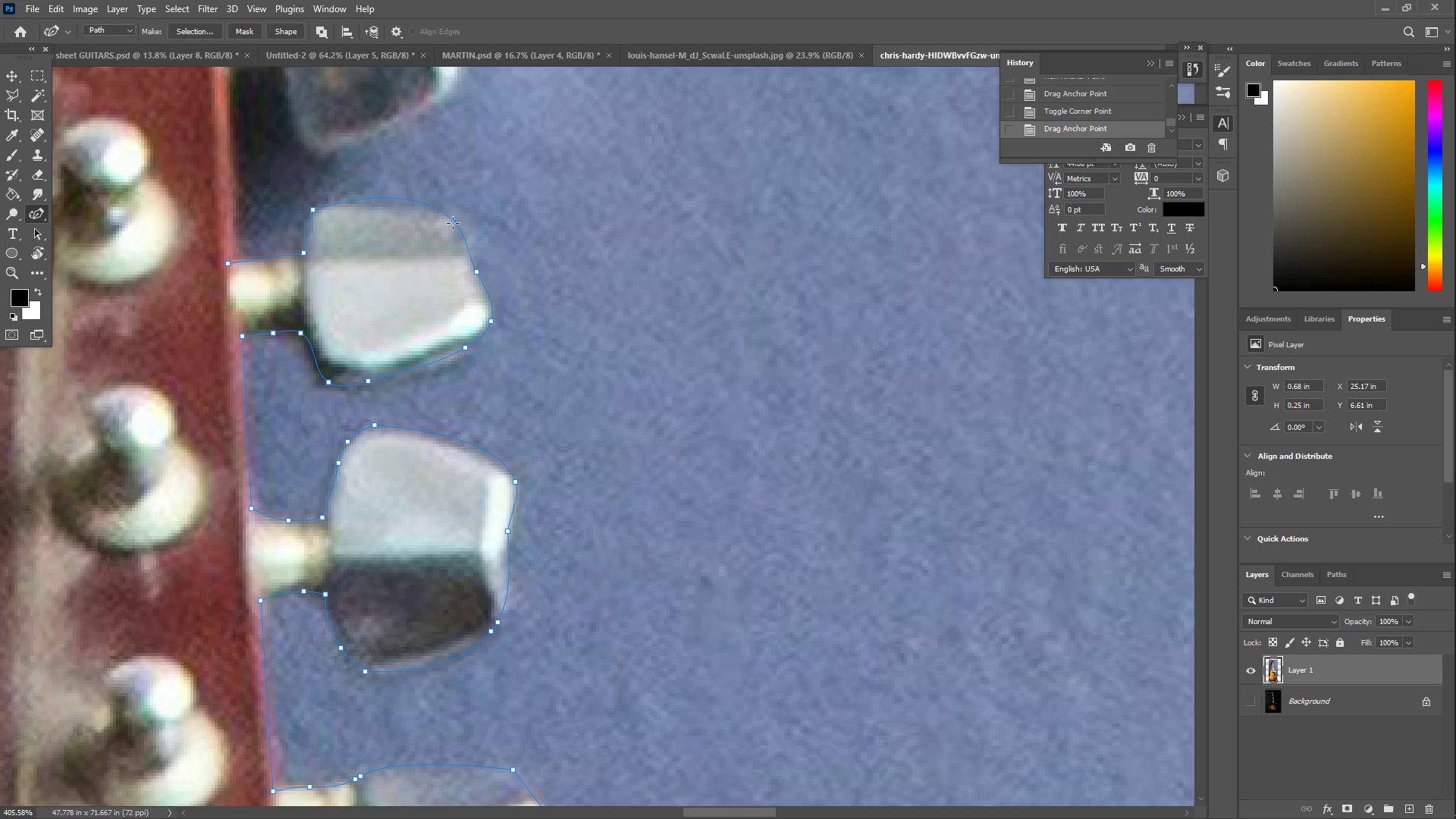 
left_click_drag(start_coordinate=[391, 218], to_coordinate=[392, 209])
 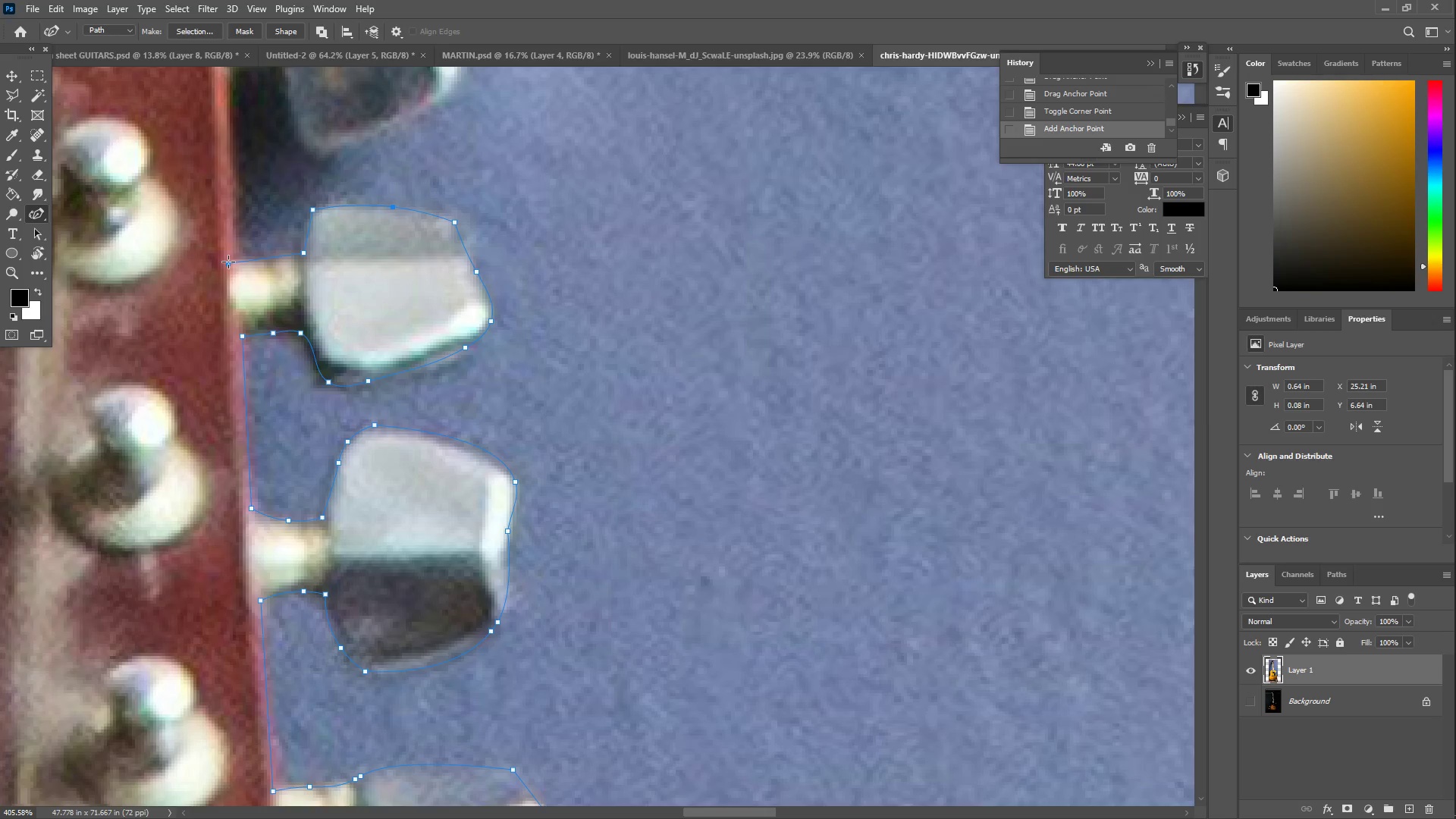 
left_click_drag(start_coordinate=[227, 262], to_coordinate=[234, 256])
 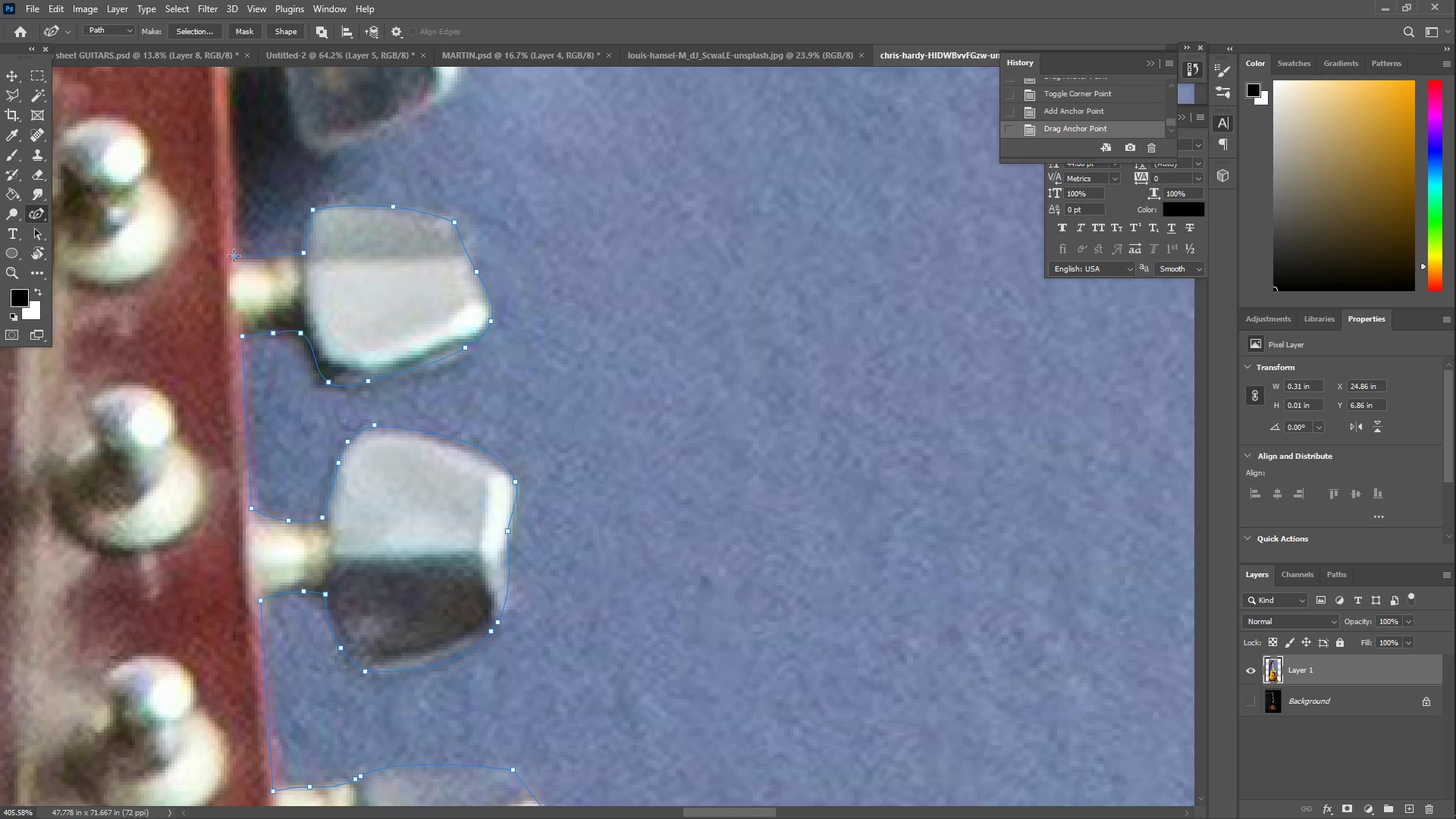 
double_click([234, 256])
 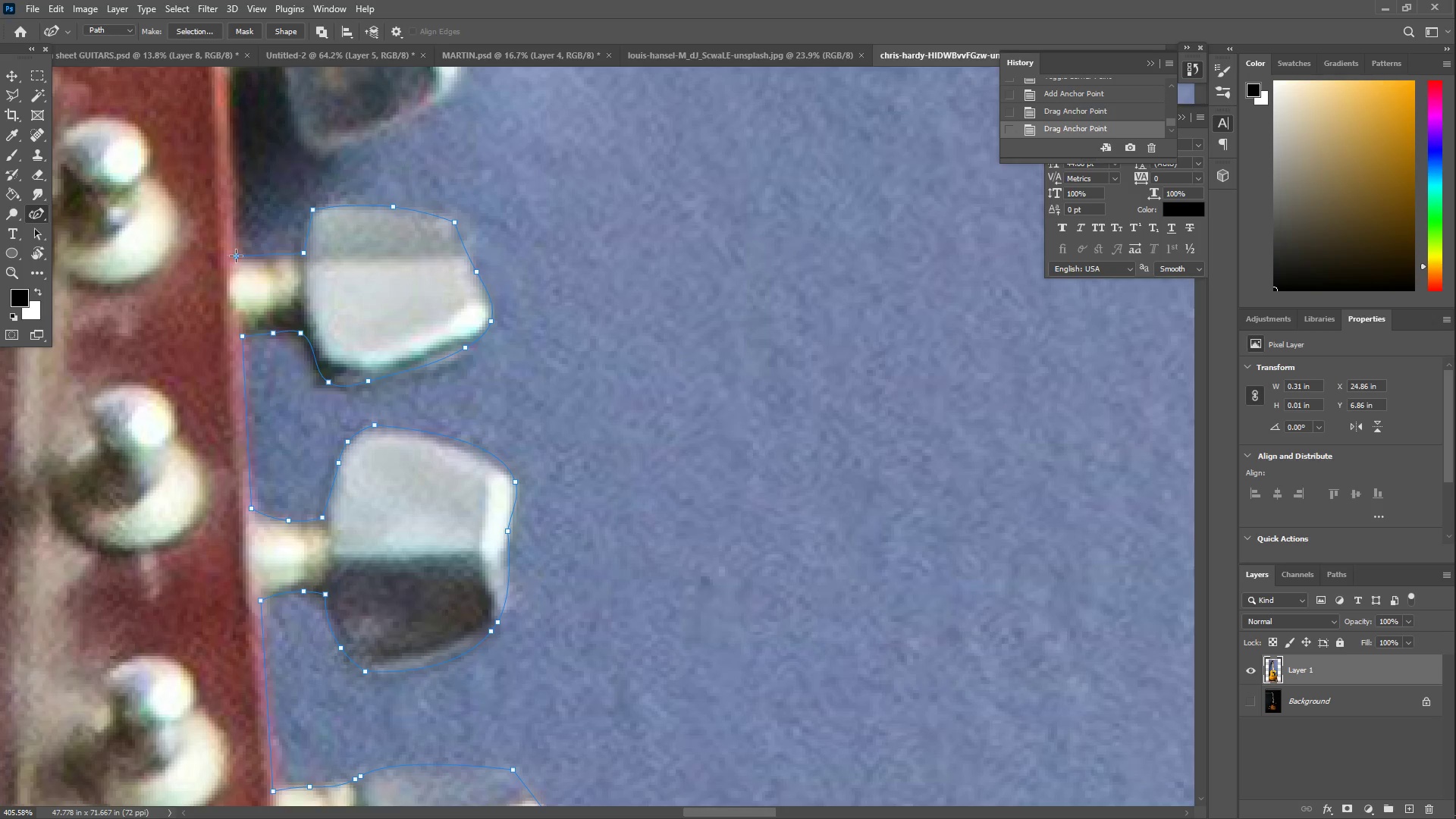 
hold_key(key=Space, duration=0.64)
 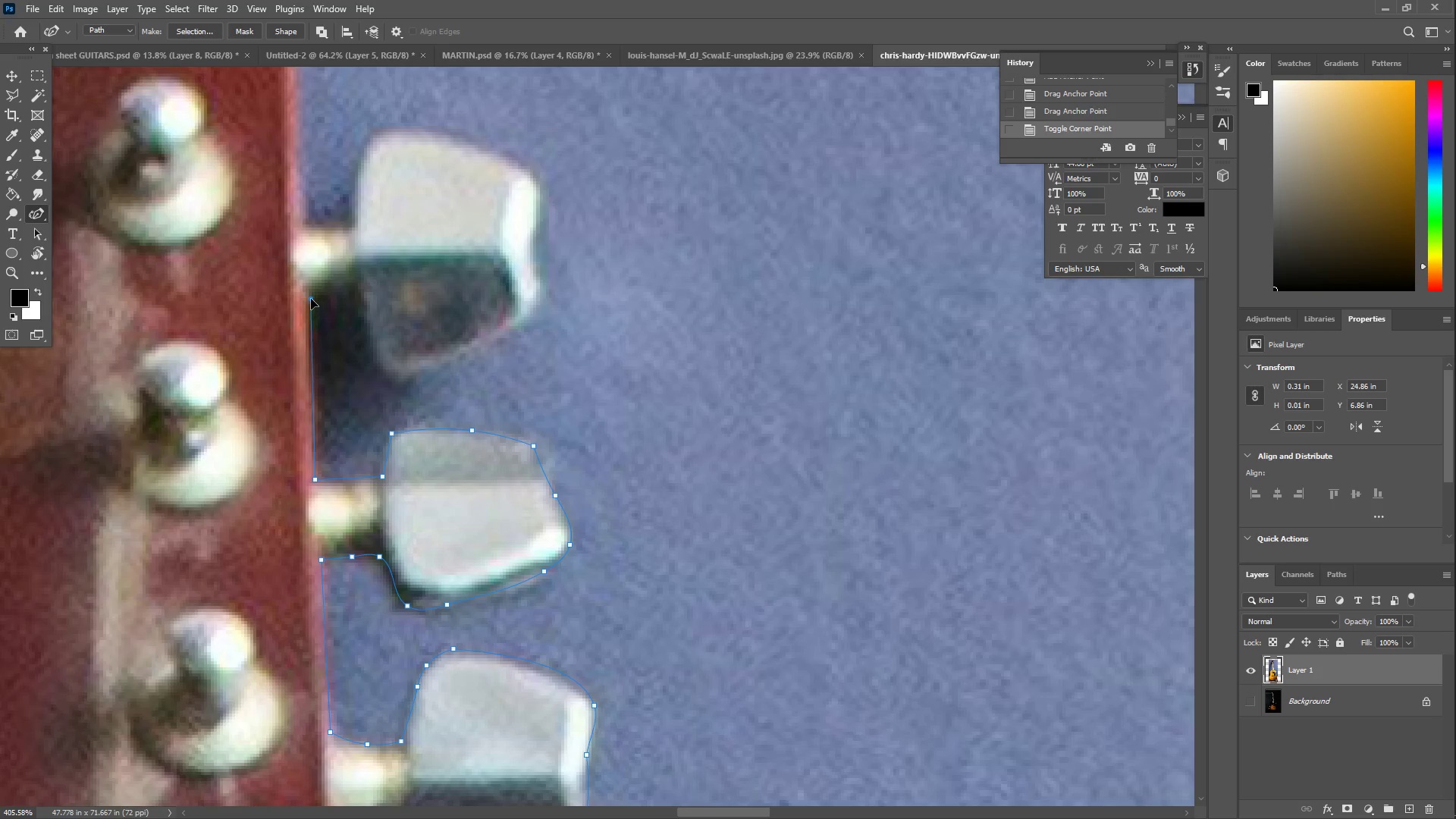 
left_click_drag(start_coordinate=[242, 206], to_coordinate=[321, 429])
 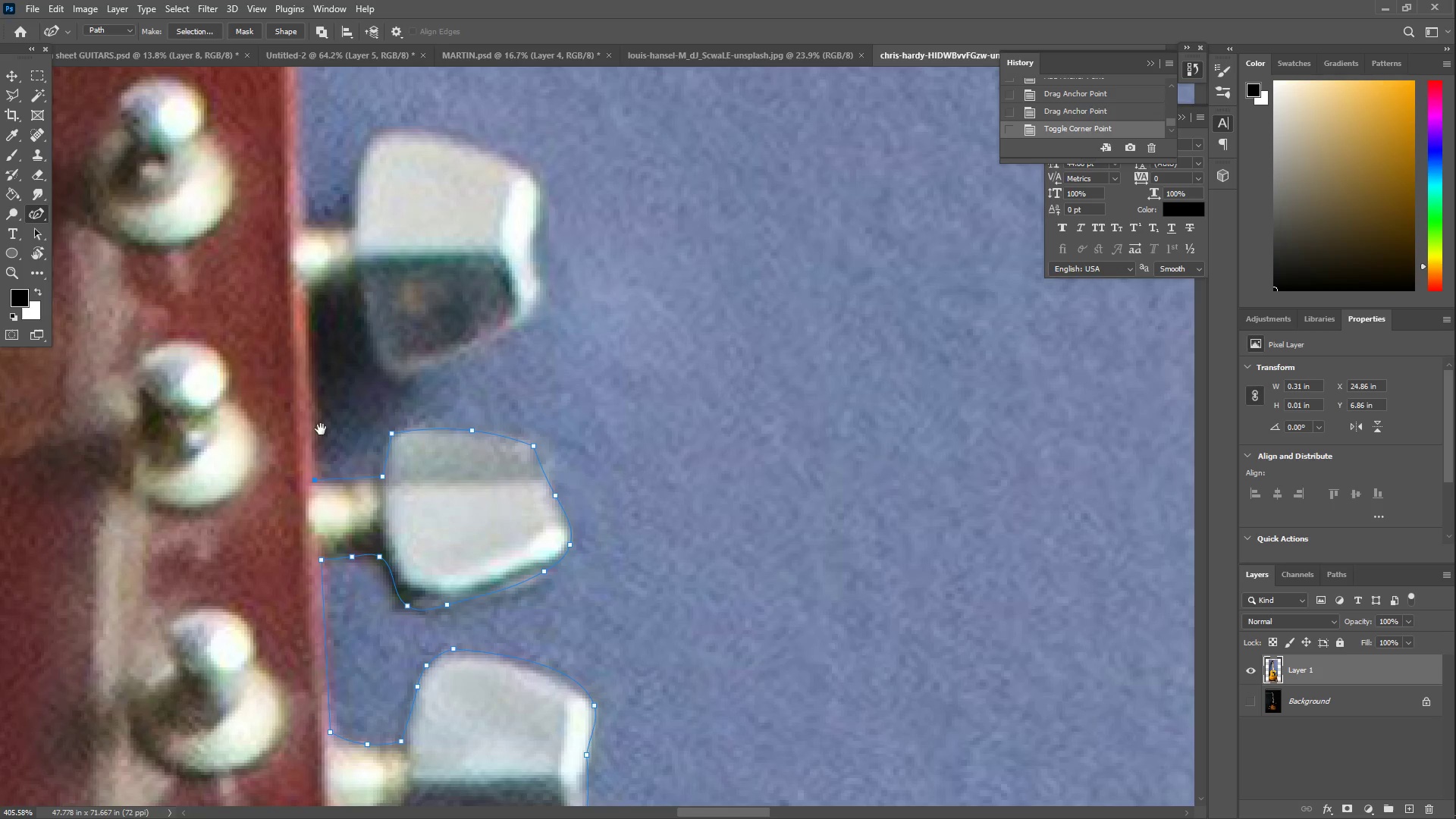 
left_click_drag(start_coordinate=[325, 331], to_coordinate=[311, 299])
 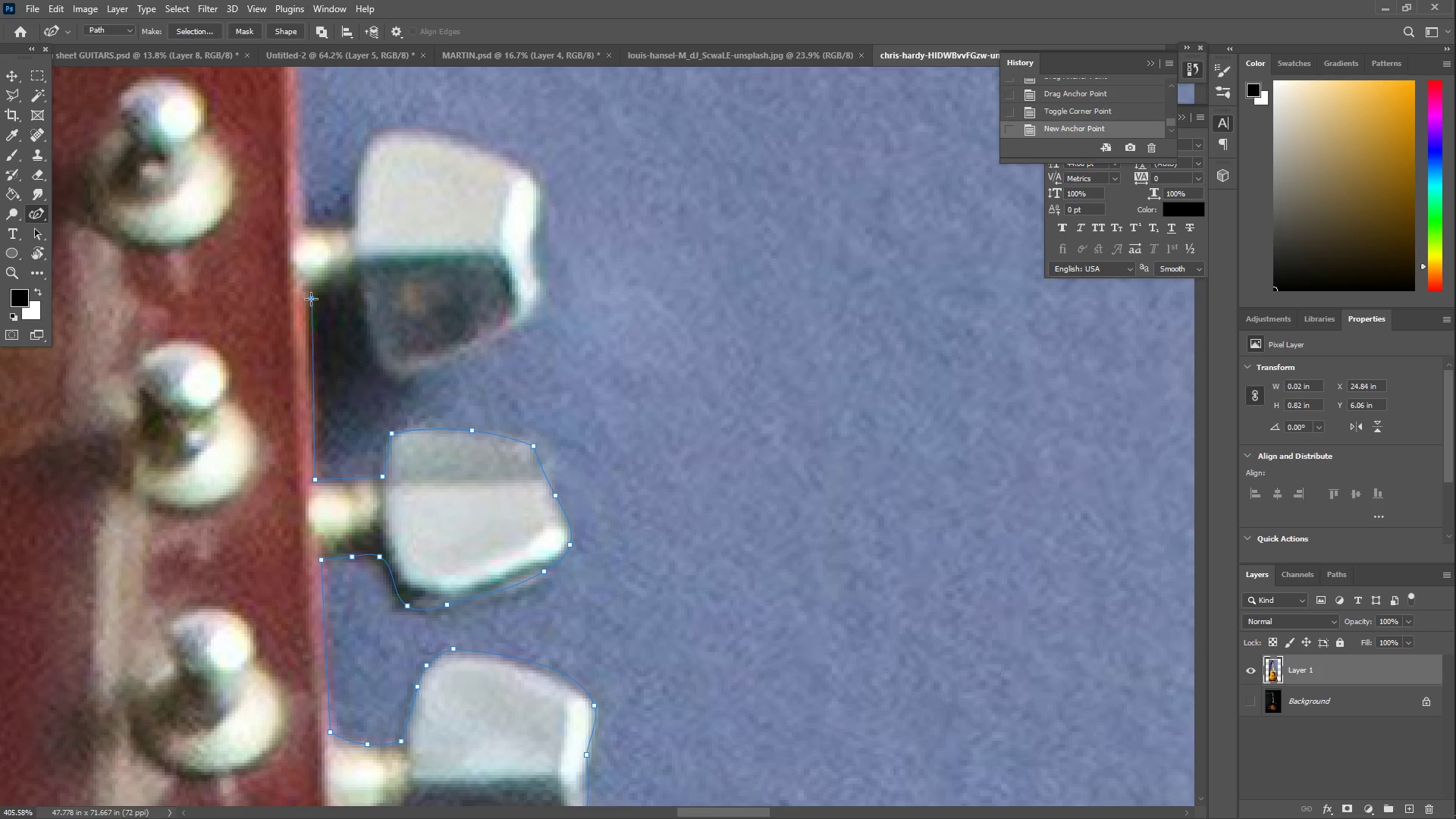 
double_click([311, 299])
 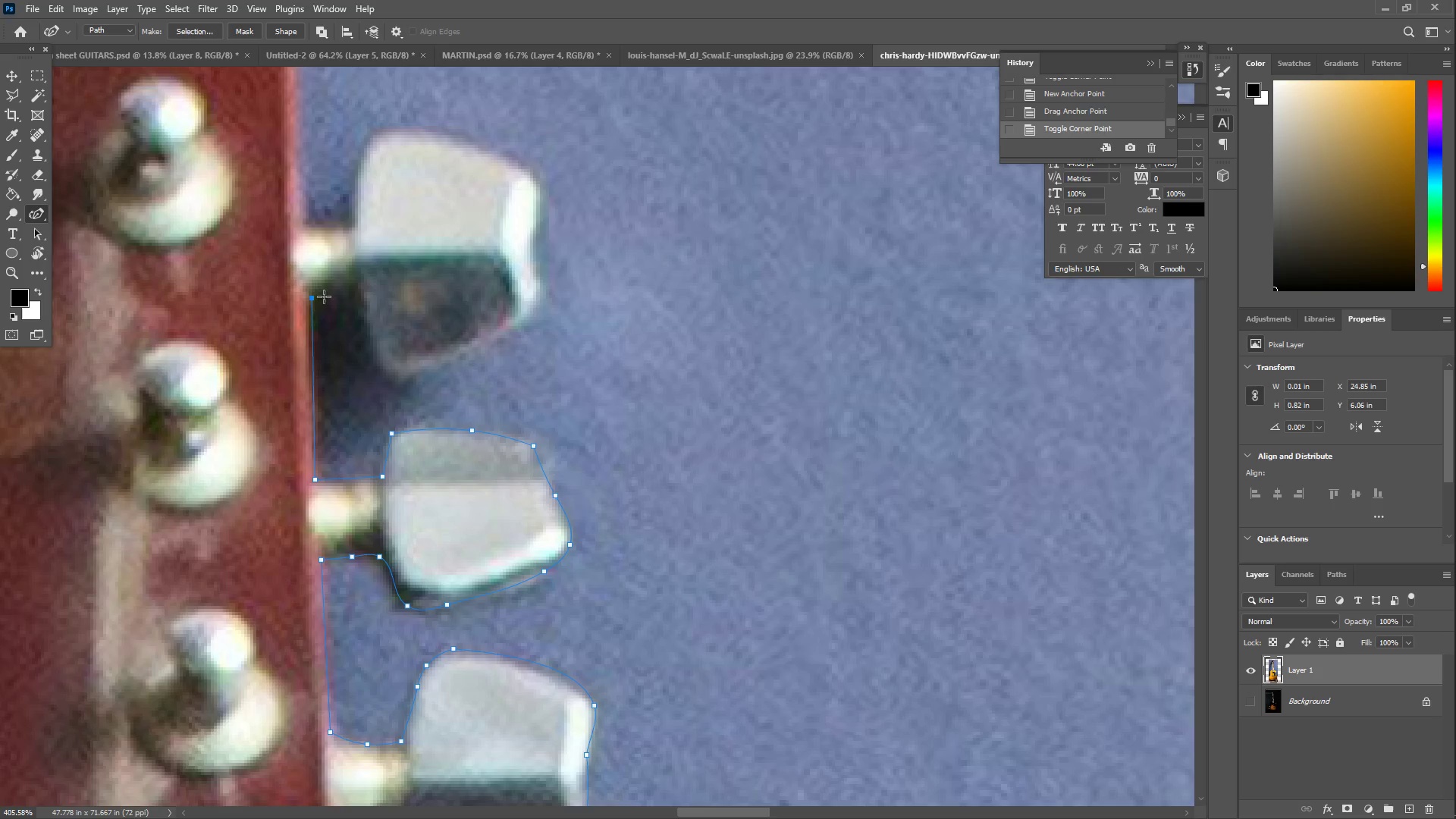 
left_click_drag(start_coordinate=[338, 292], to_coordinate=[359, 290])
 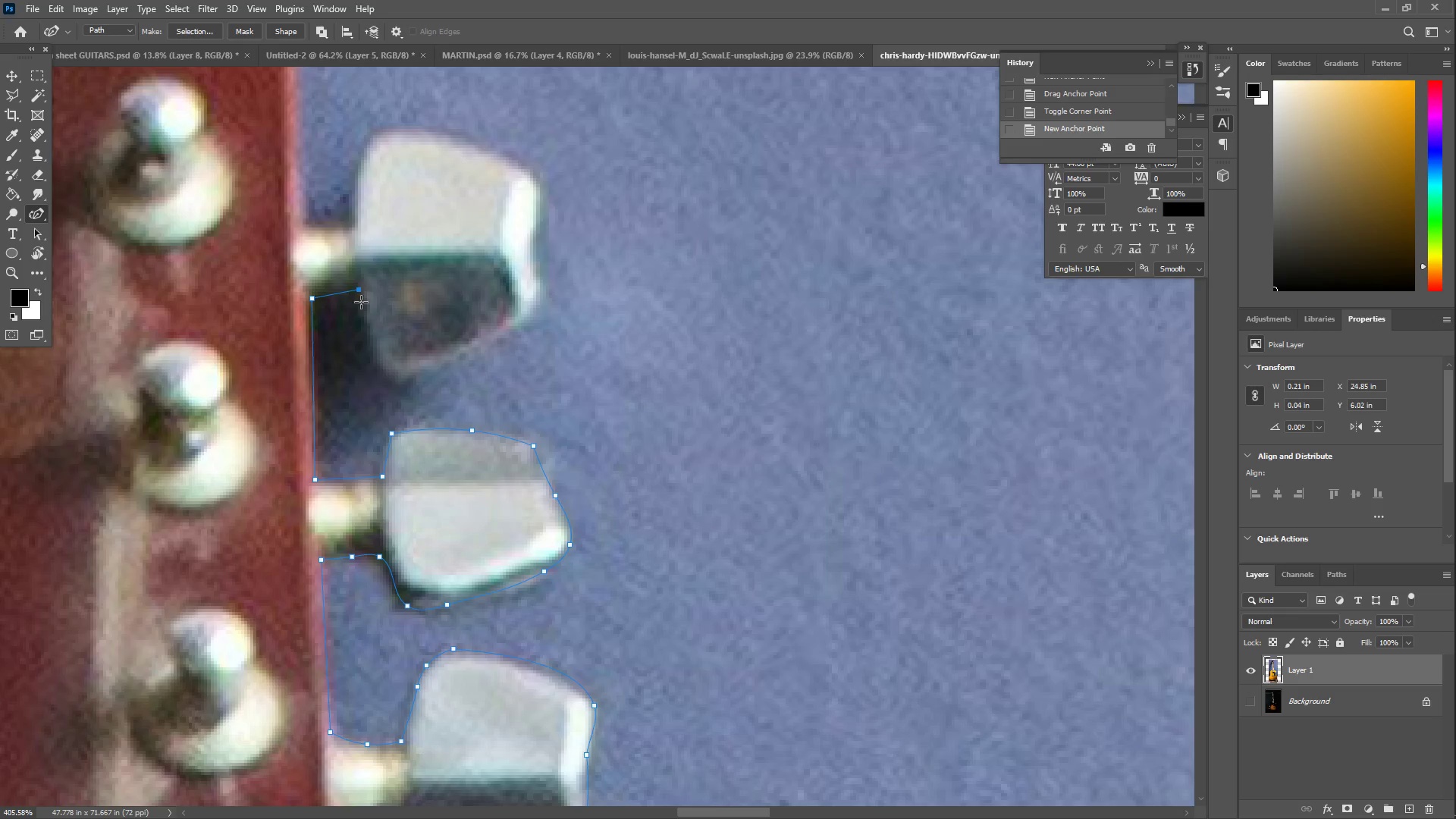 
left_click_drag(start_coordinate=[364, 325], to_coordinate=[368, 339])
 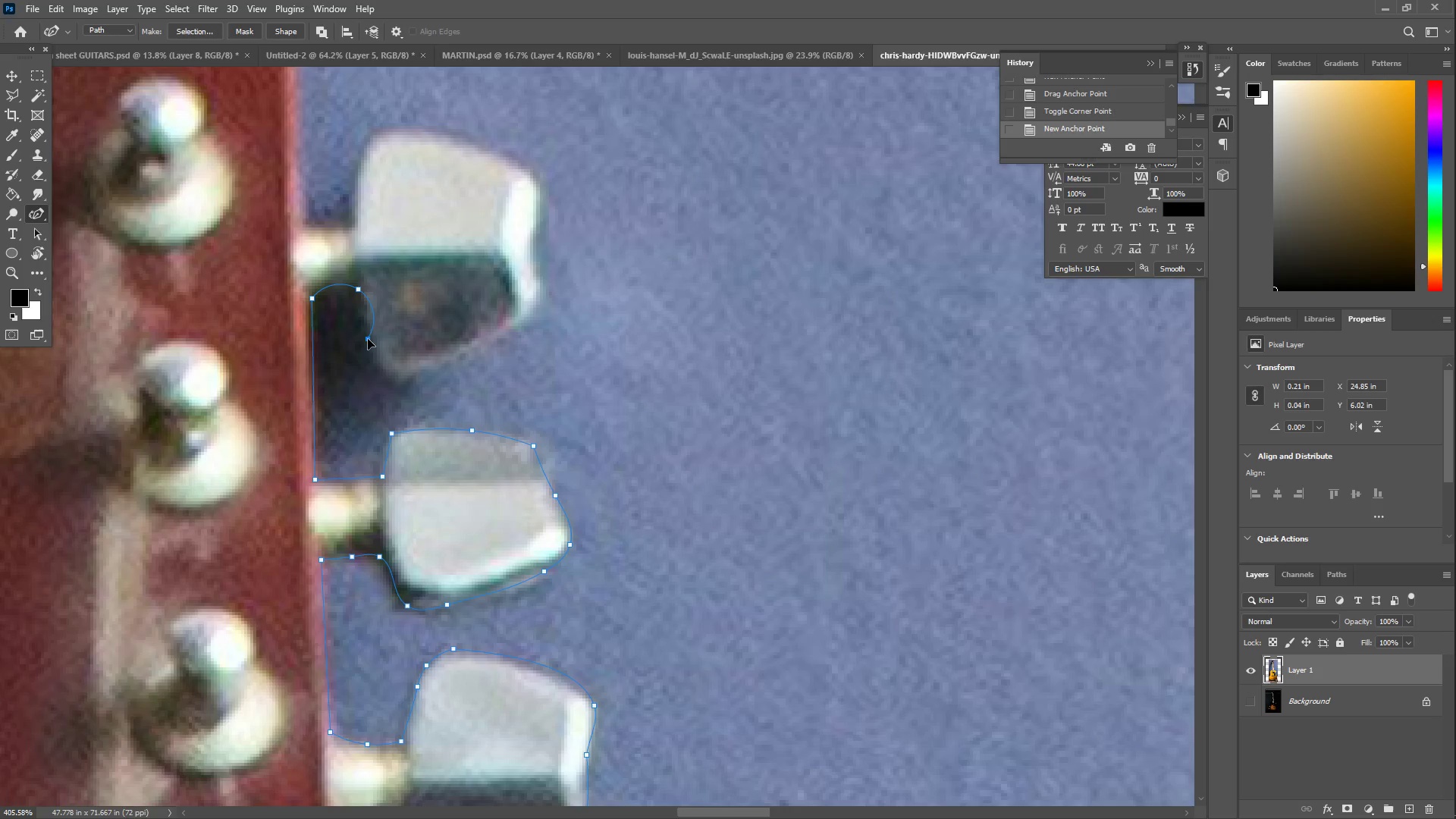 
key(Control+ControlLeft)
 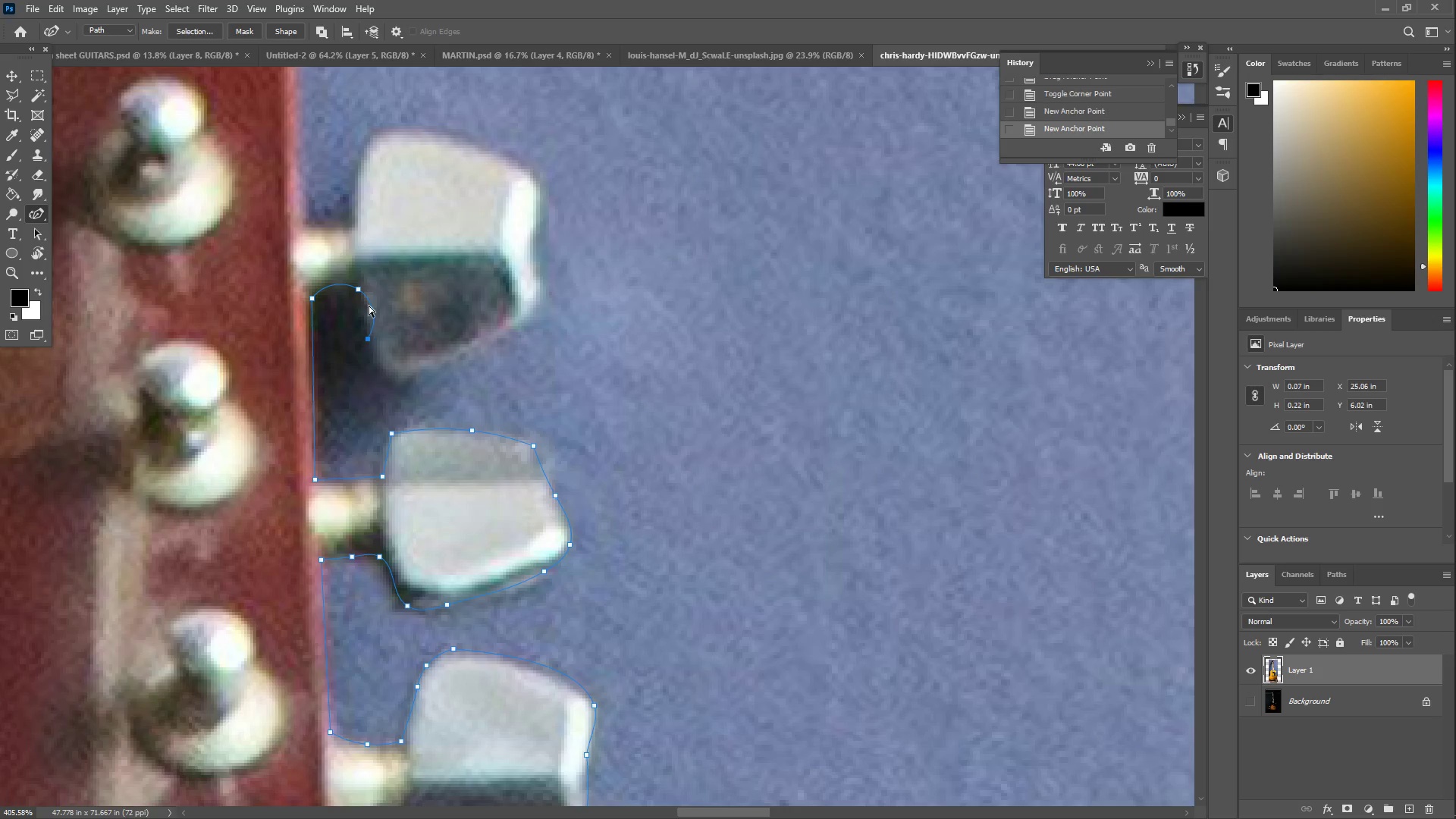 
key(Control+Z)
 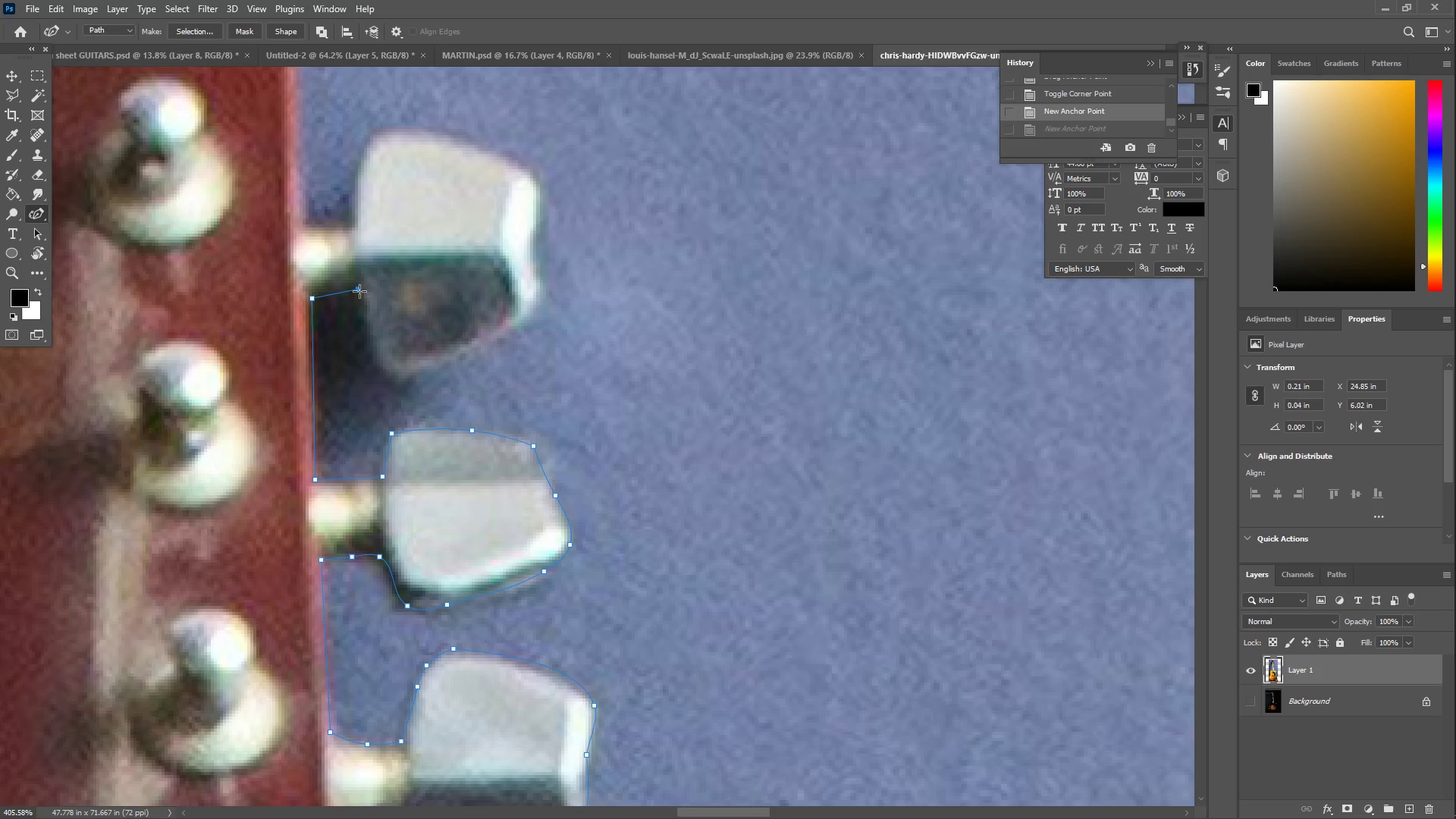 
double_click([359, 291])
 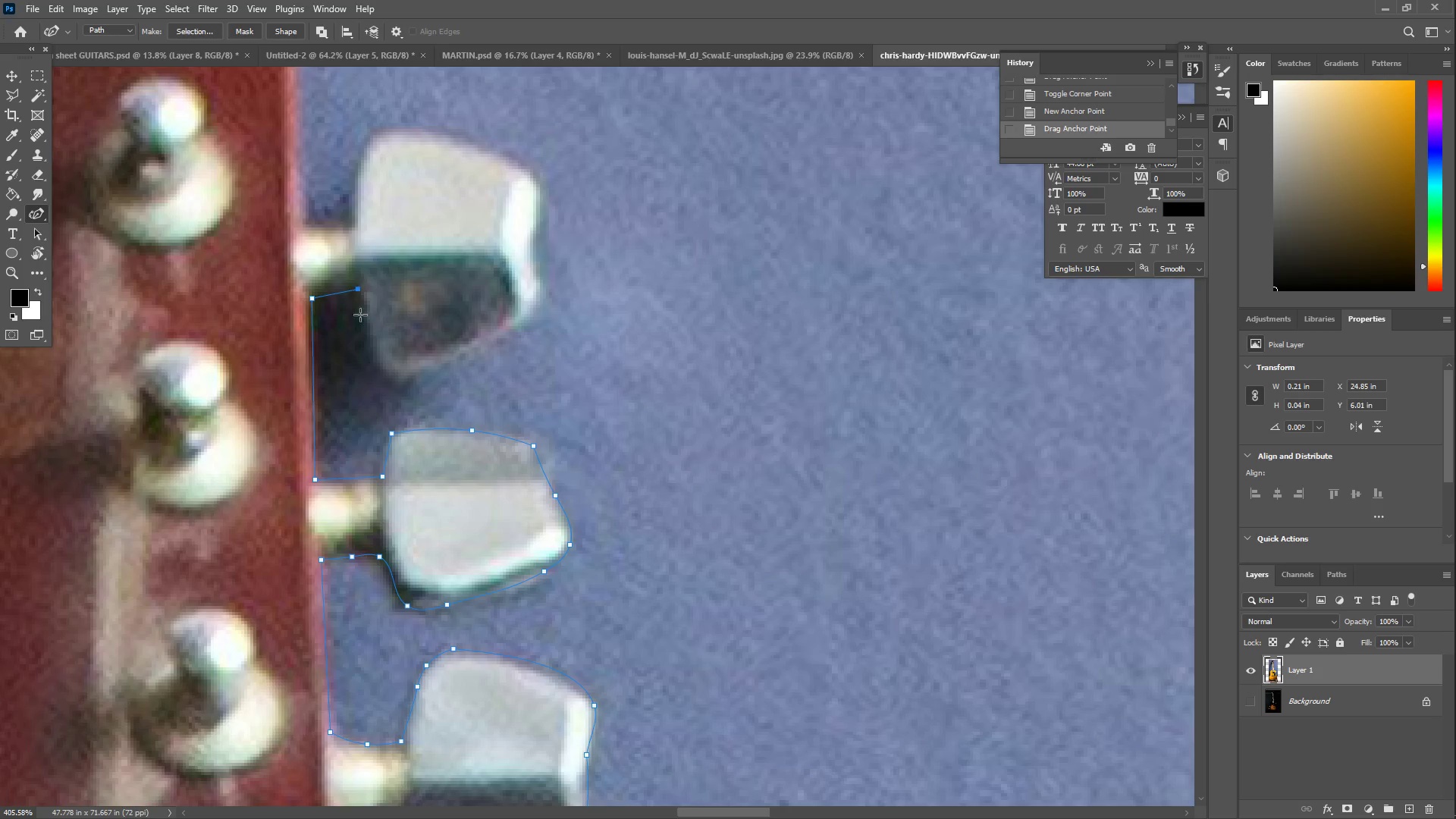 
left_click_drag(start_coordinate=[364, 347], to_coordinate=[425, 368])
 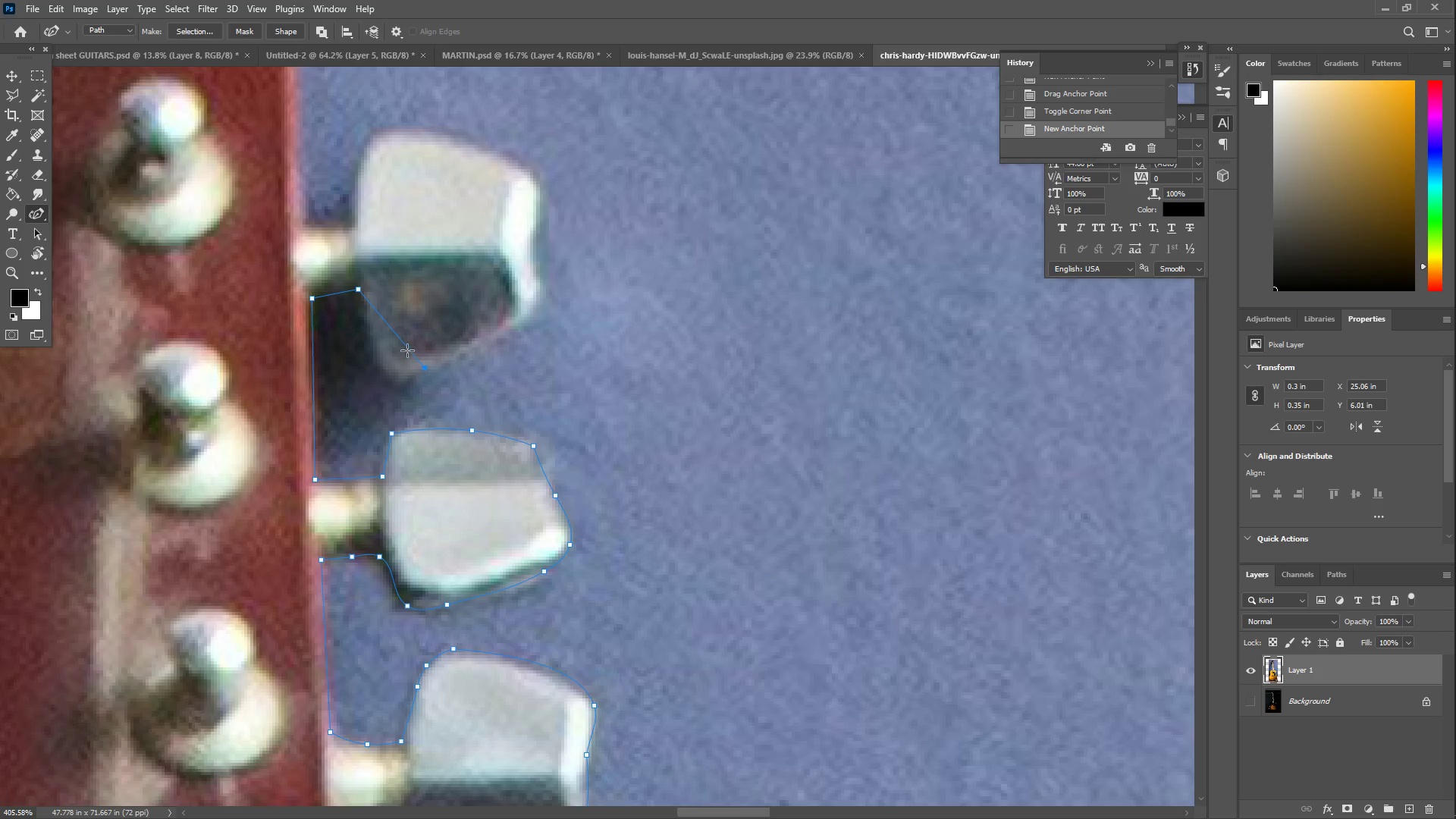 
left_click_drag(start_coordinate=[408, 348], to_coordinate=[393, 373])
 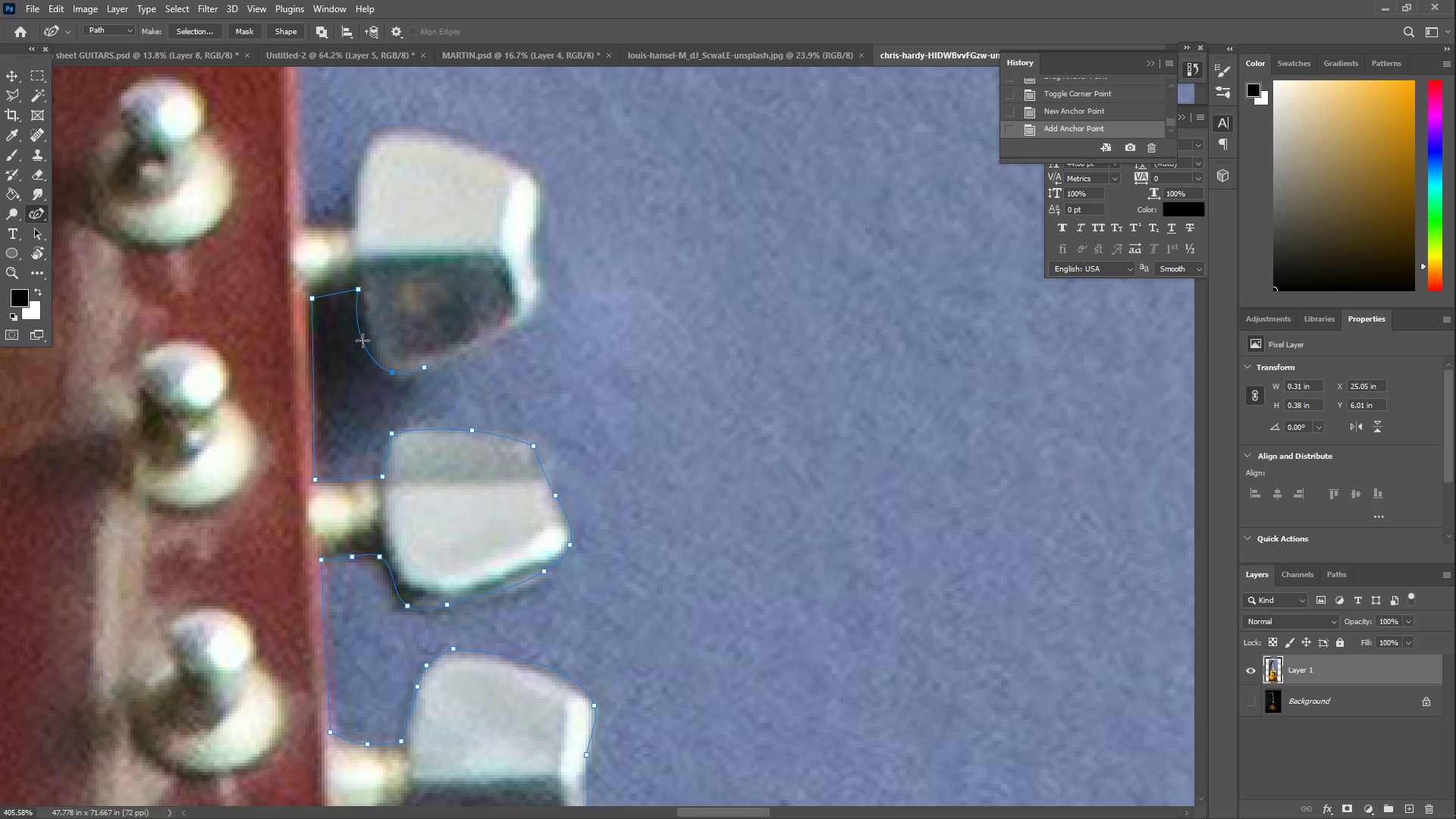 
left_click_drag(start_coordinate=[362, 340], to_coordinate=[368, 336])
 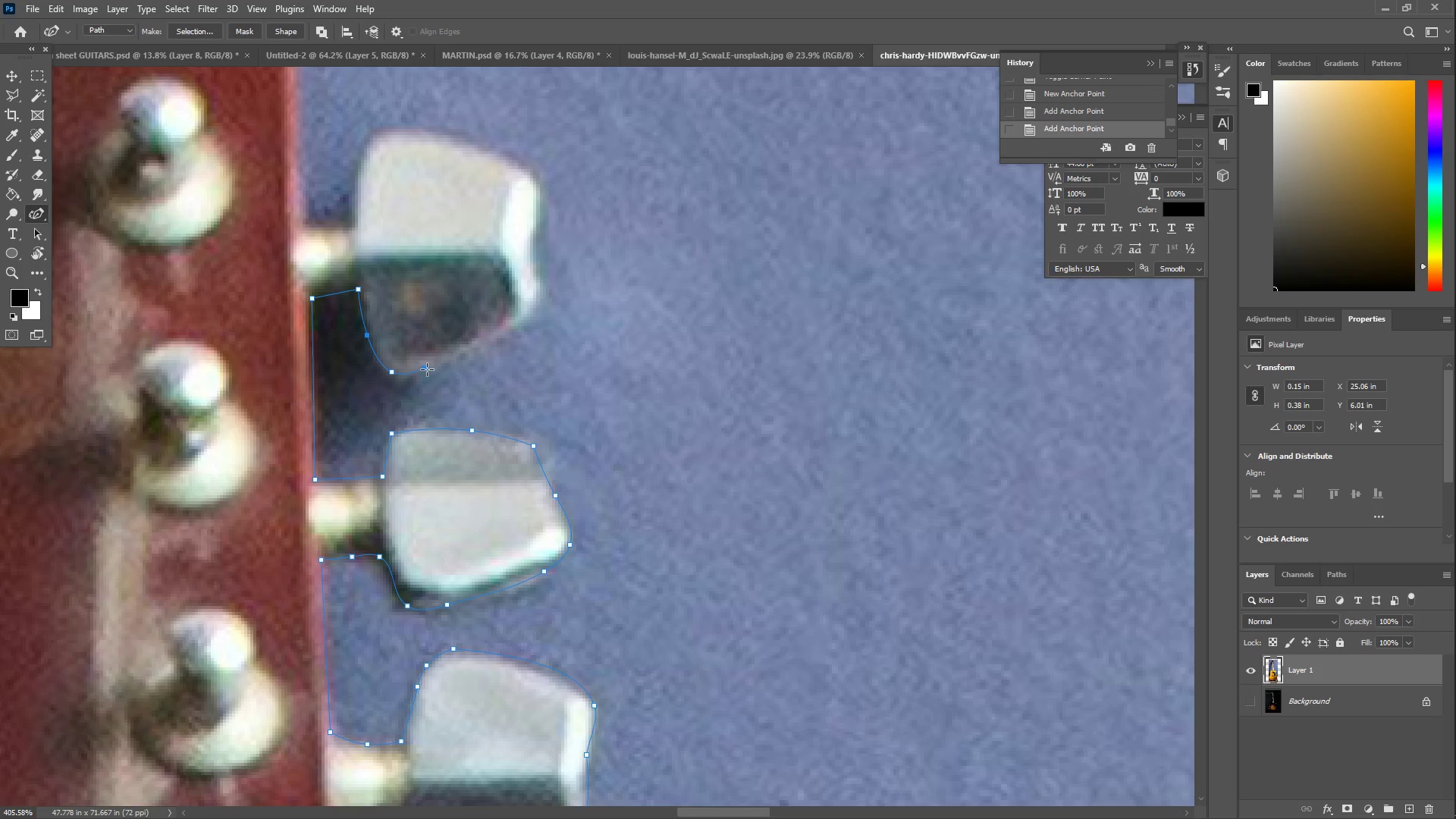 
double_click([427, 369])
 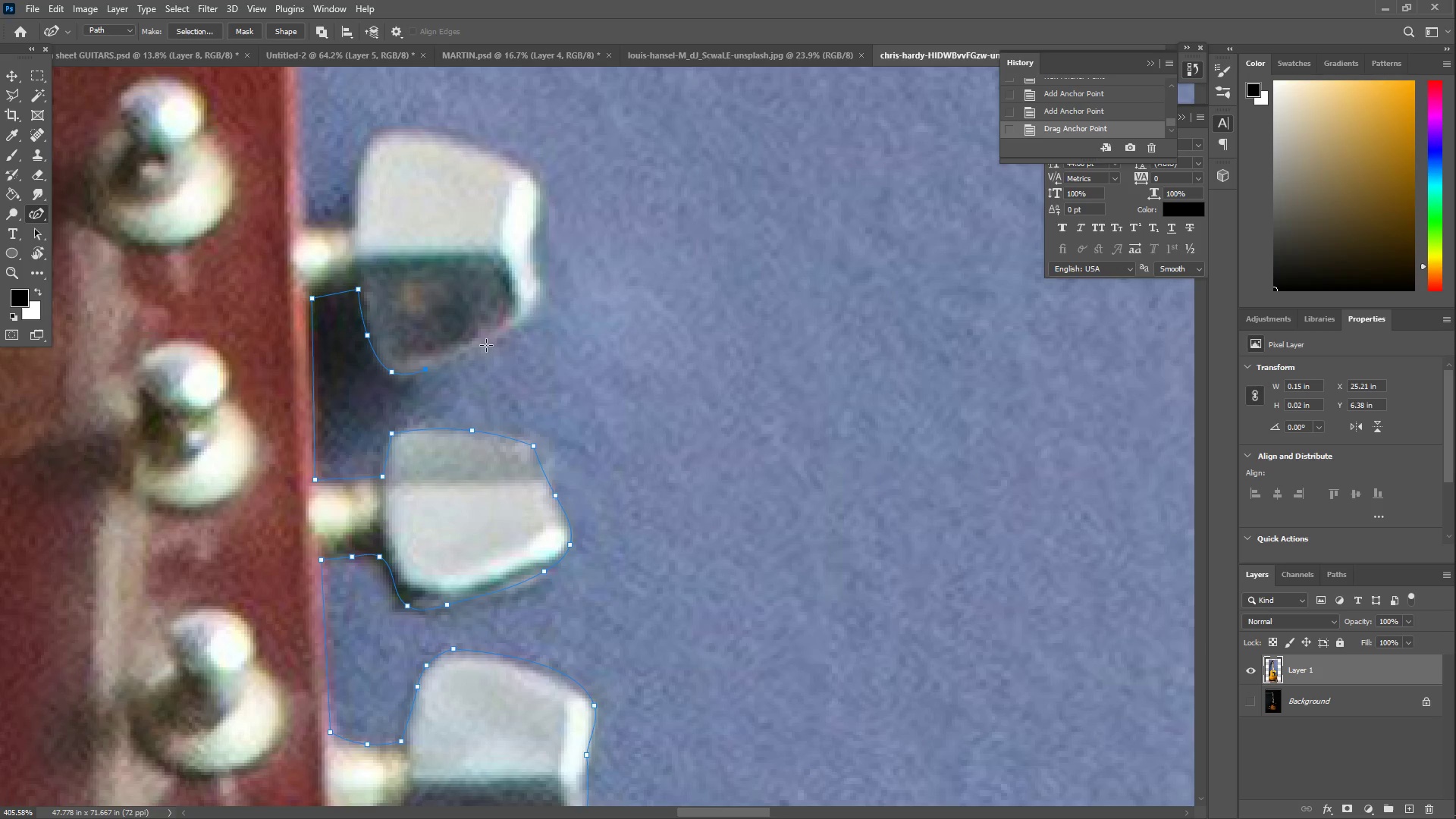 
left_click_drag(start_coordinate=[519, 331], to_coordinate=[532, 309])
 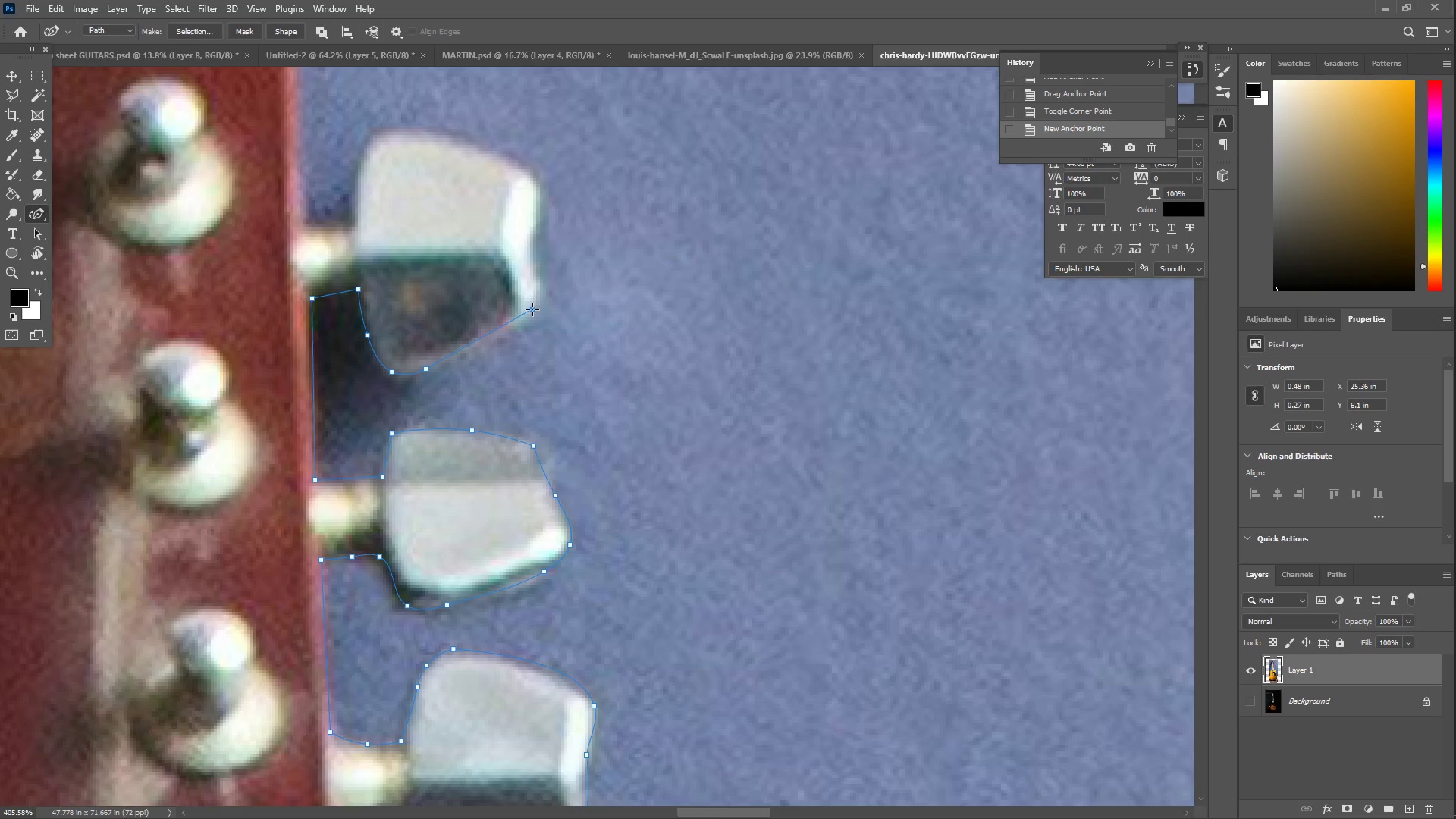 
wait(31.02)
 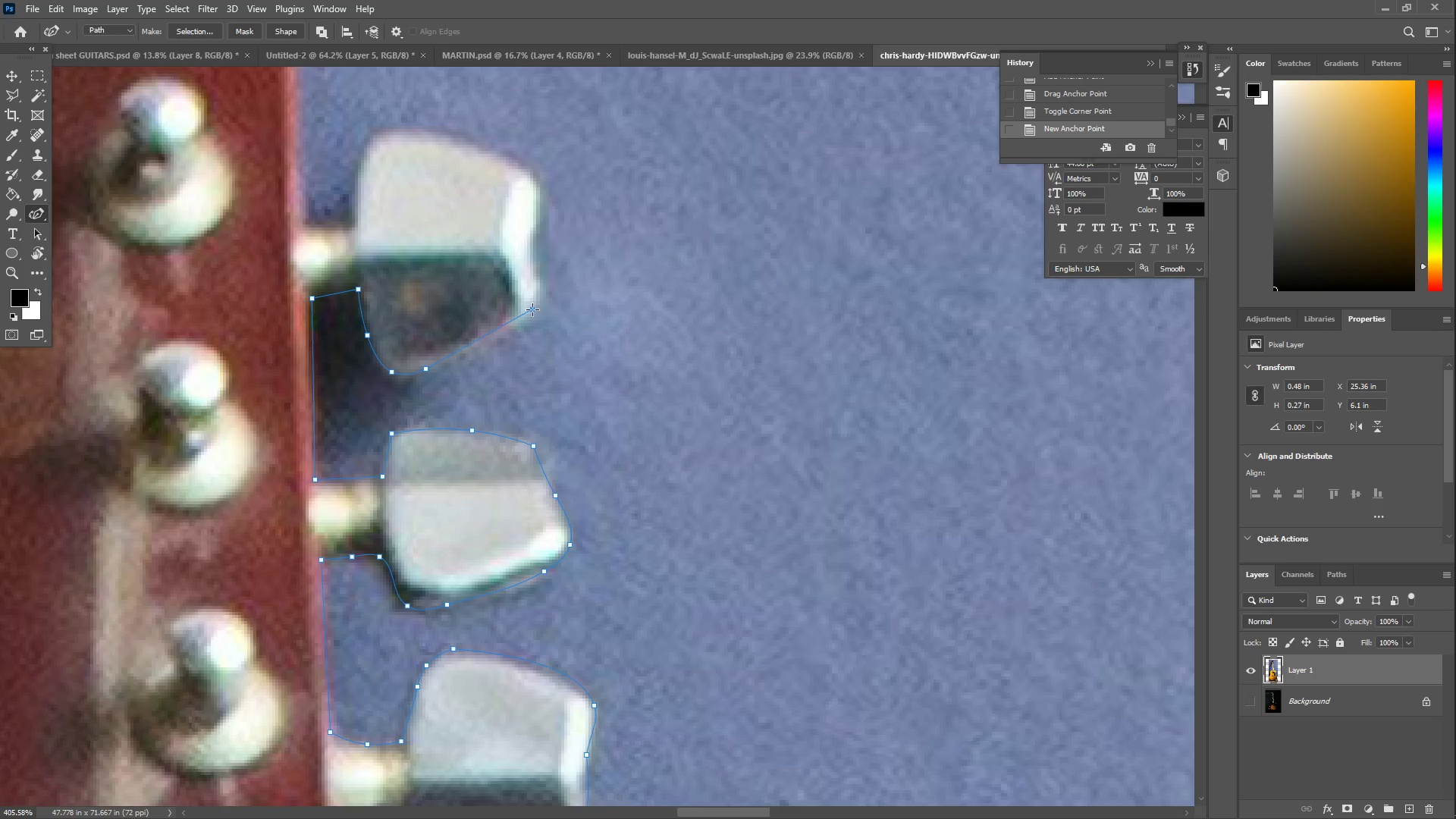 
left_click_drag(start_coordinate=[554, 297], to_coordinate=[545, 297])
 